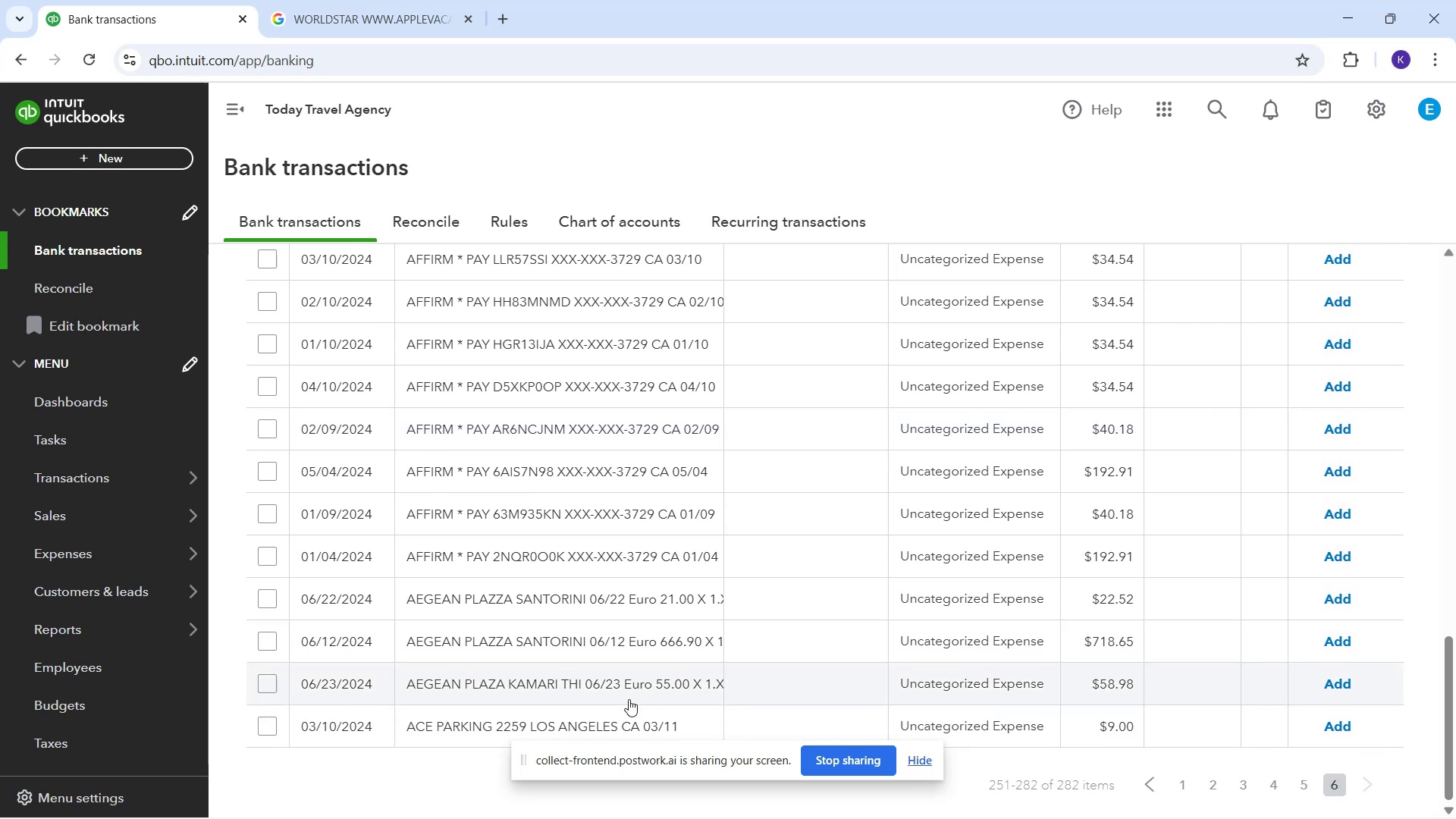 
left_click([598, 720])
 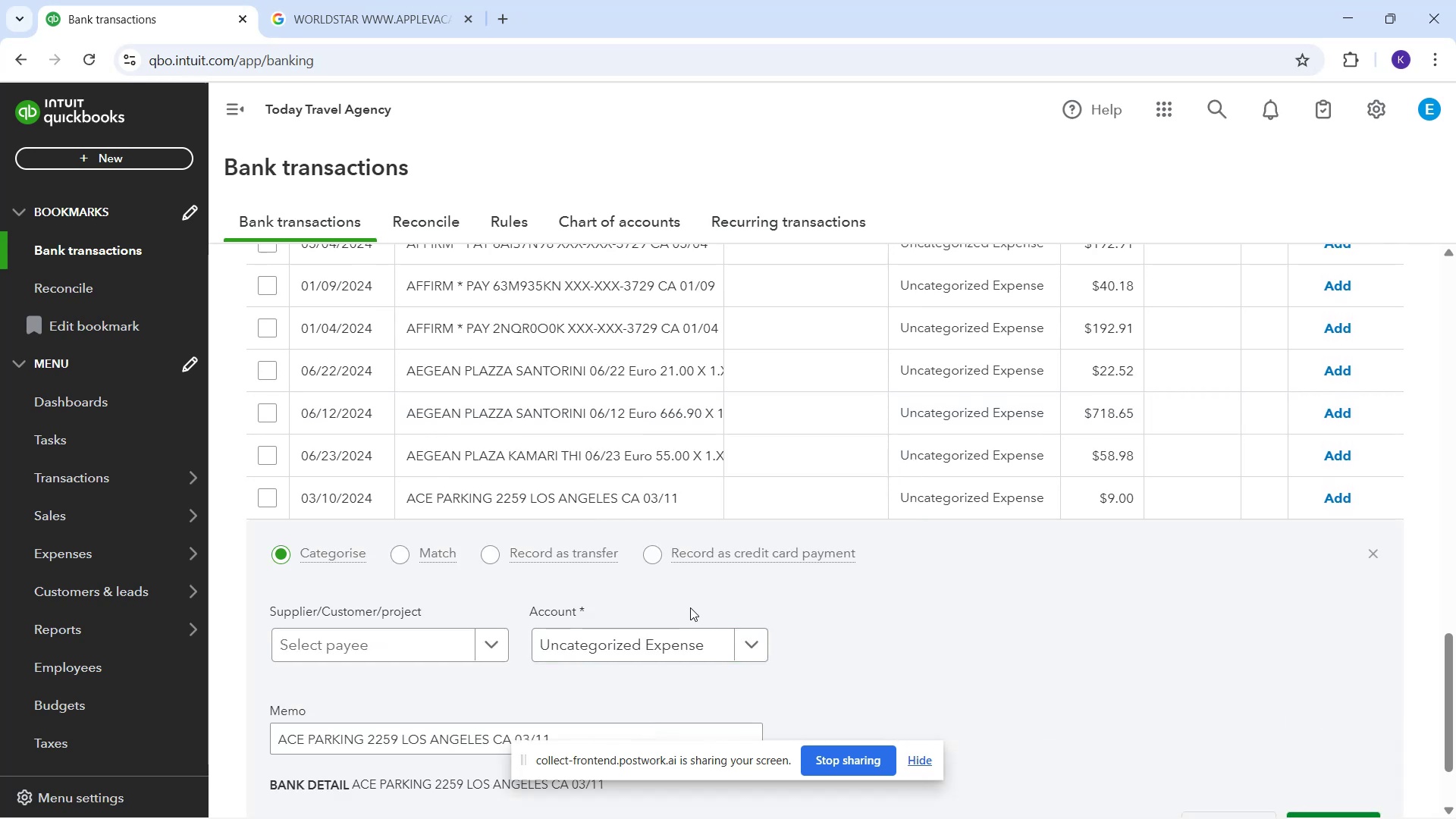 
left_click([714, 639])
 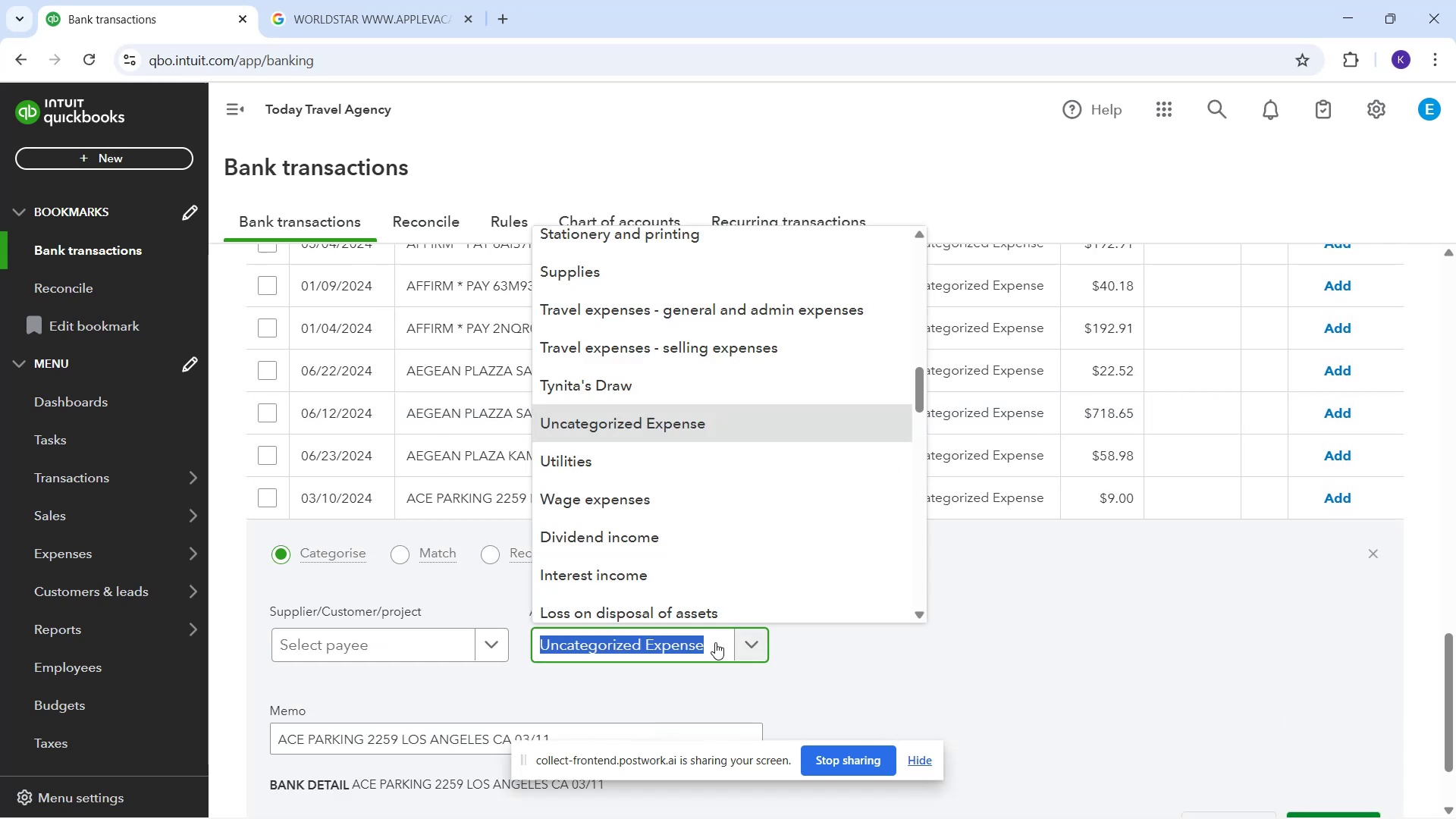 
type(par)
key(Backspace)
key(Backspace)
key(Backspace)
 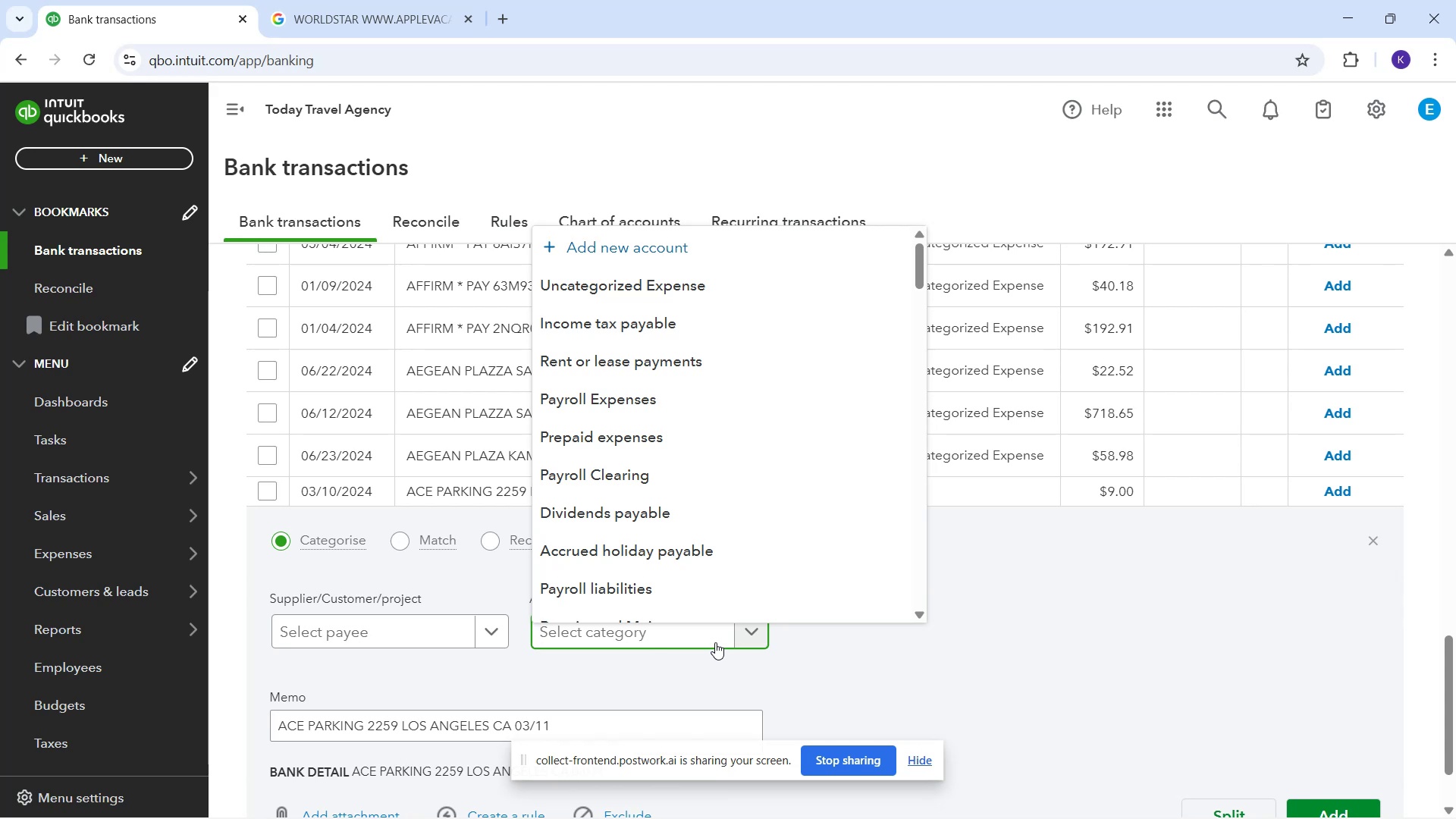 
wait(18.65)
 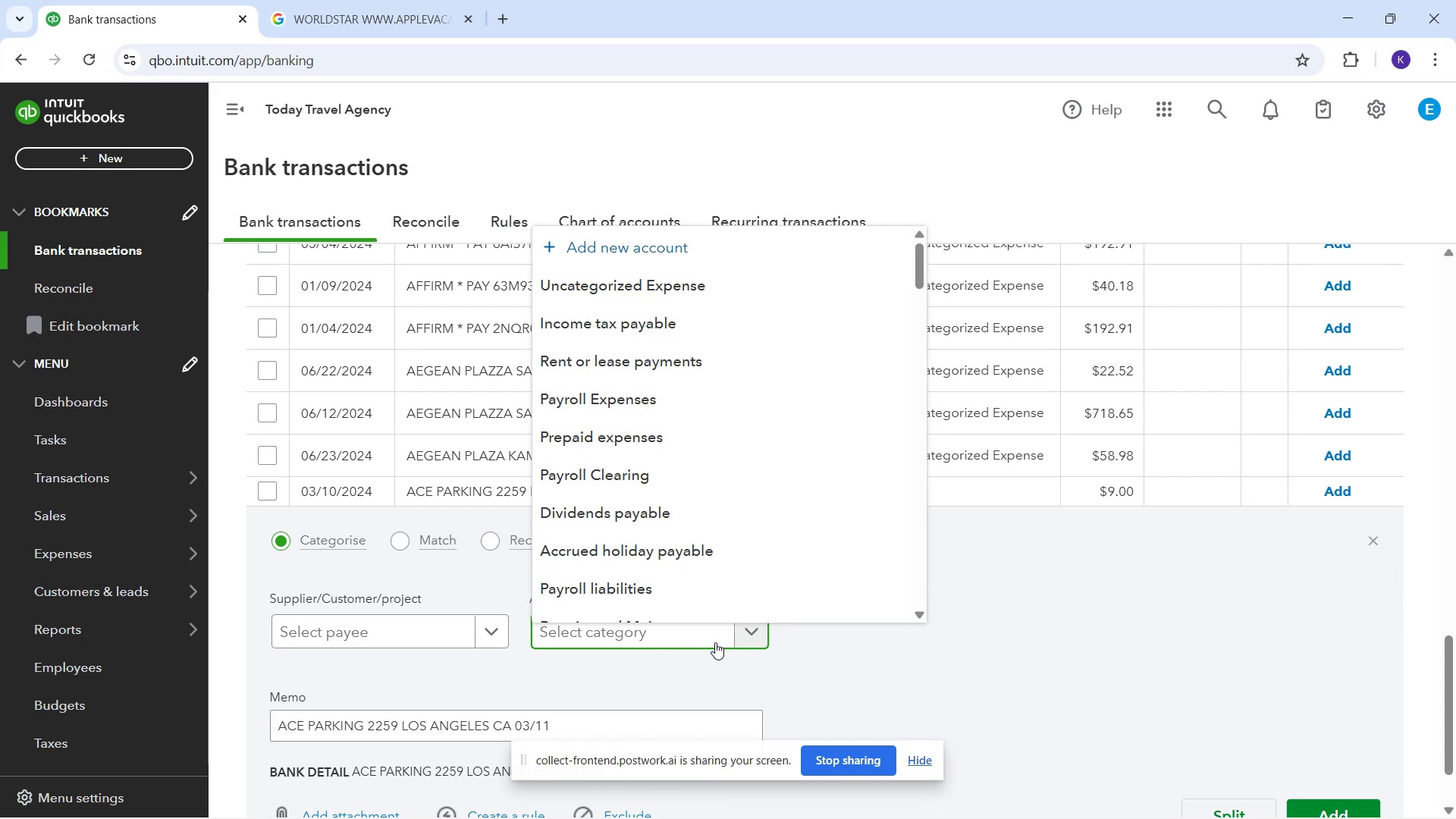 
scroll: coordinate [1263, 625], scroll_direction: up, amount: 1.0
 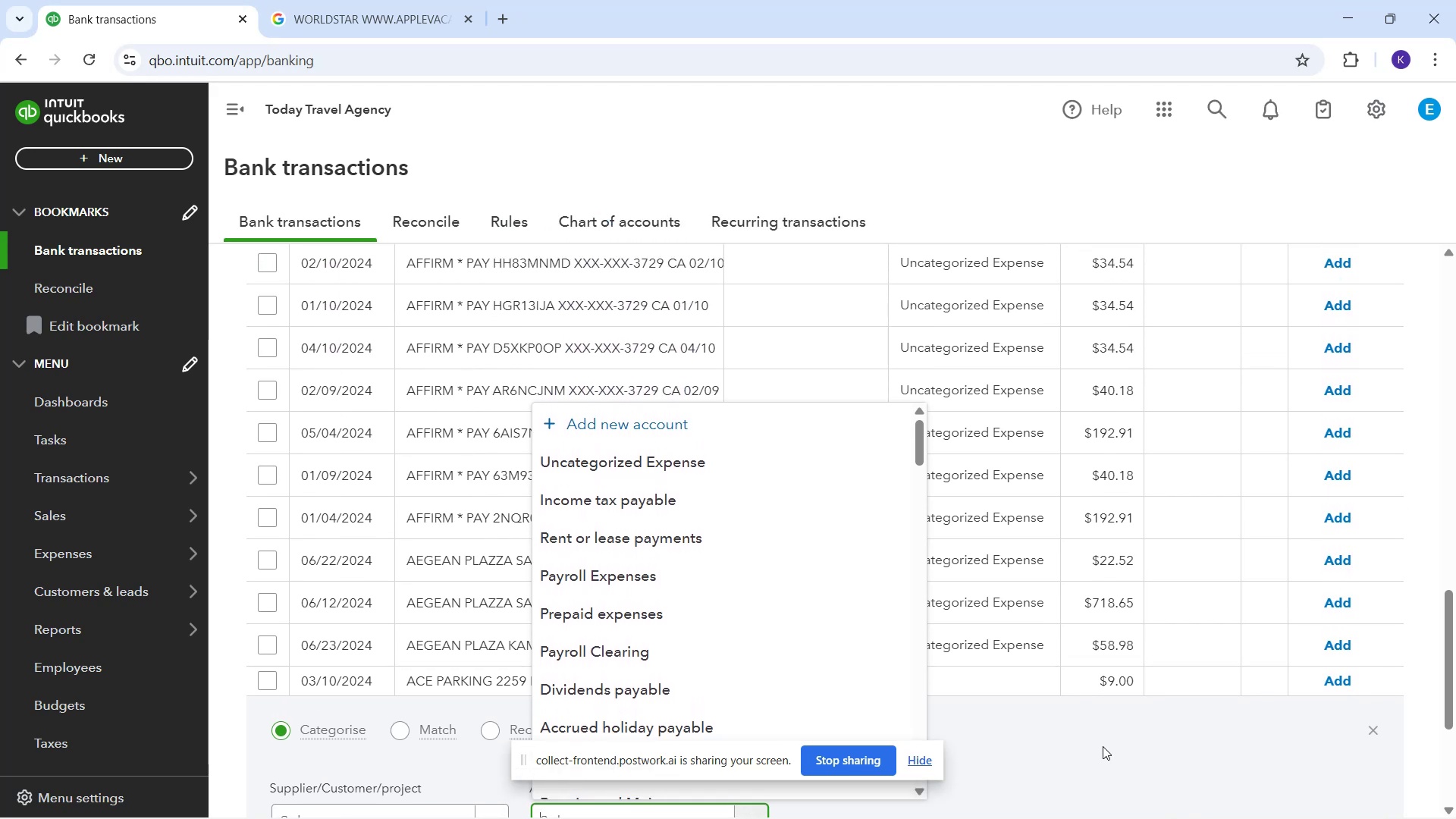 
left_click([1101, 744])
 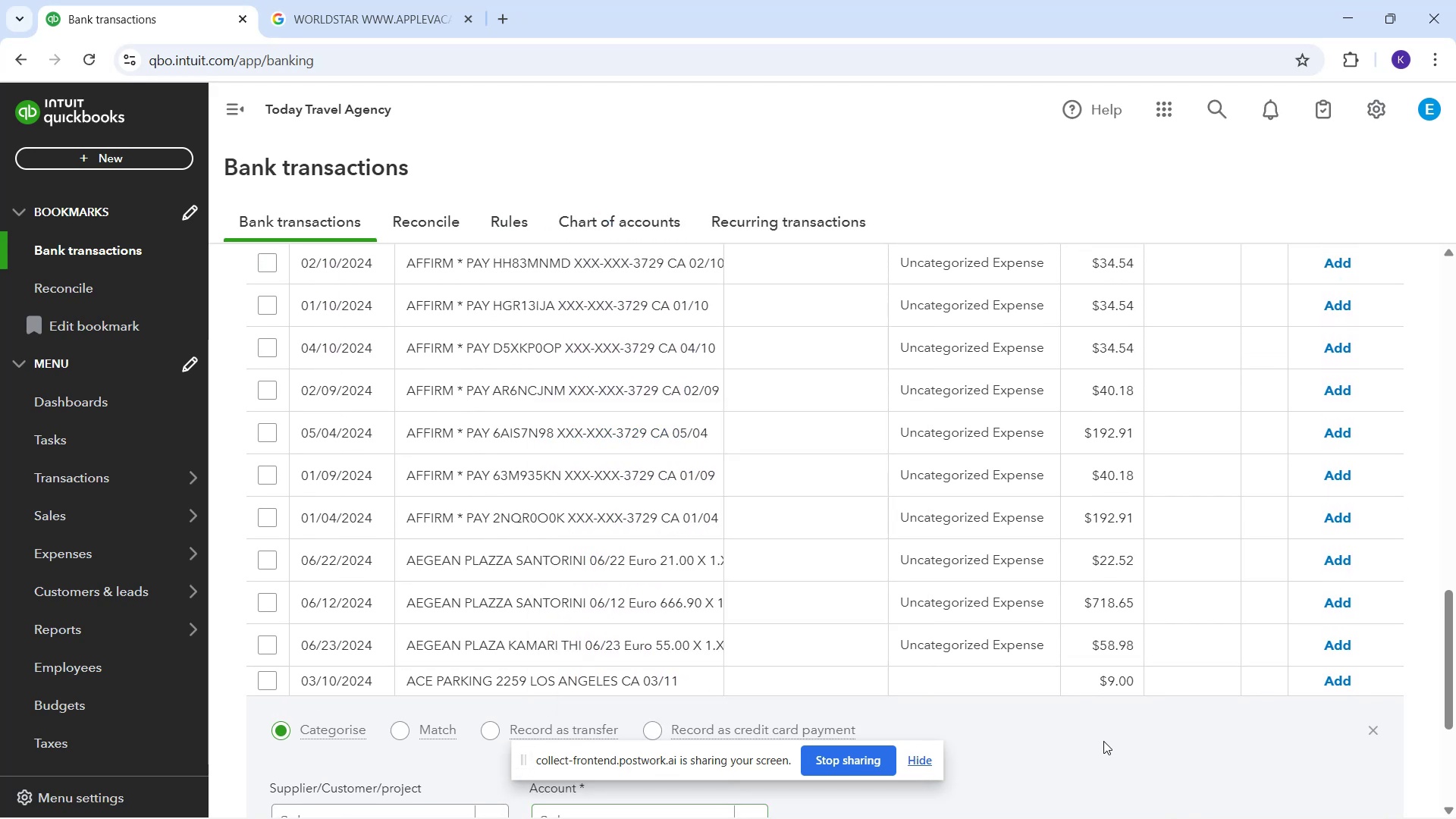 
scroll: coordinate [1079, 713], scroll_direction: up, amount: 14.0
 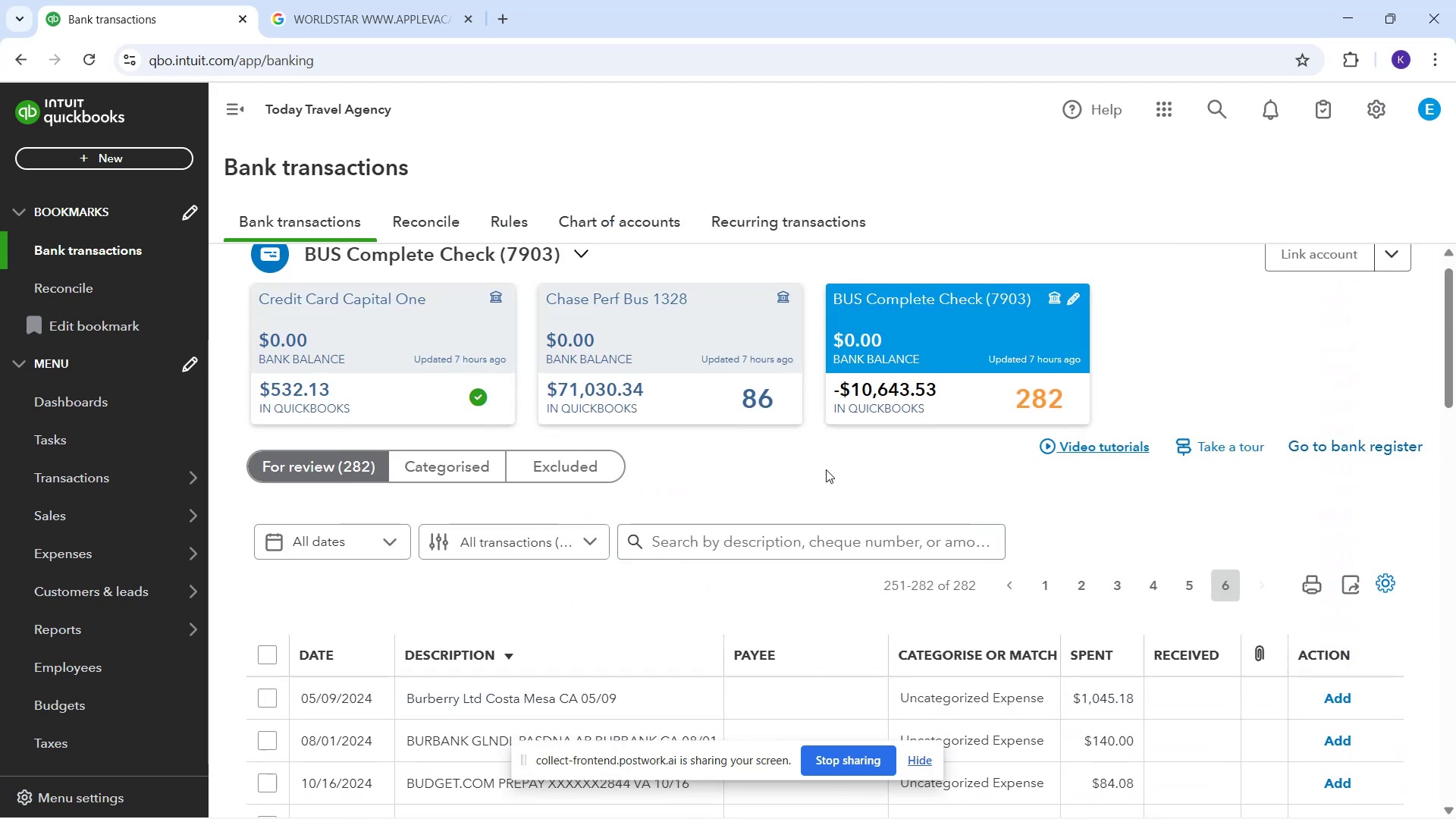 
scroll: coordinate [843, 490], scroll_direction: down, amount: 4.0
 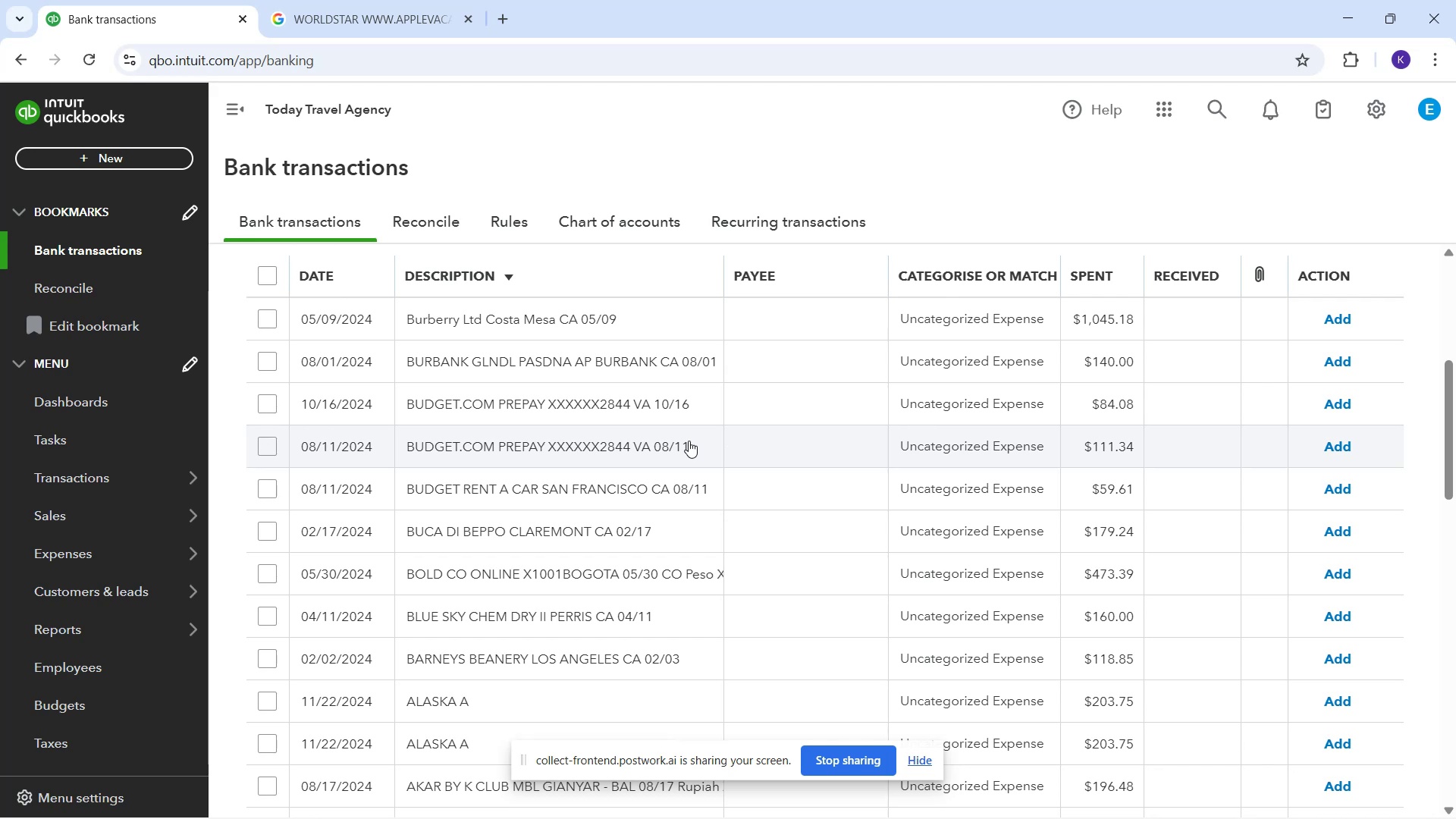 
wait(21.81)
 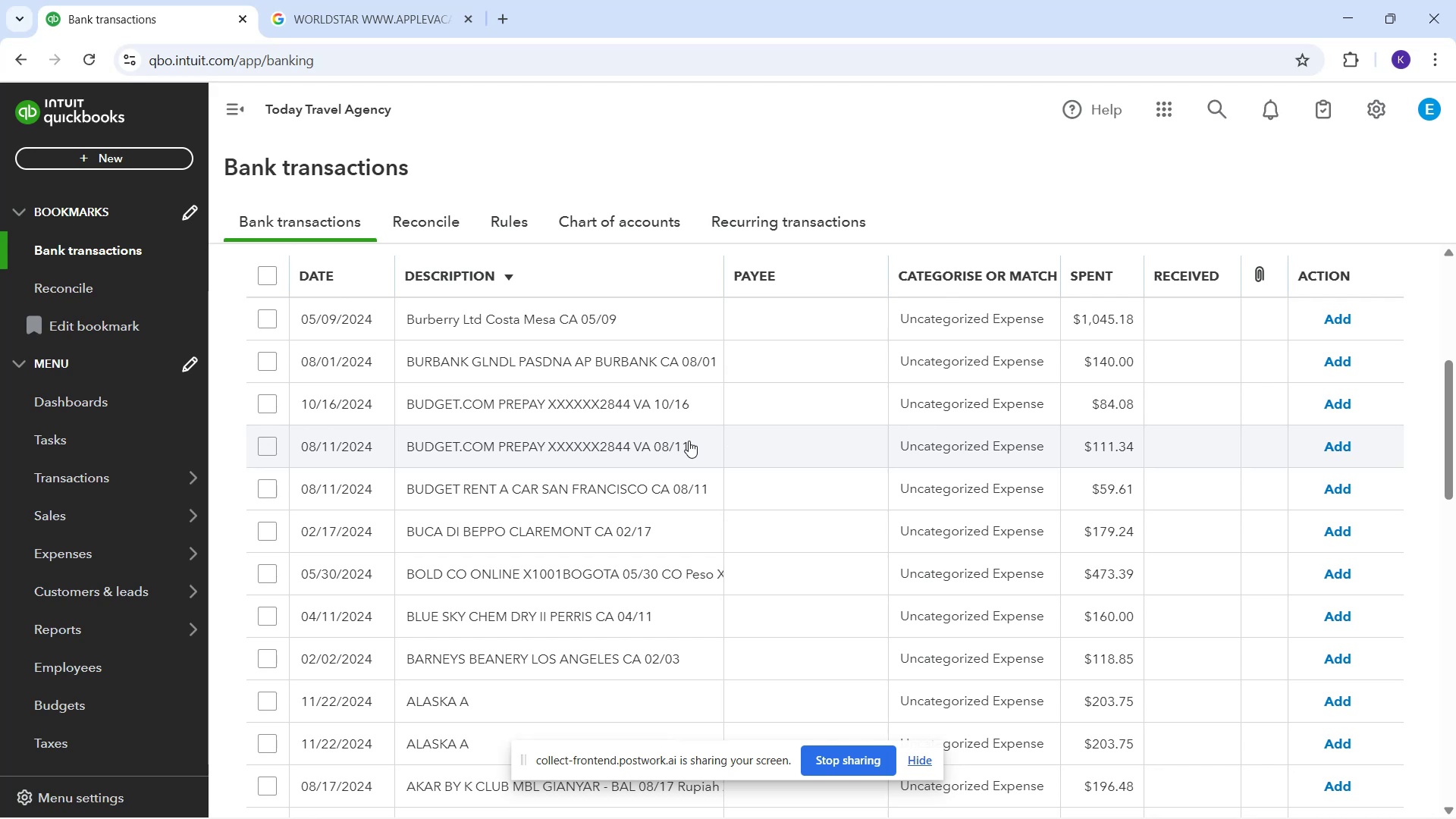 
left_click([661, 416])
 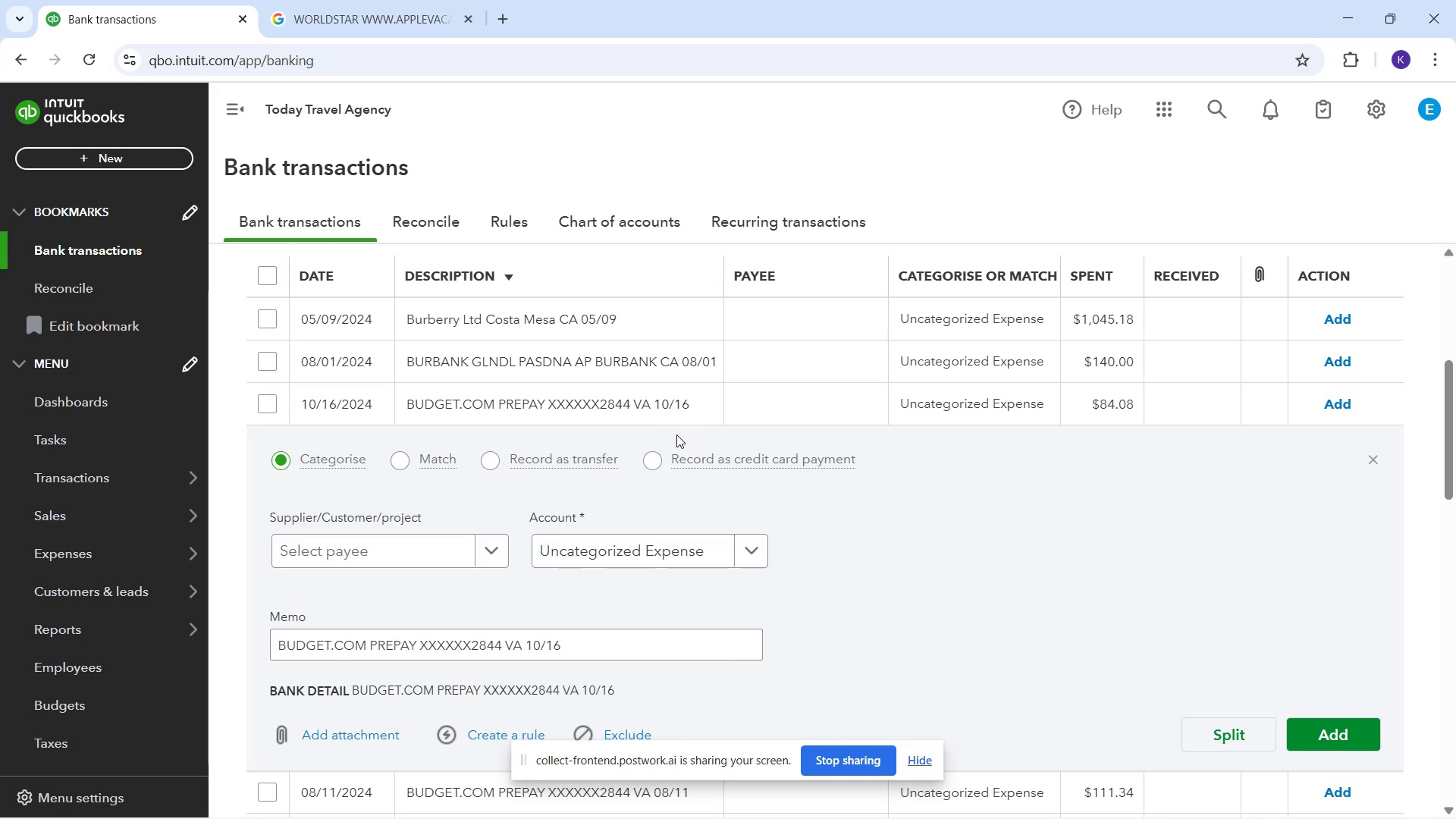 
wait(5.05)
 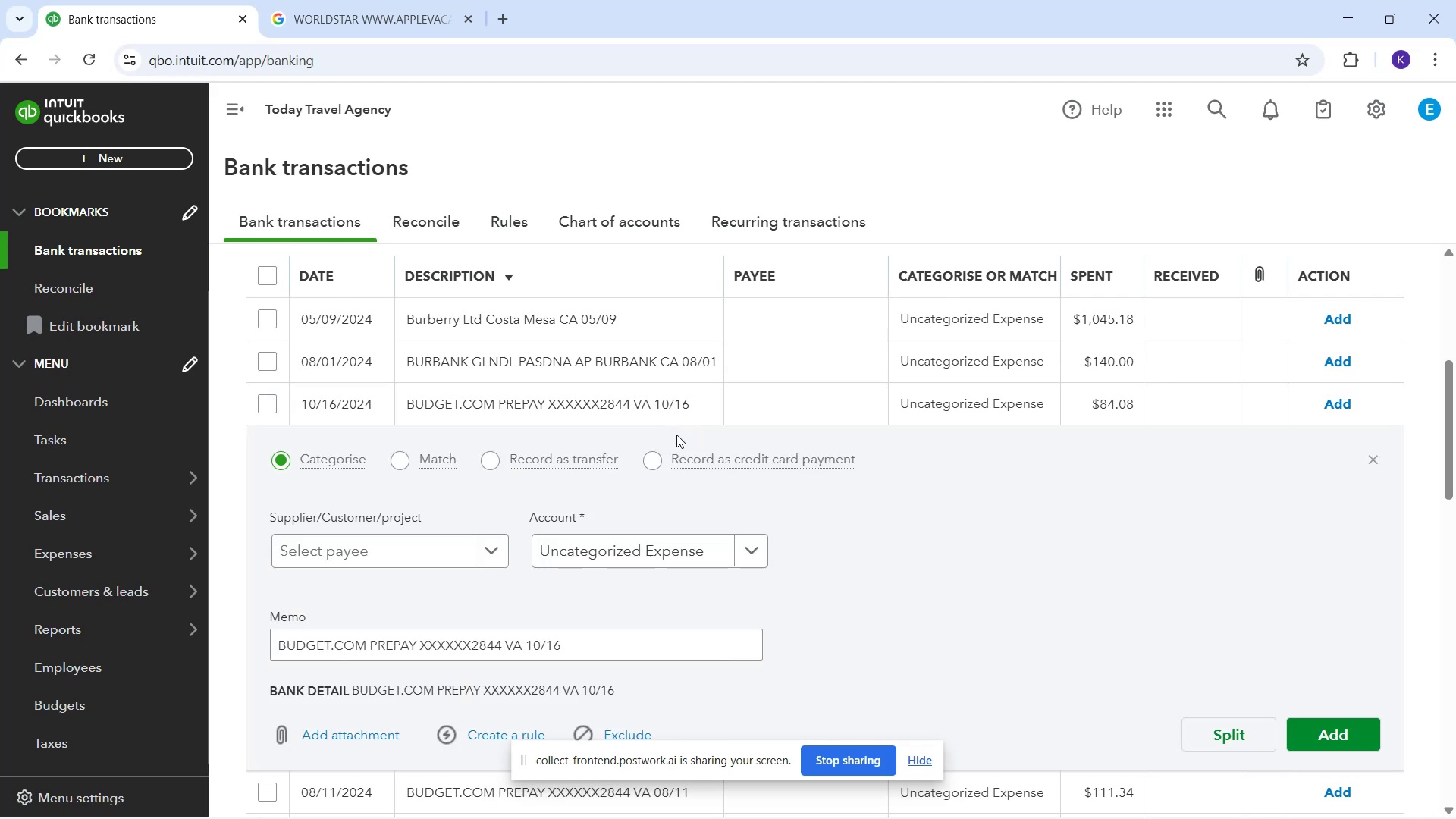 
scroll: coordinate [601, 705], scroll_direction: down, amount: 18.0
 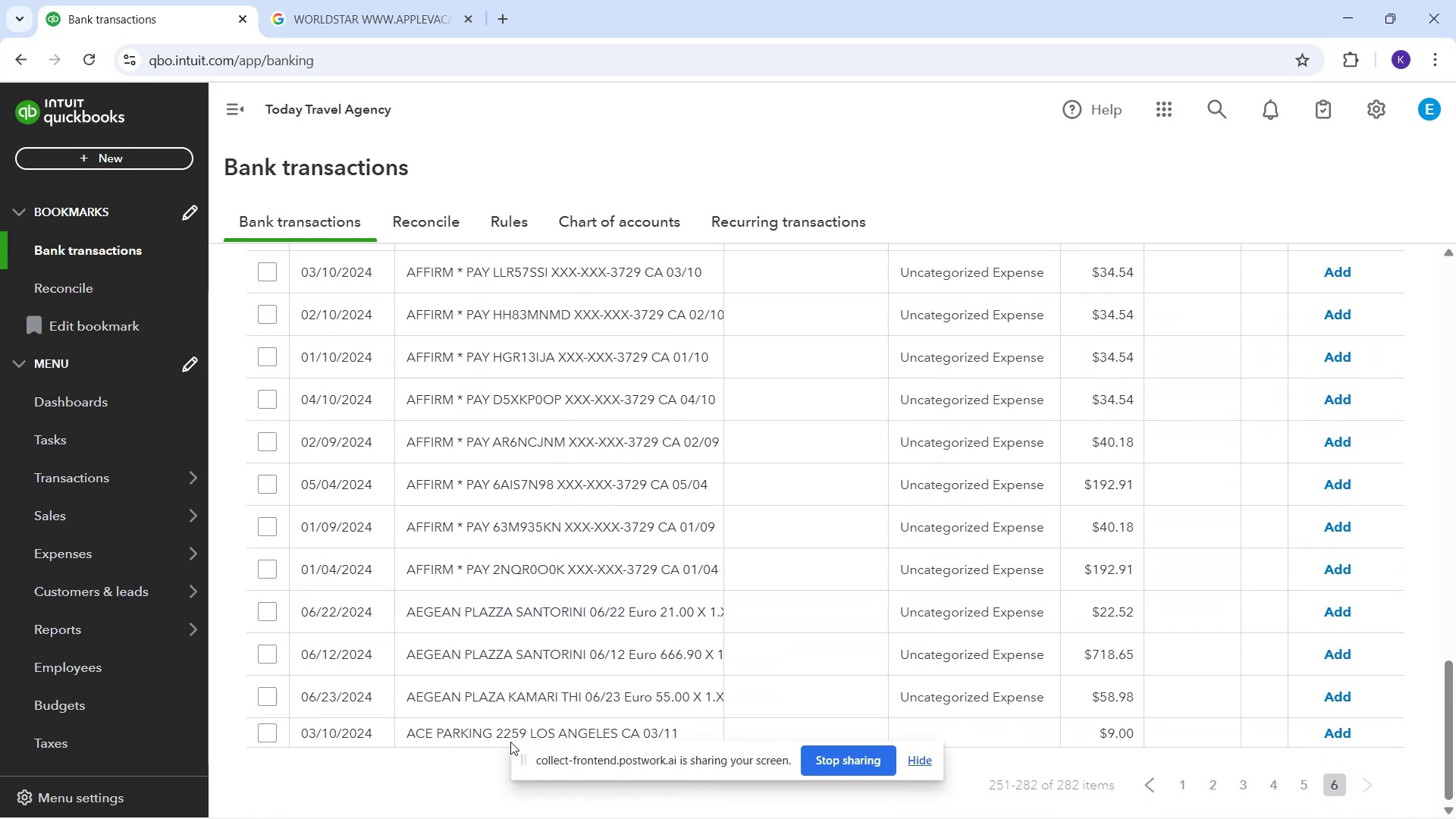 
left_click([510, 737])
 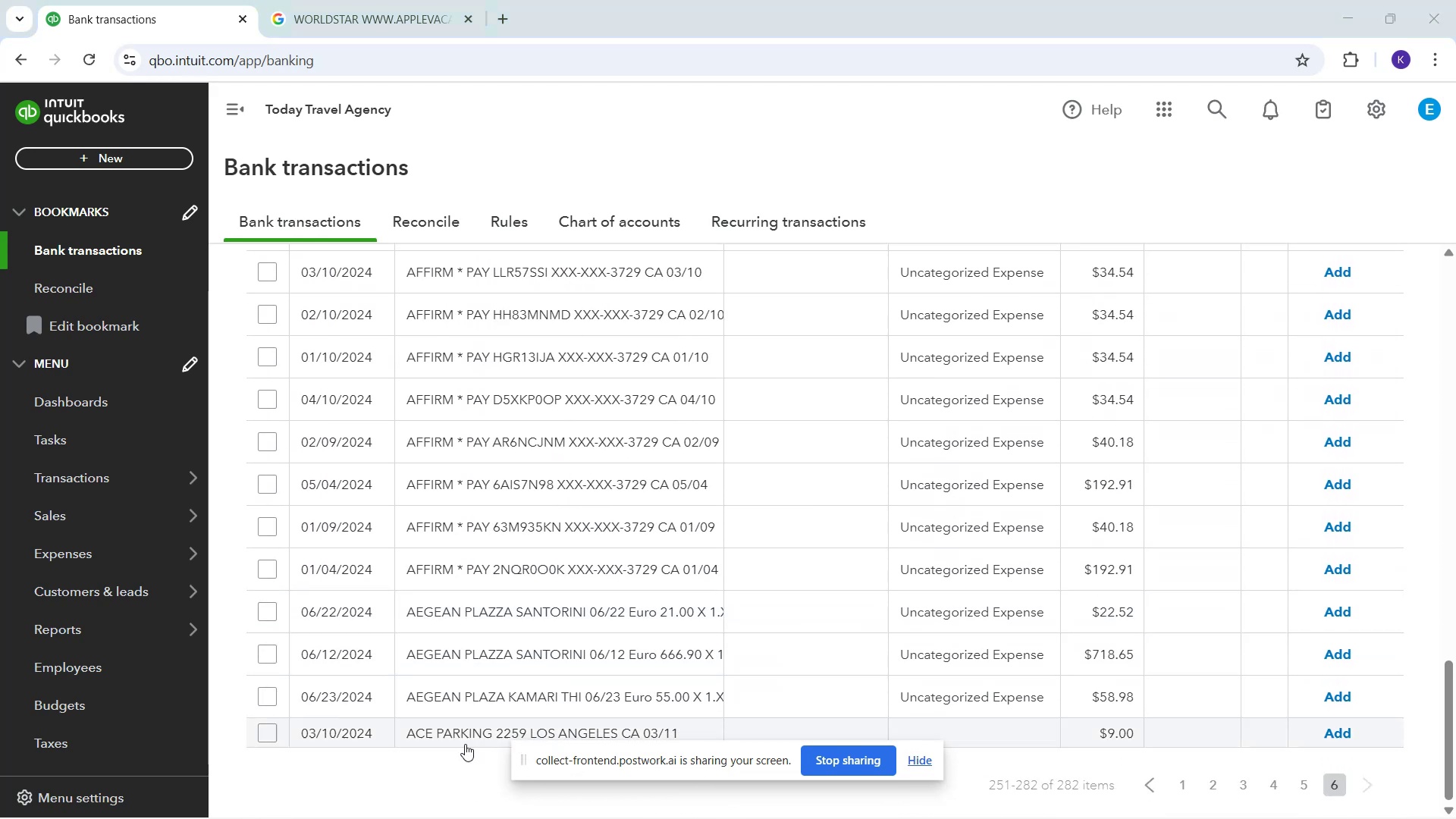 
left_click([460, 727])
 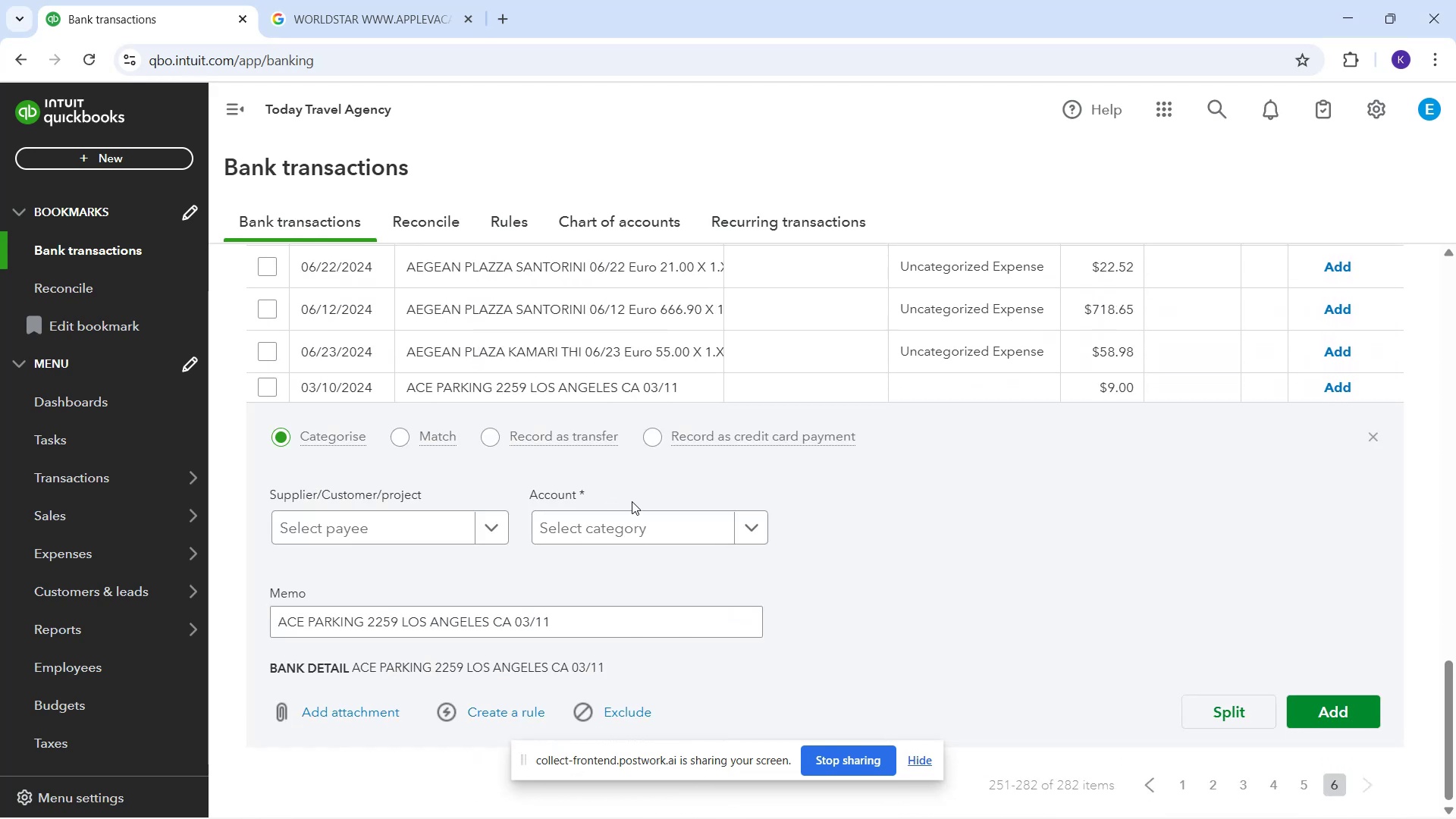 
left_click([649, 559])
 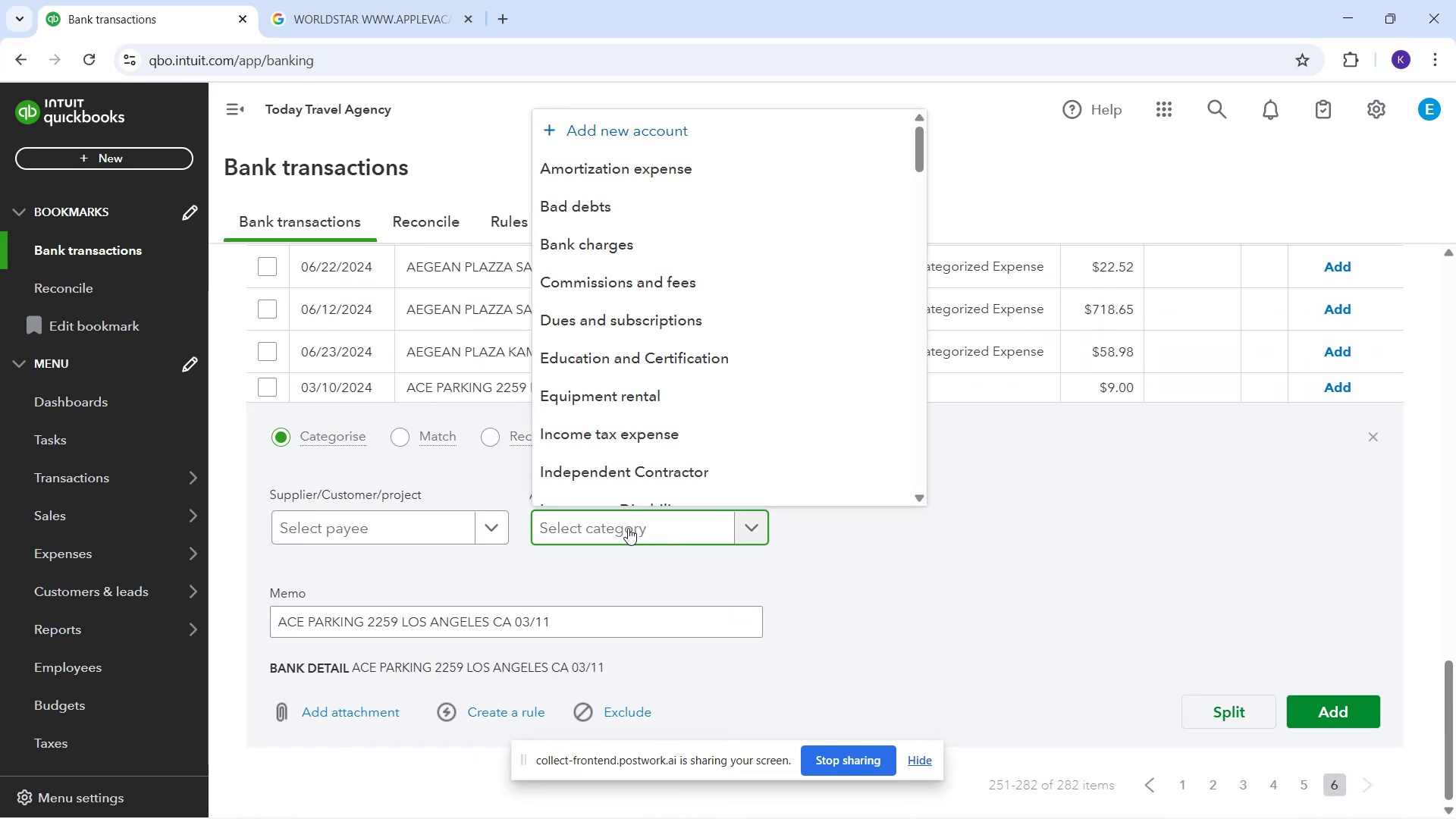 
type(tr)
 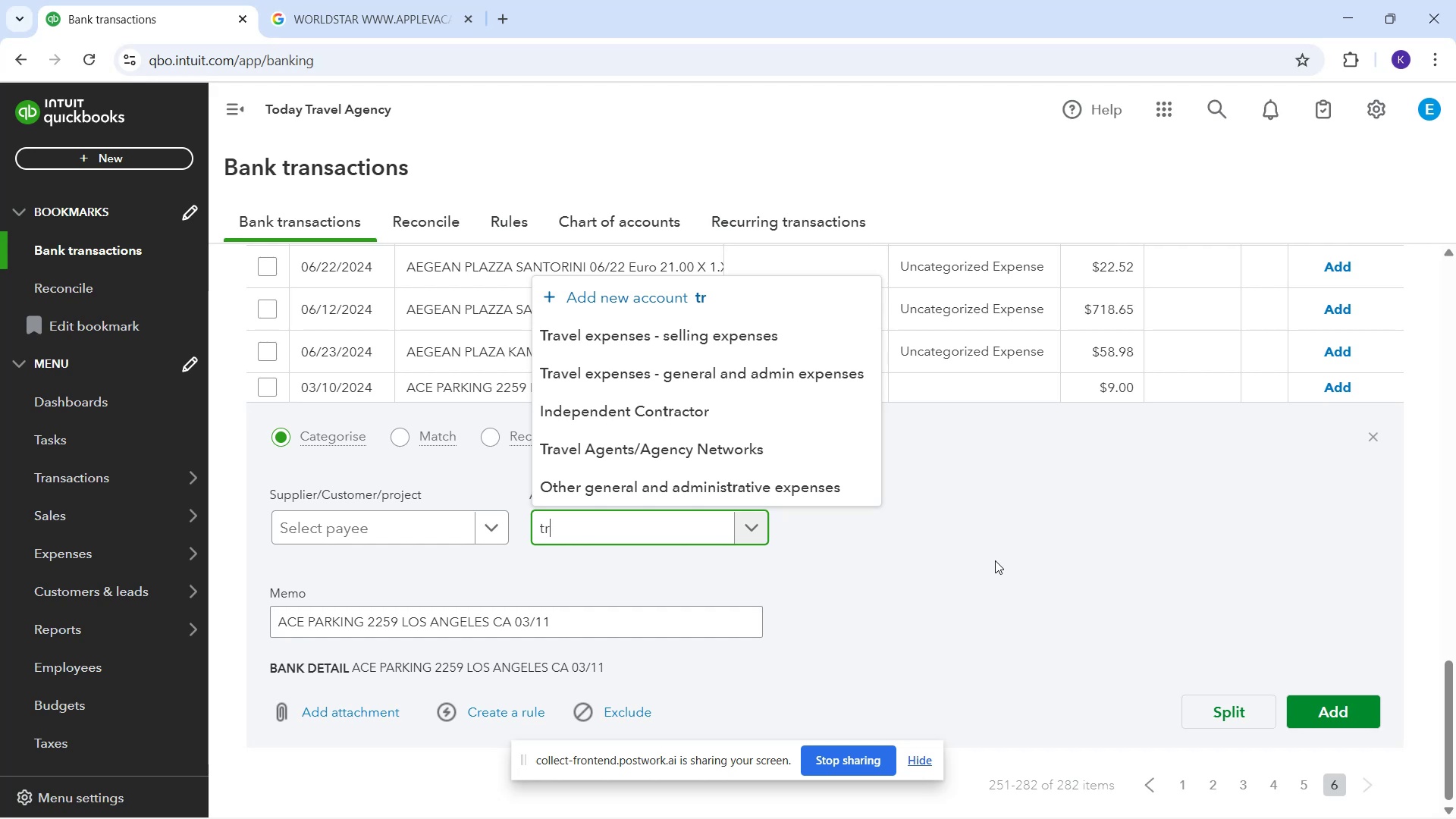 
wait(28.78)
 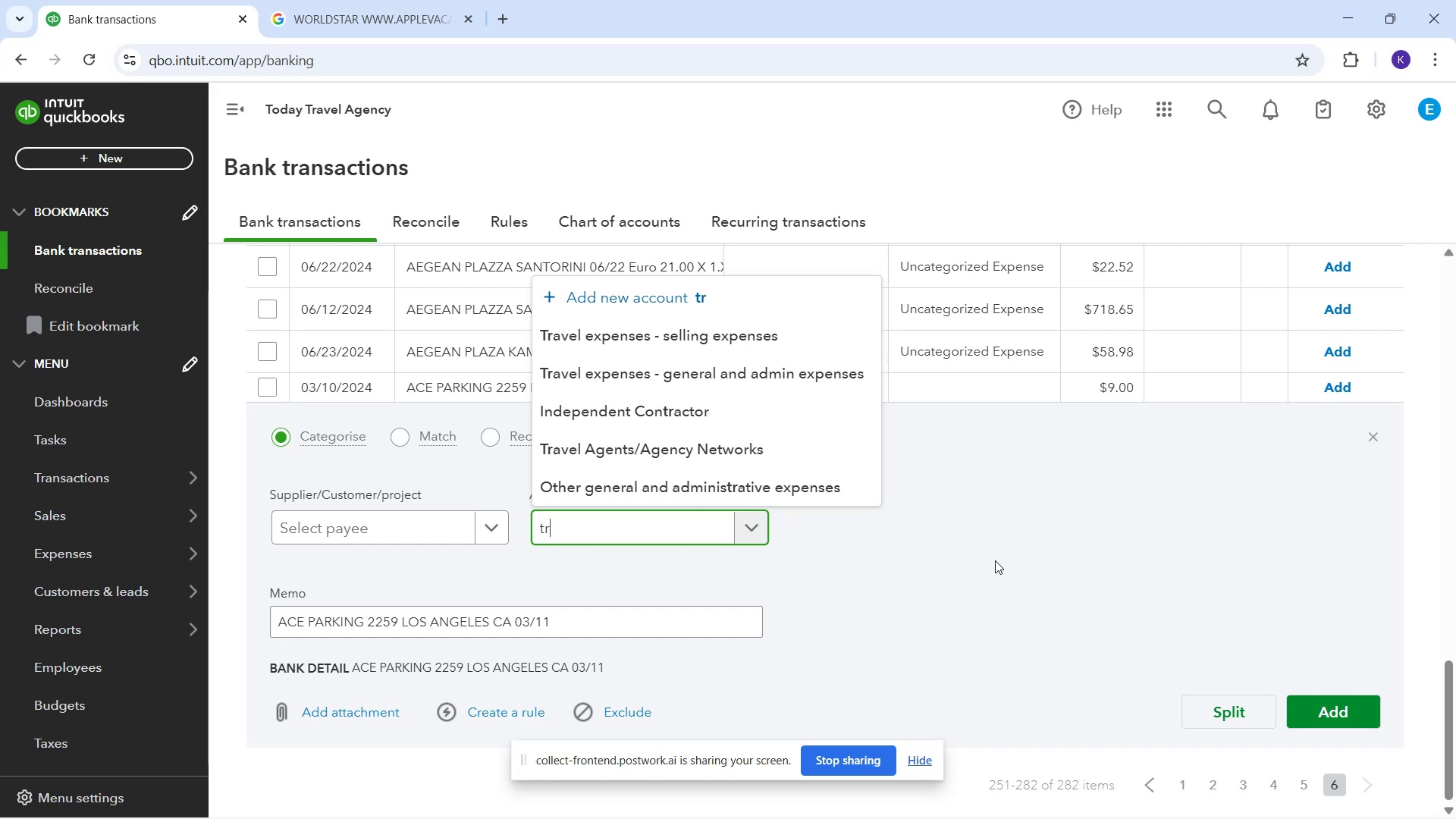 
type(ans)
 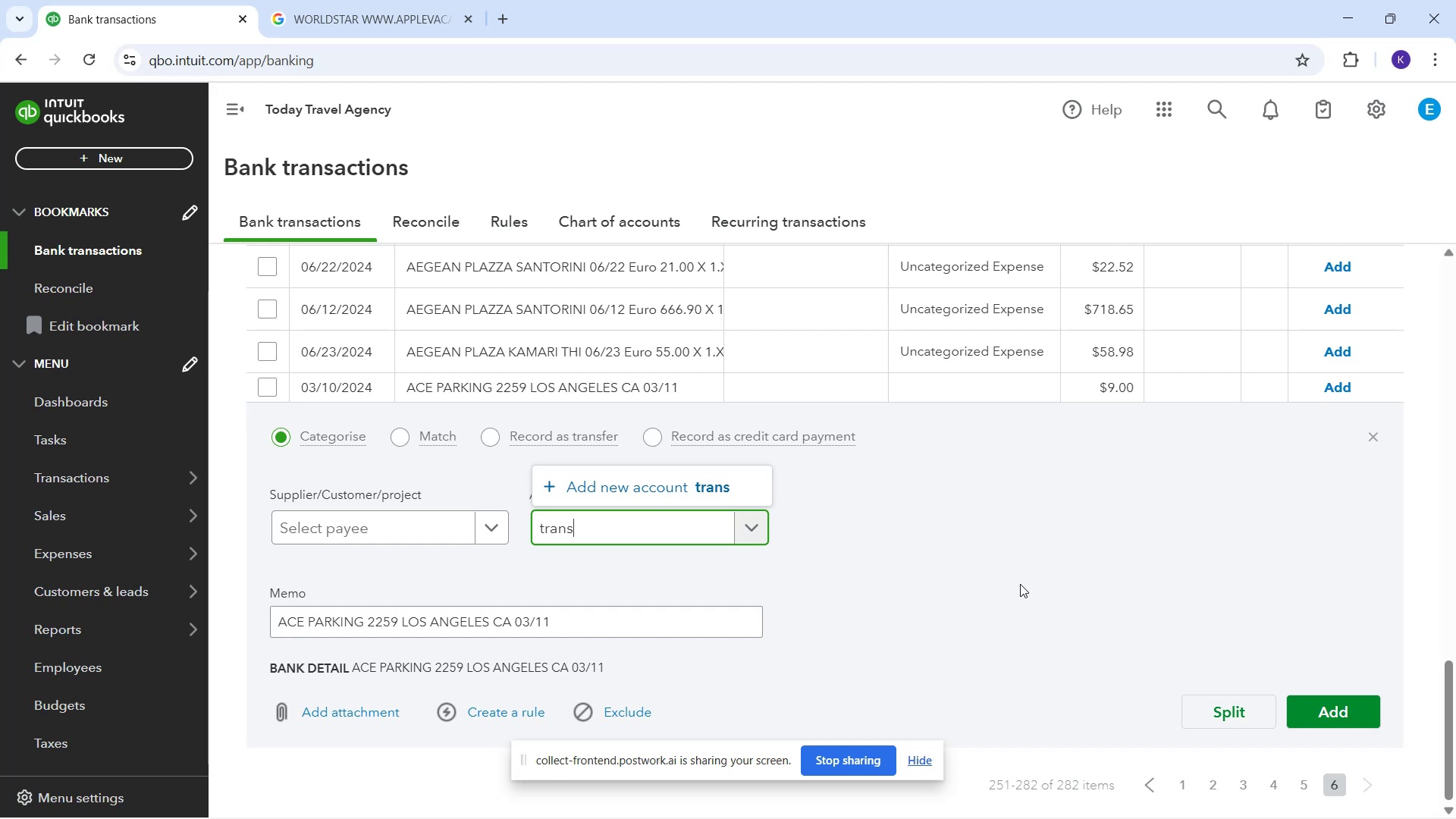 
wait(19.26)
 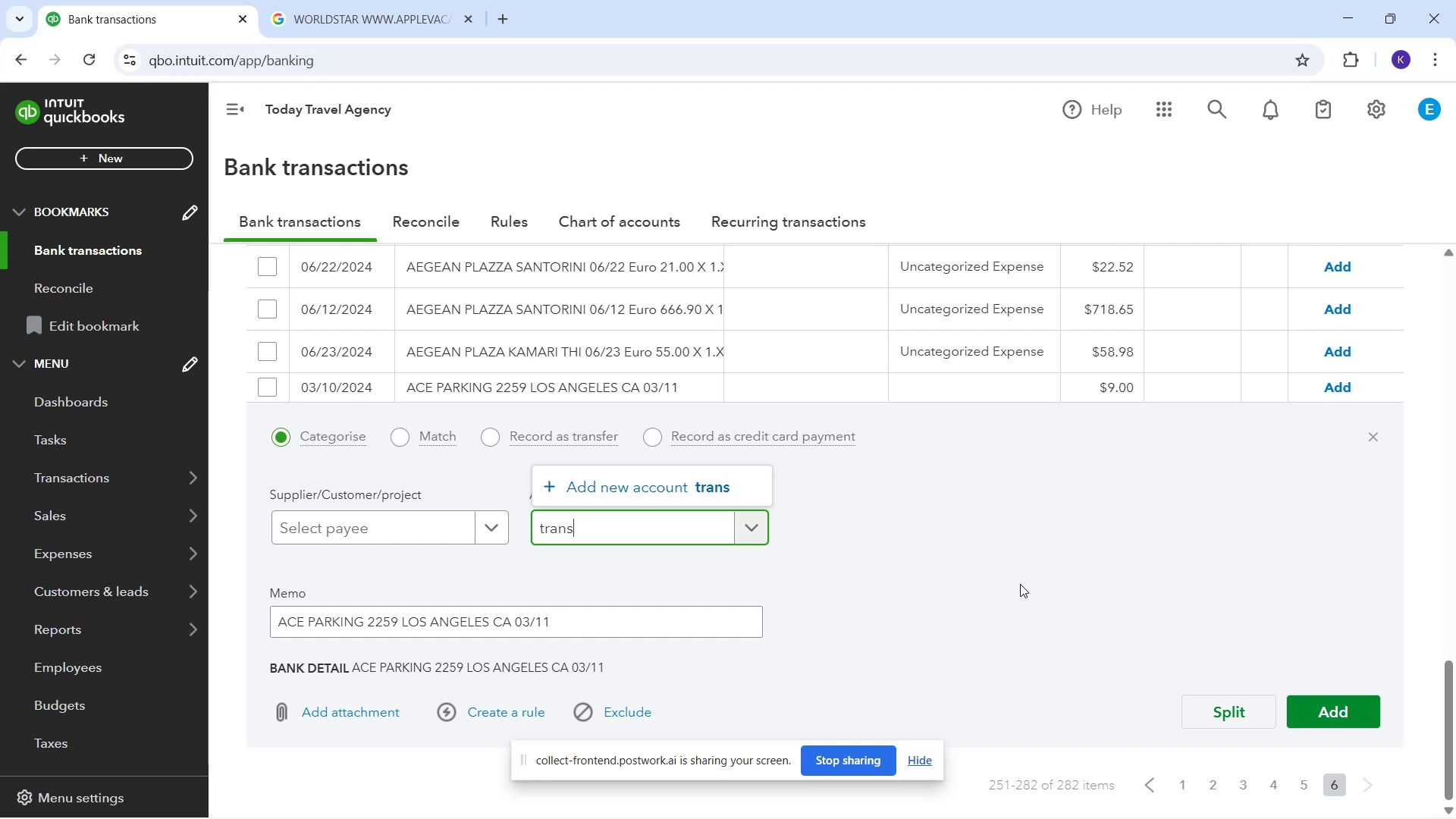 
scroll: coordinate [645, 548], scroll_direction: up, amount: 12.0
 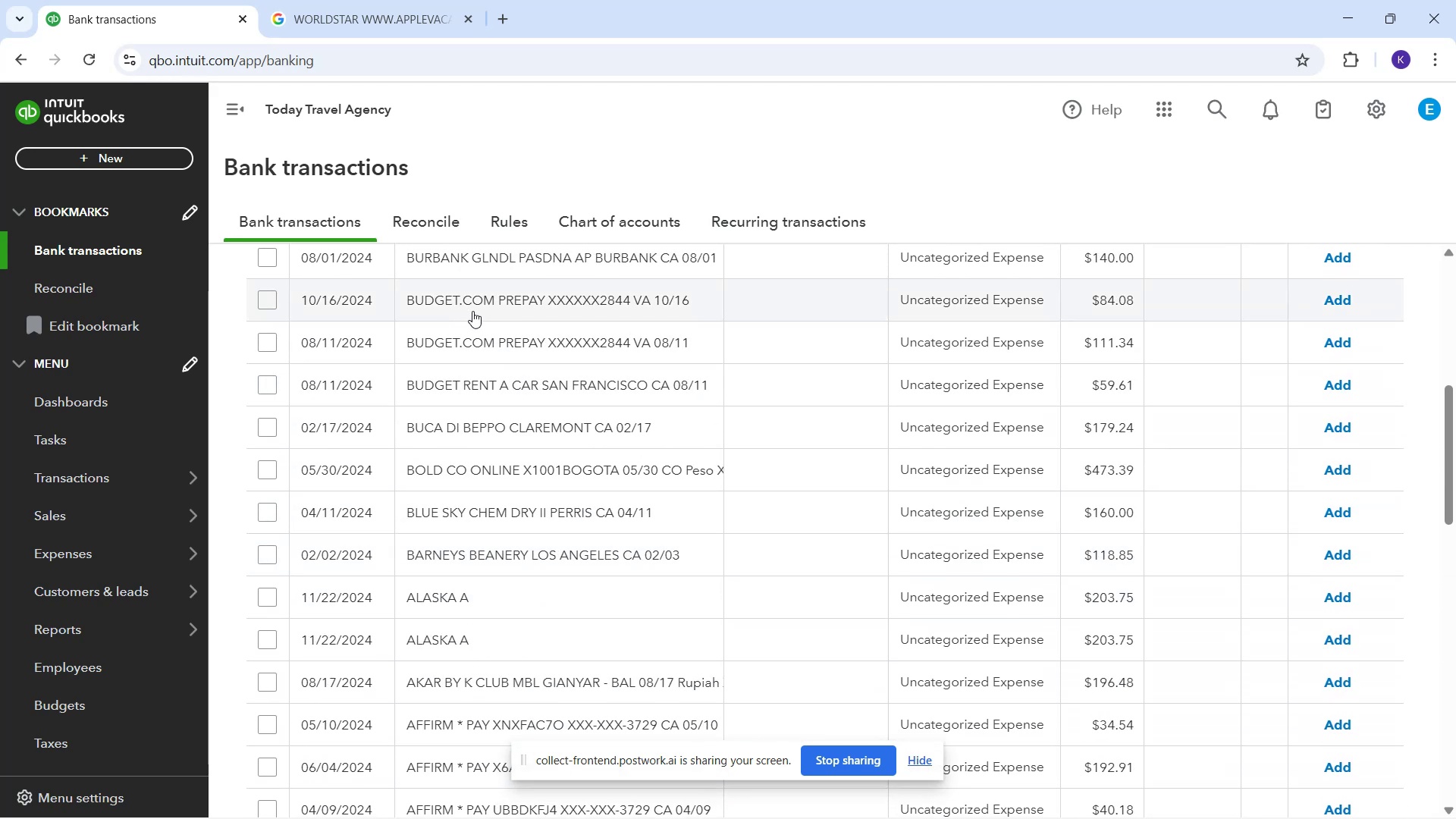 
left_click([619, 306])
 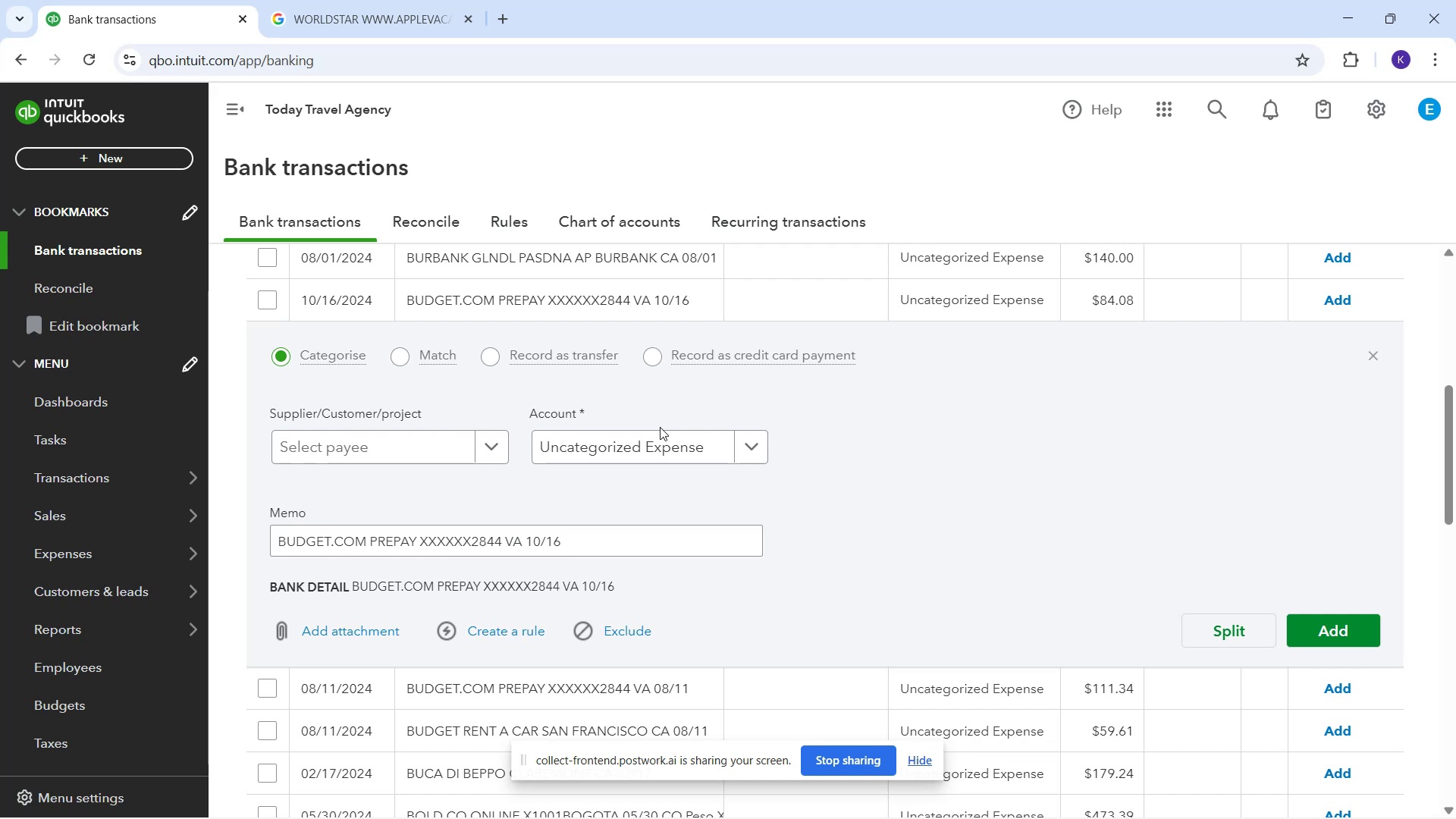 
wait(25.82)
 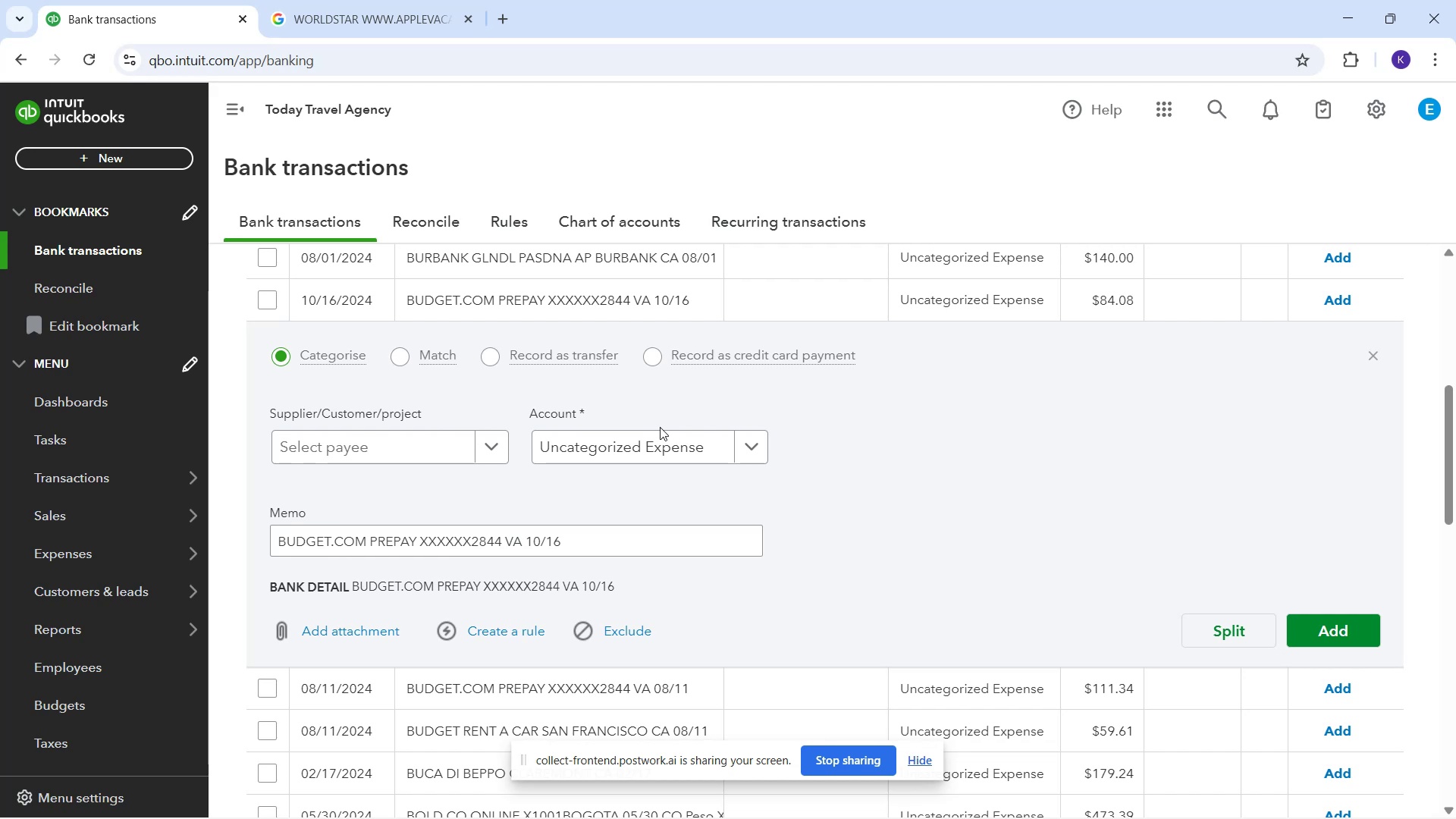 
left_click([583, 457])
 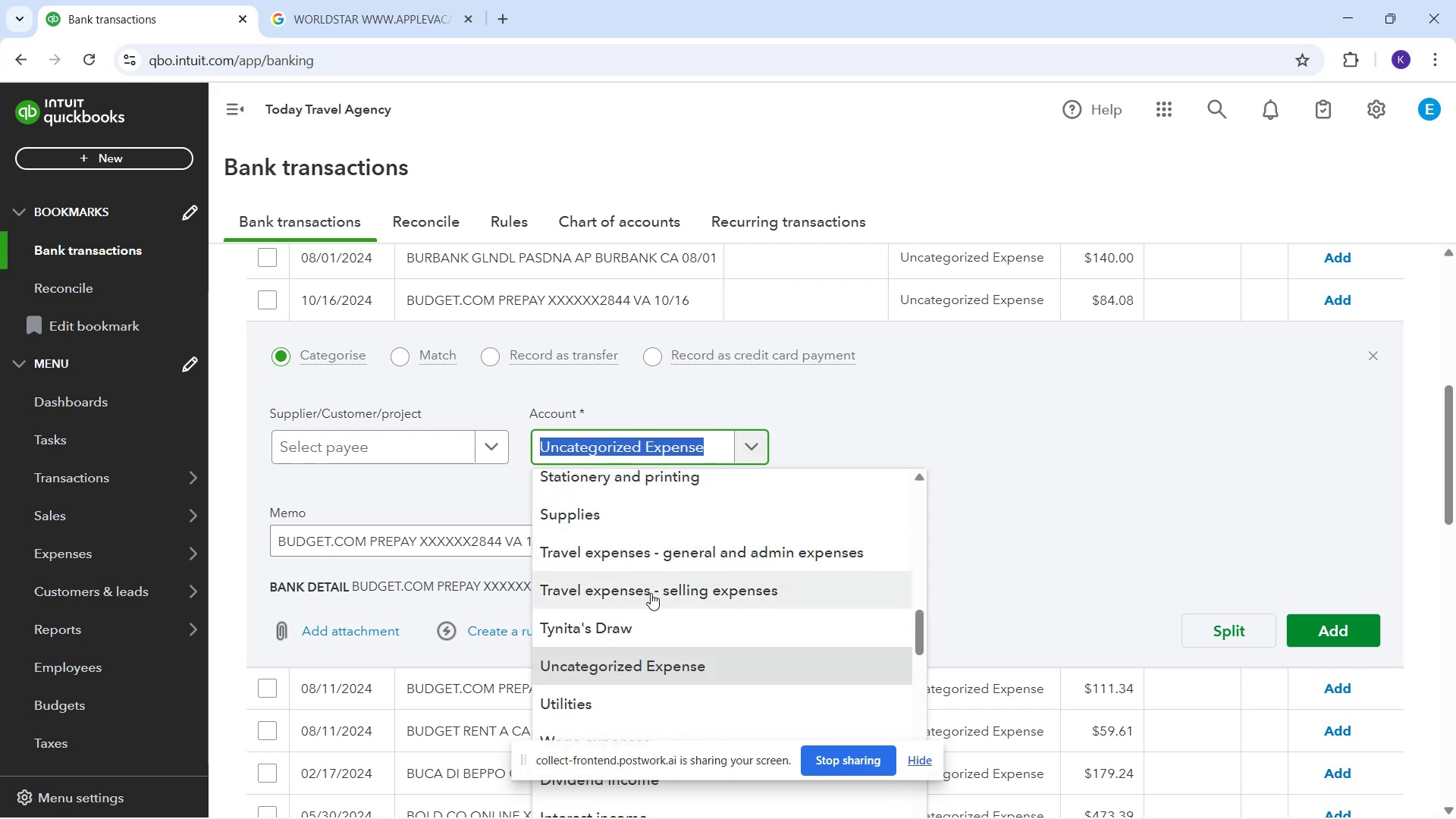 
left_click([639, 557])
 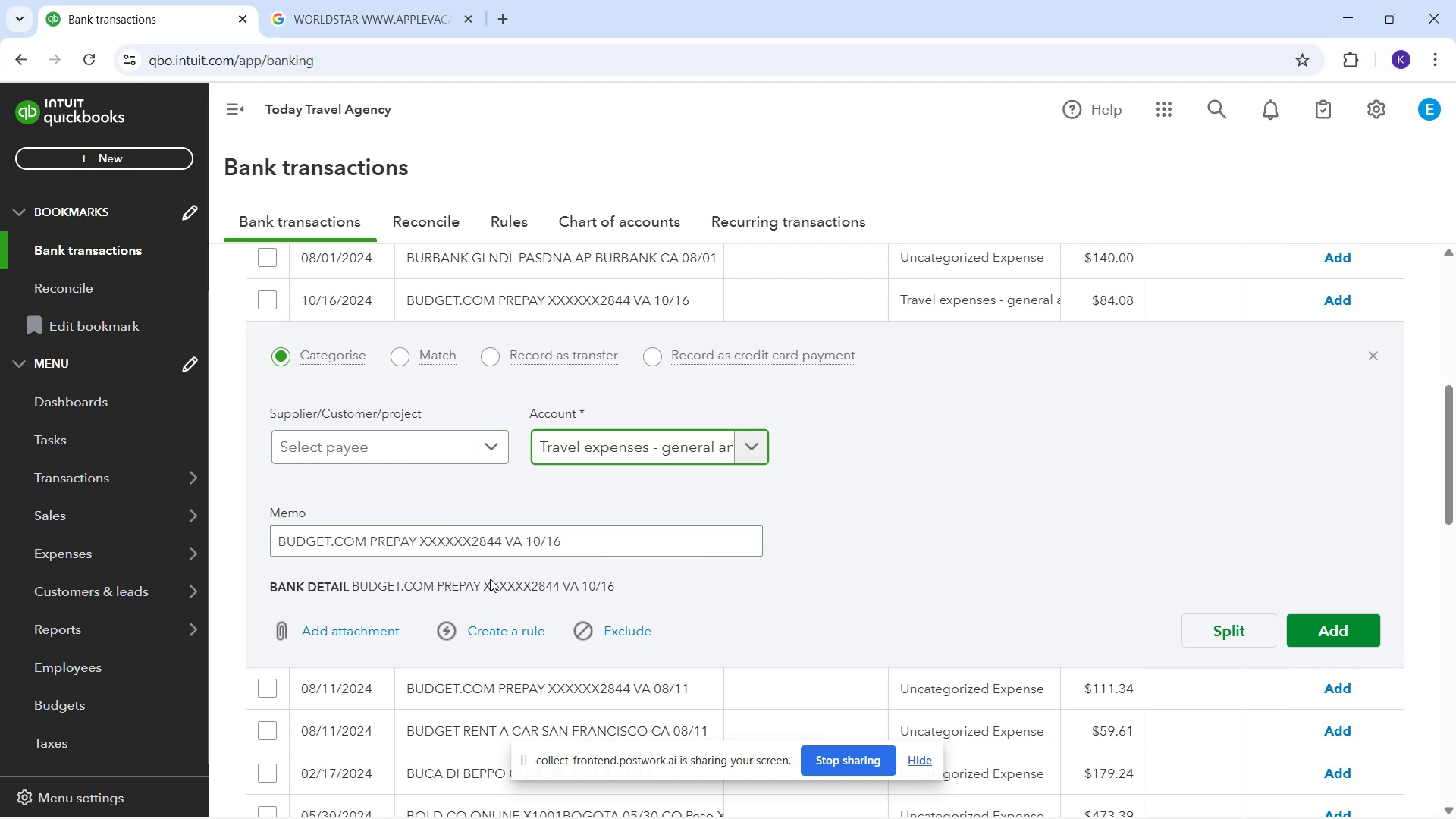 
wait(22.12)
 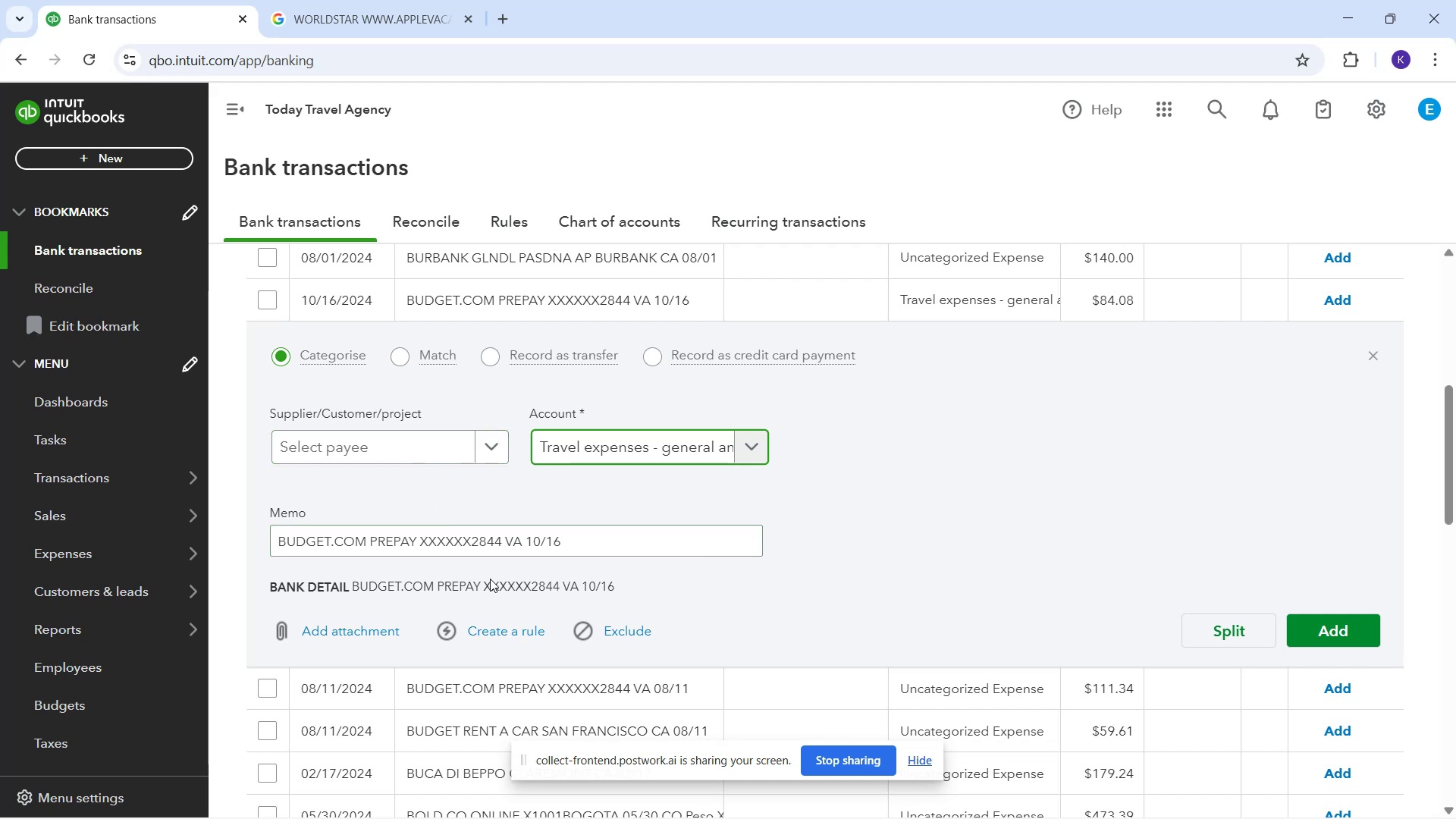 
left_click_drag(start_coordinate=[400, 305], to_coordinate=[698, 294])
 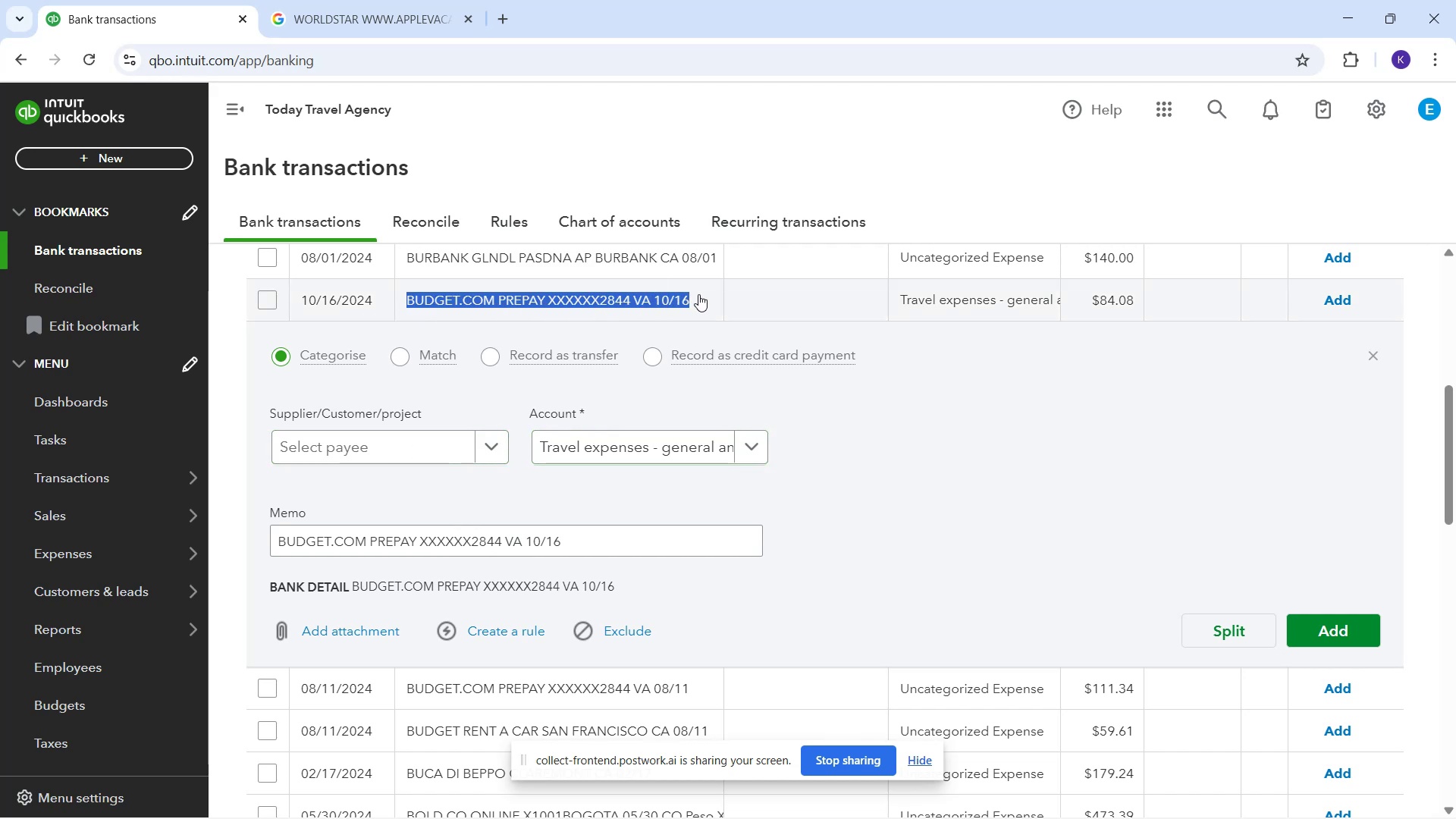 
key(Control+C)
 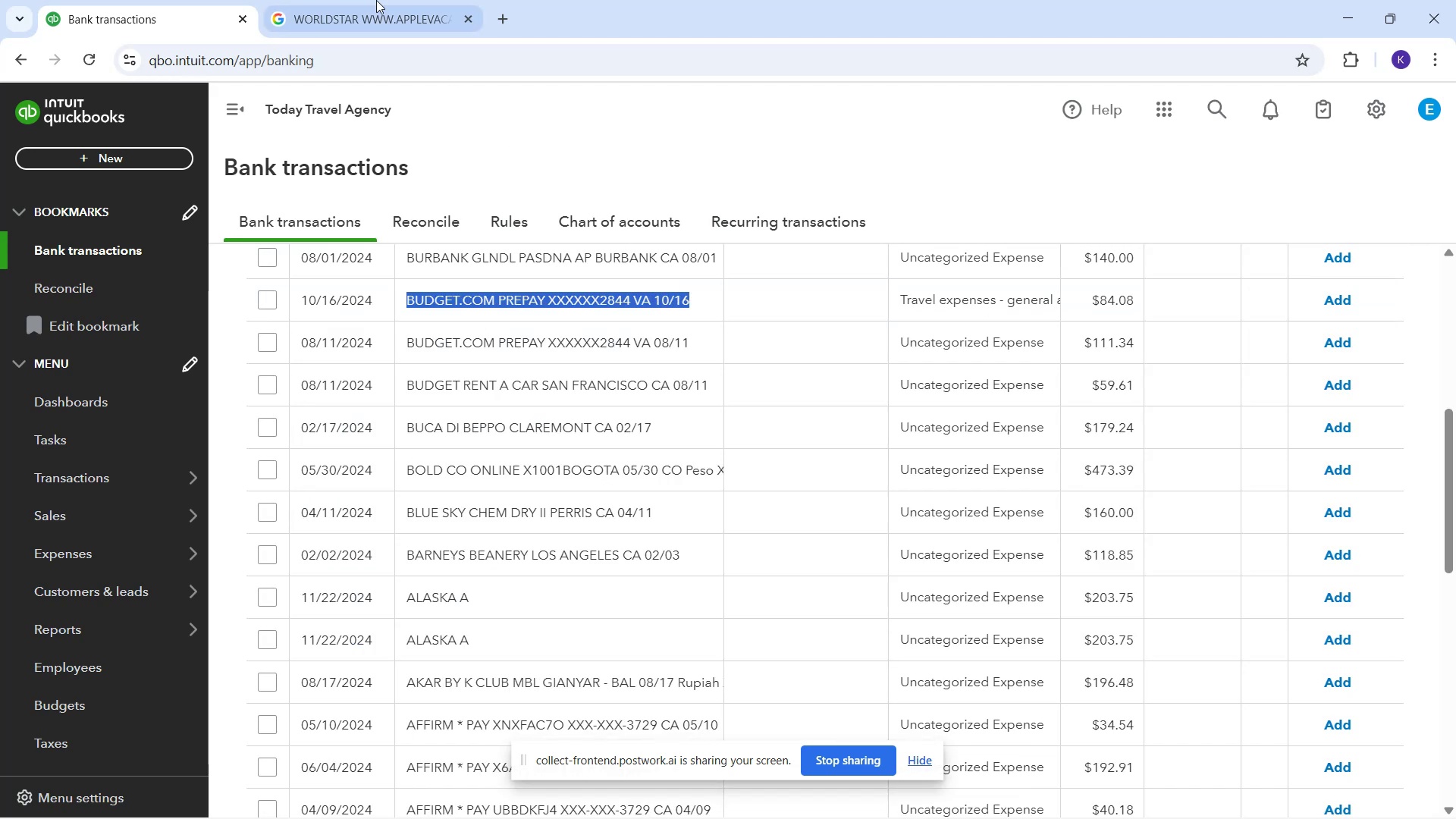 
left_click([359, 0])
 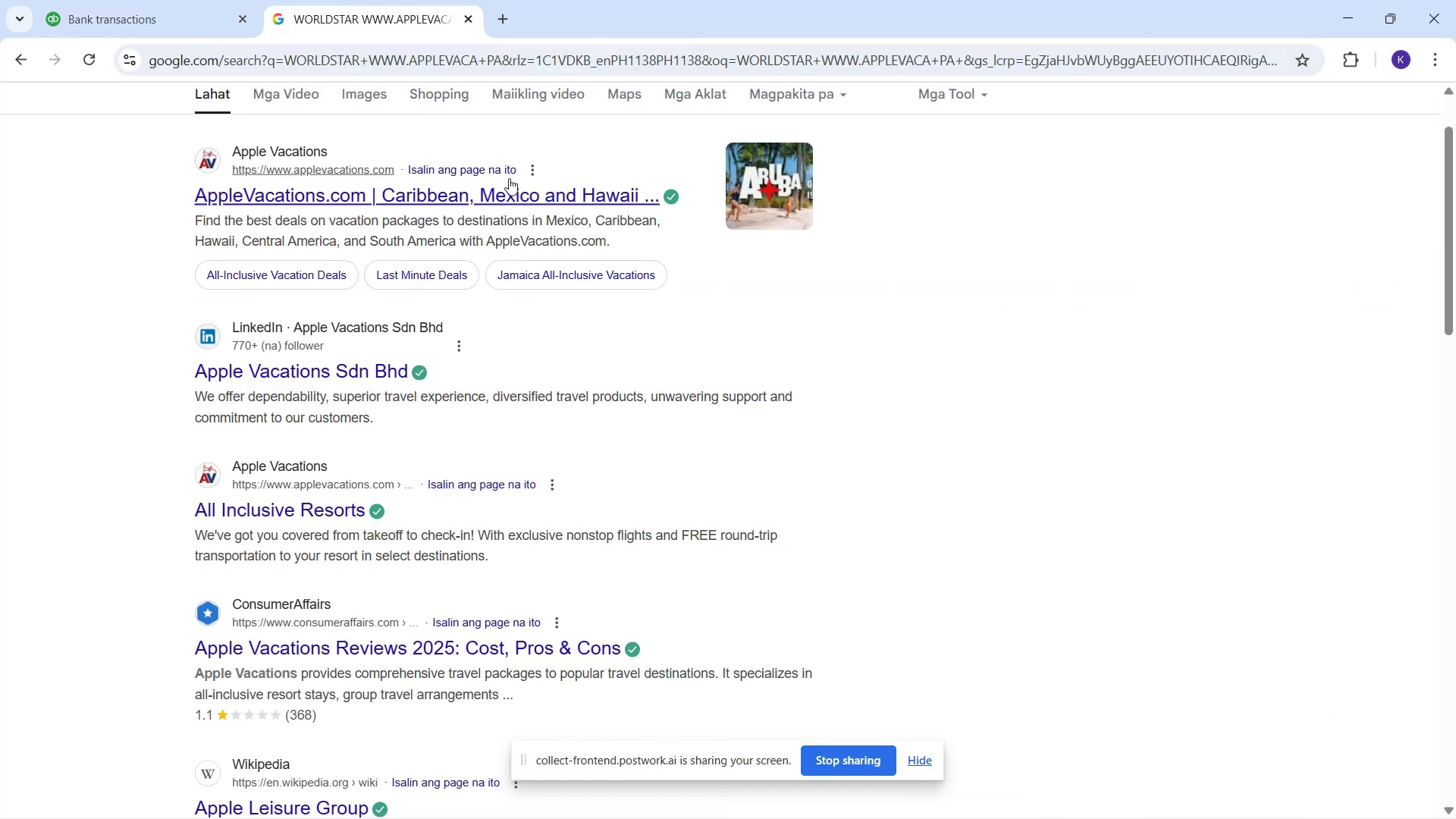 
scroll: coordinate [583, 348], scroll_direction: up, amount: 5.0
 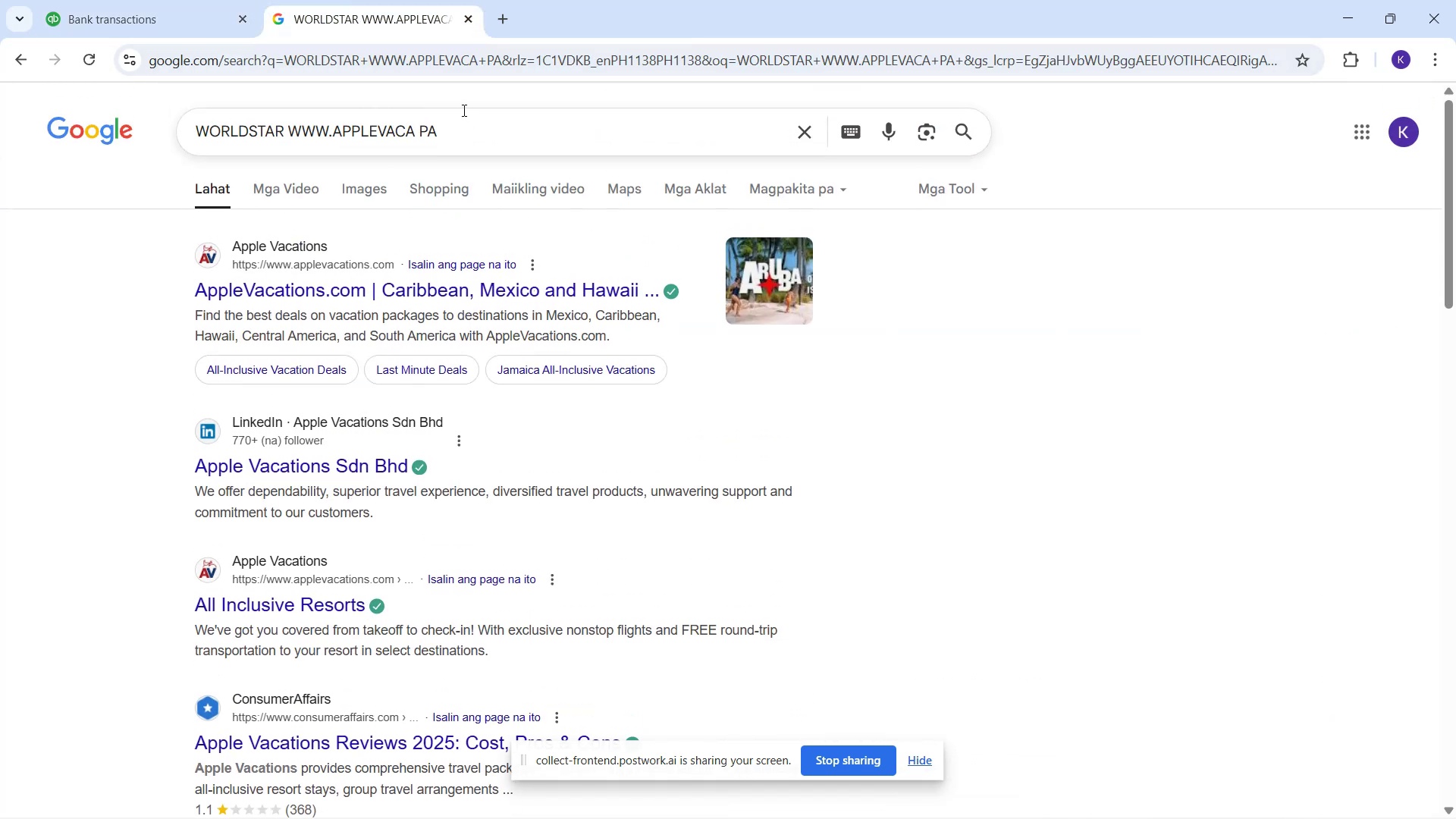 
left_click([470, 120])
 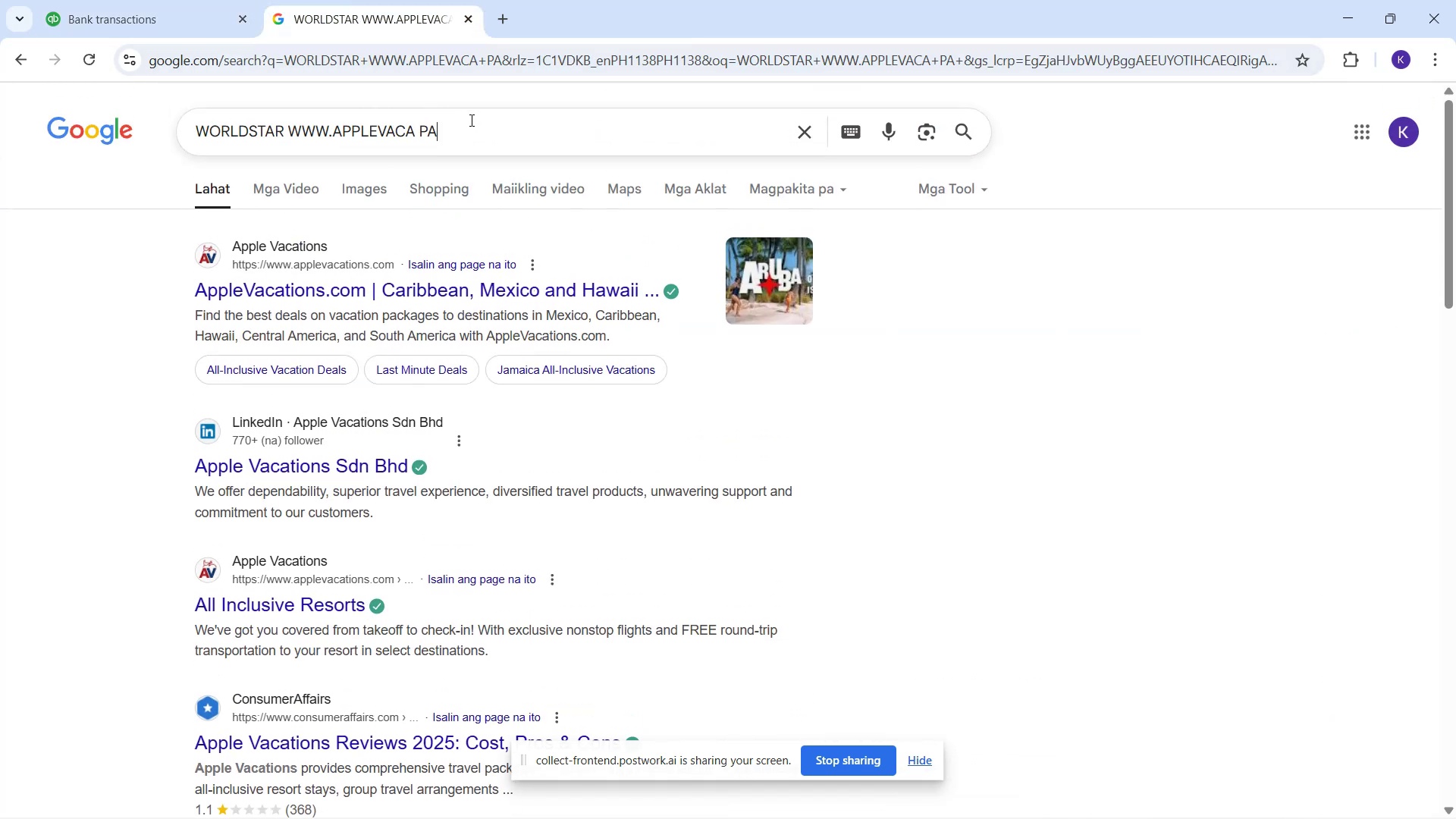 
key(Control+A)
 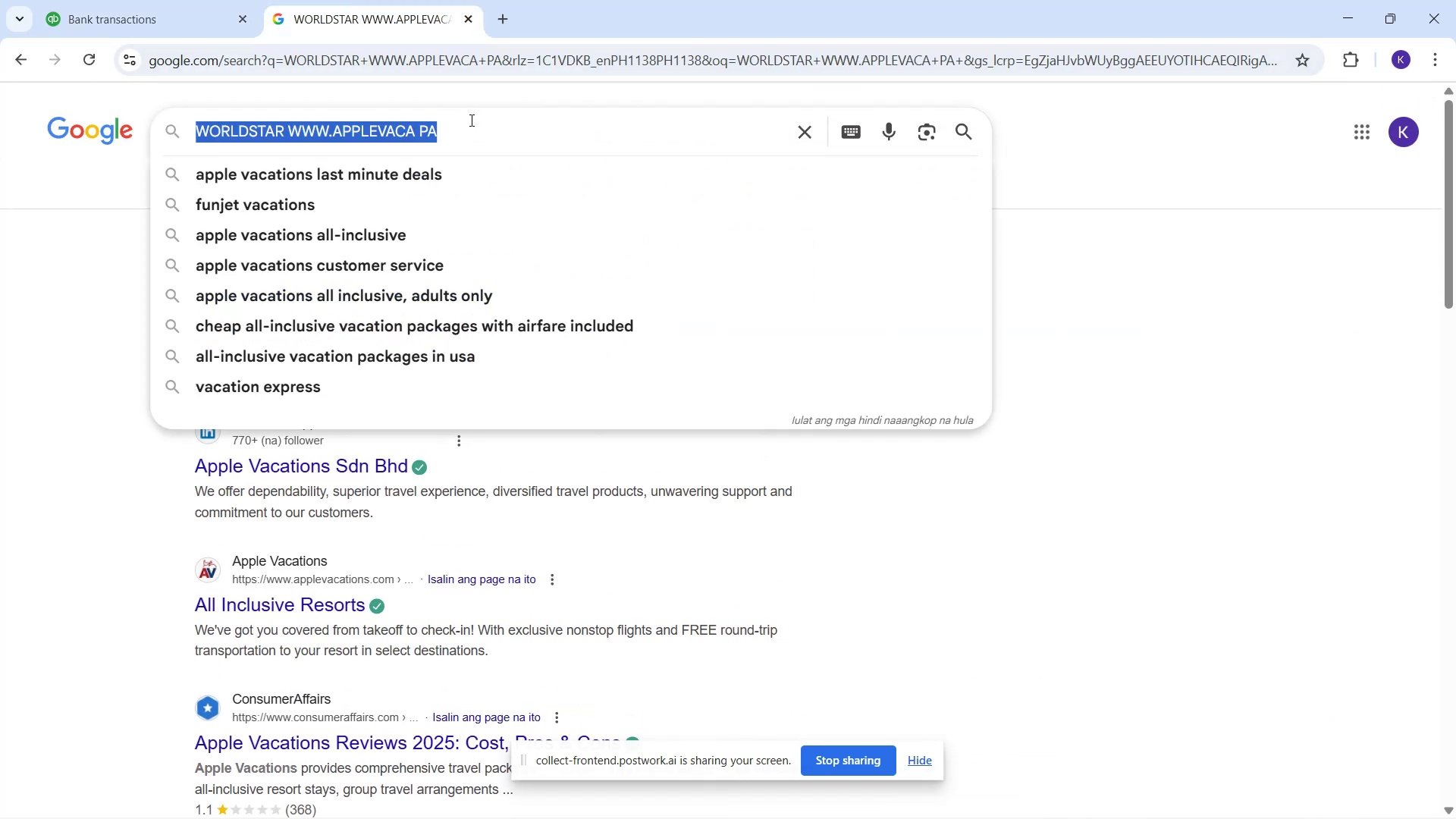 
key(Control+V)
 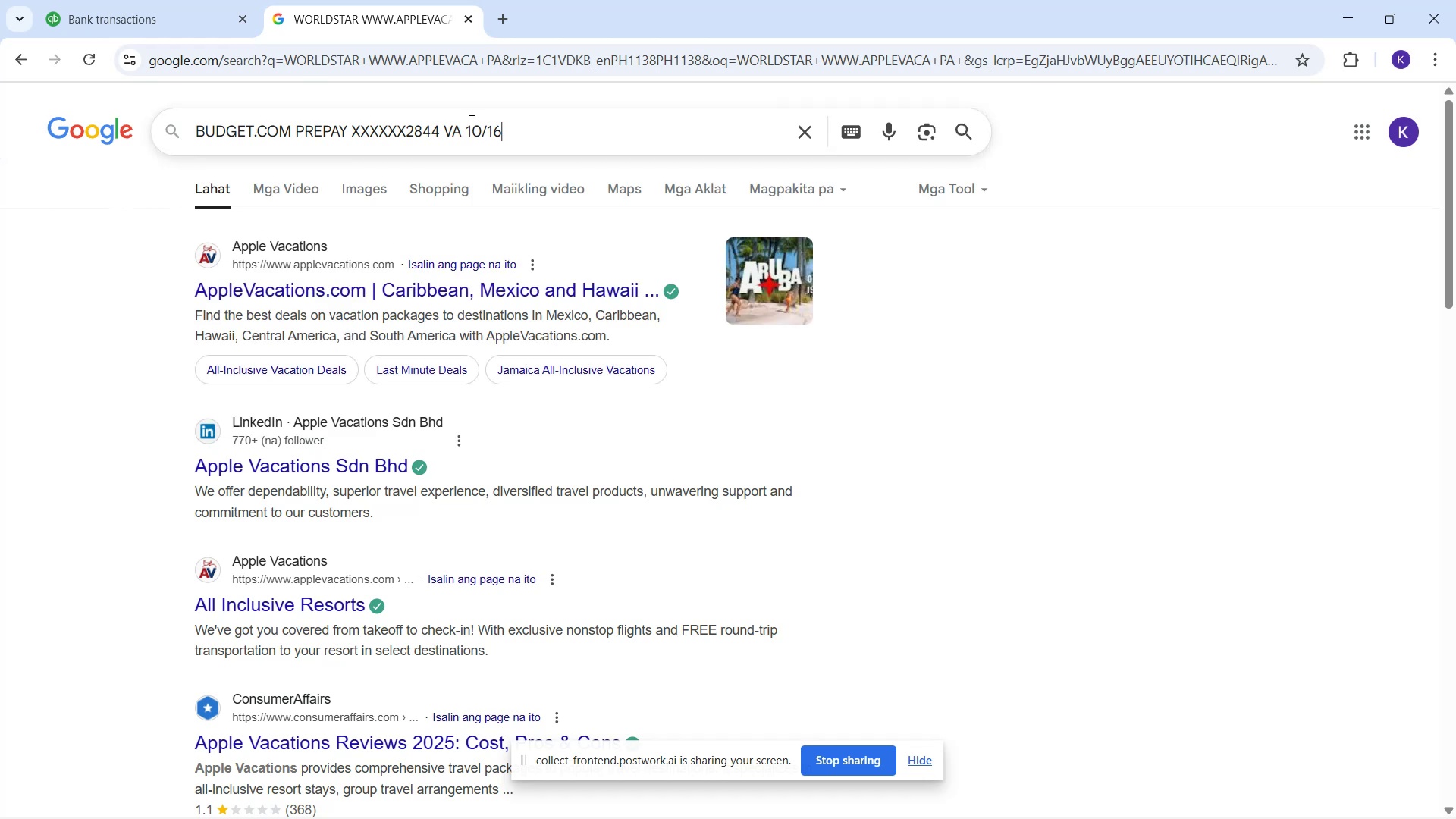 
key(Enter)
 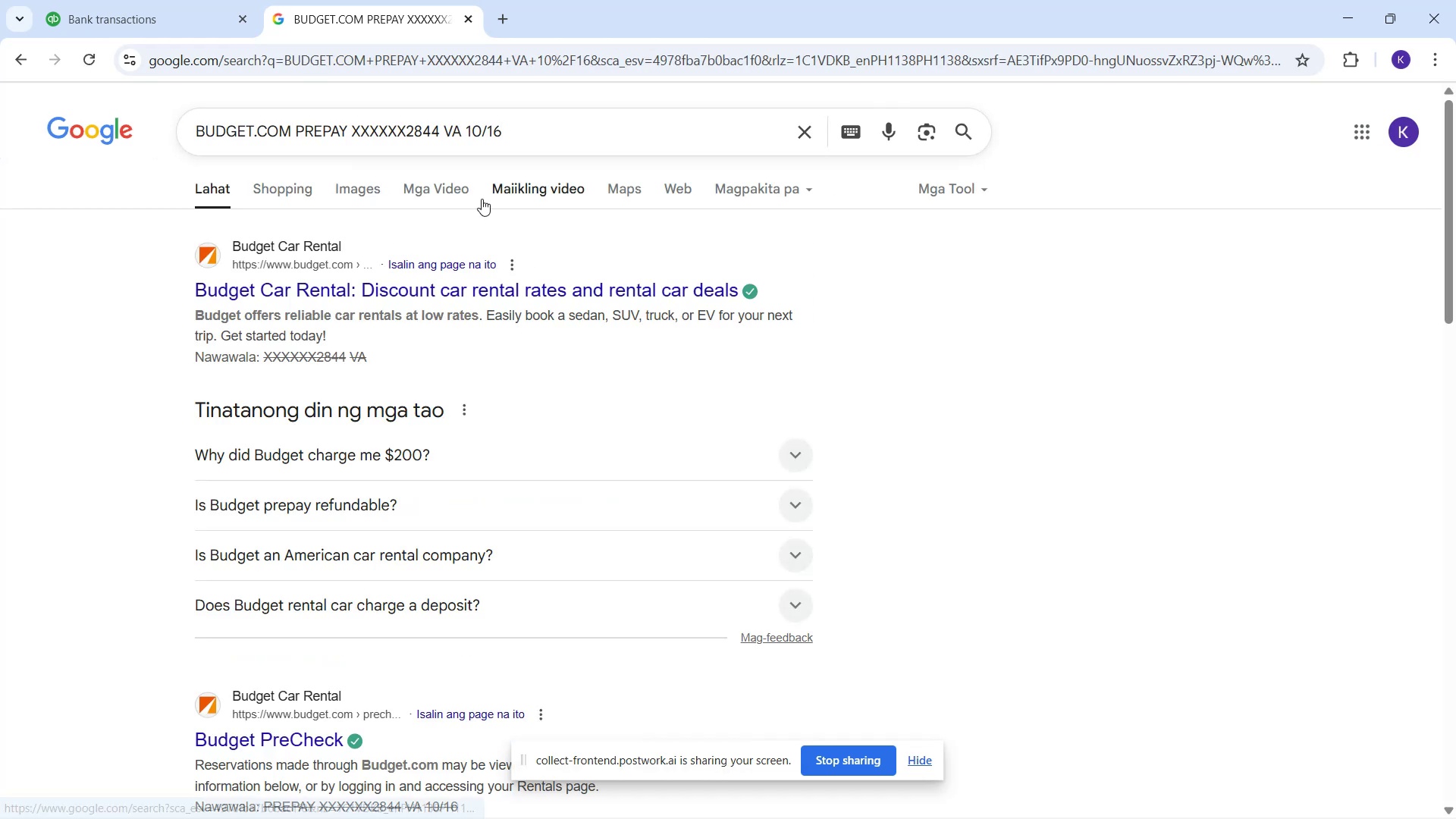 
wait(6.73)
 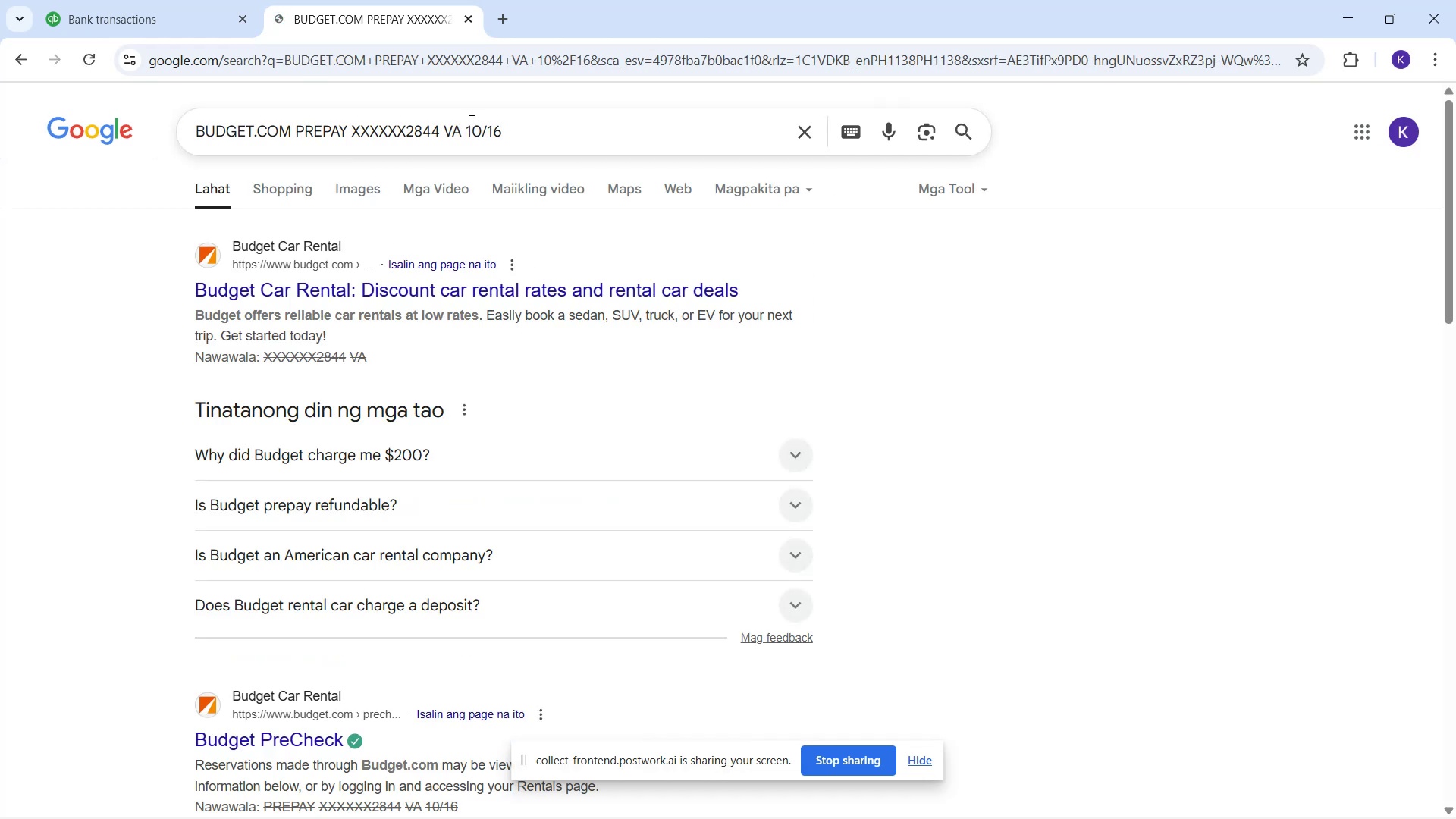 
left_click([200, 30])
 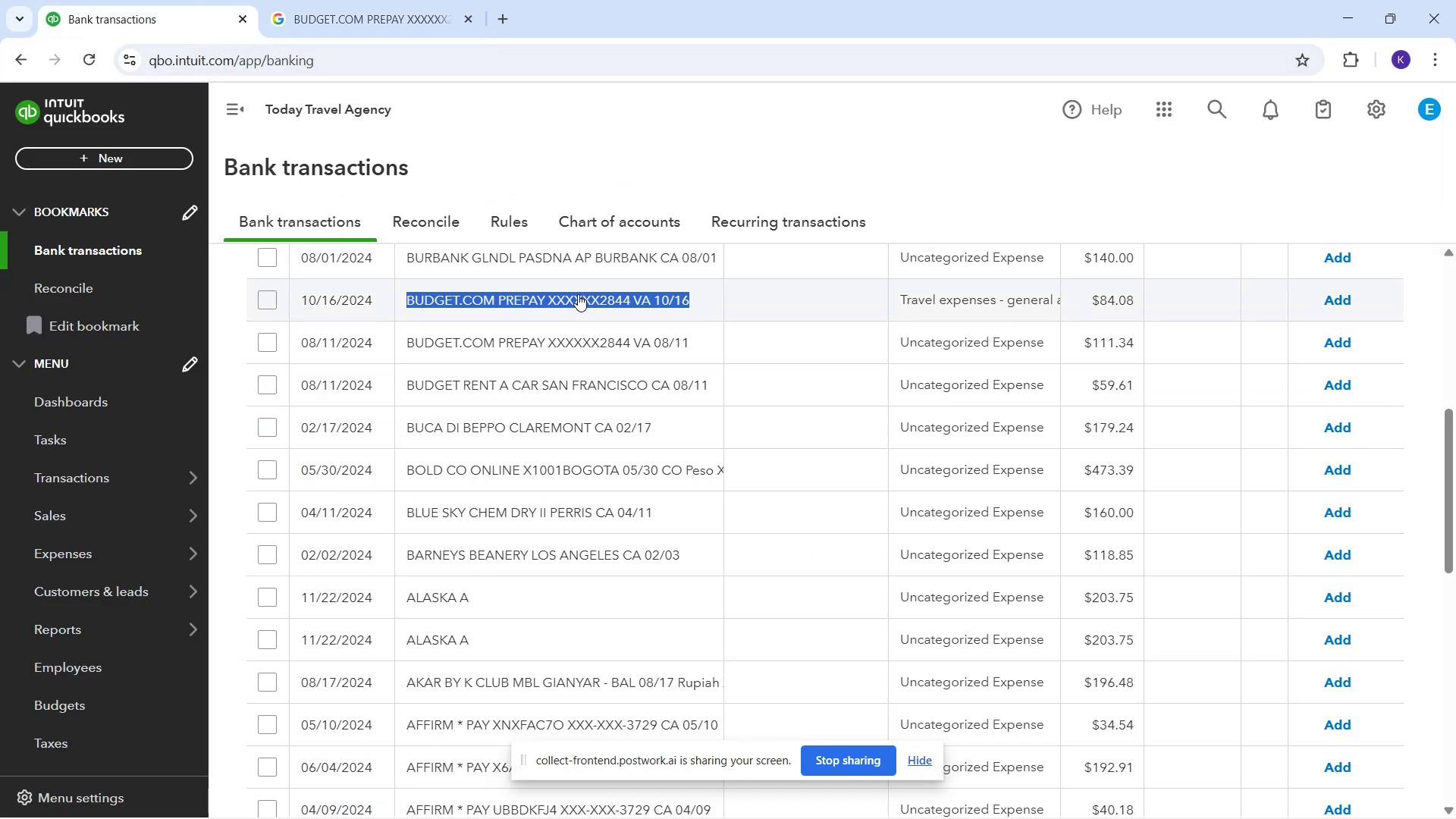 
left_click([578, 294])
 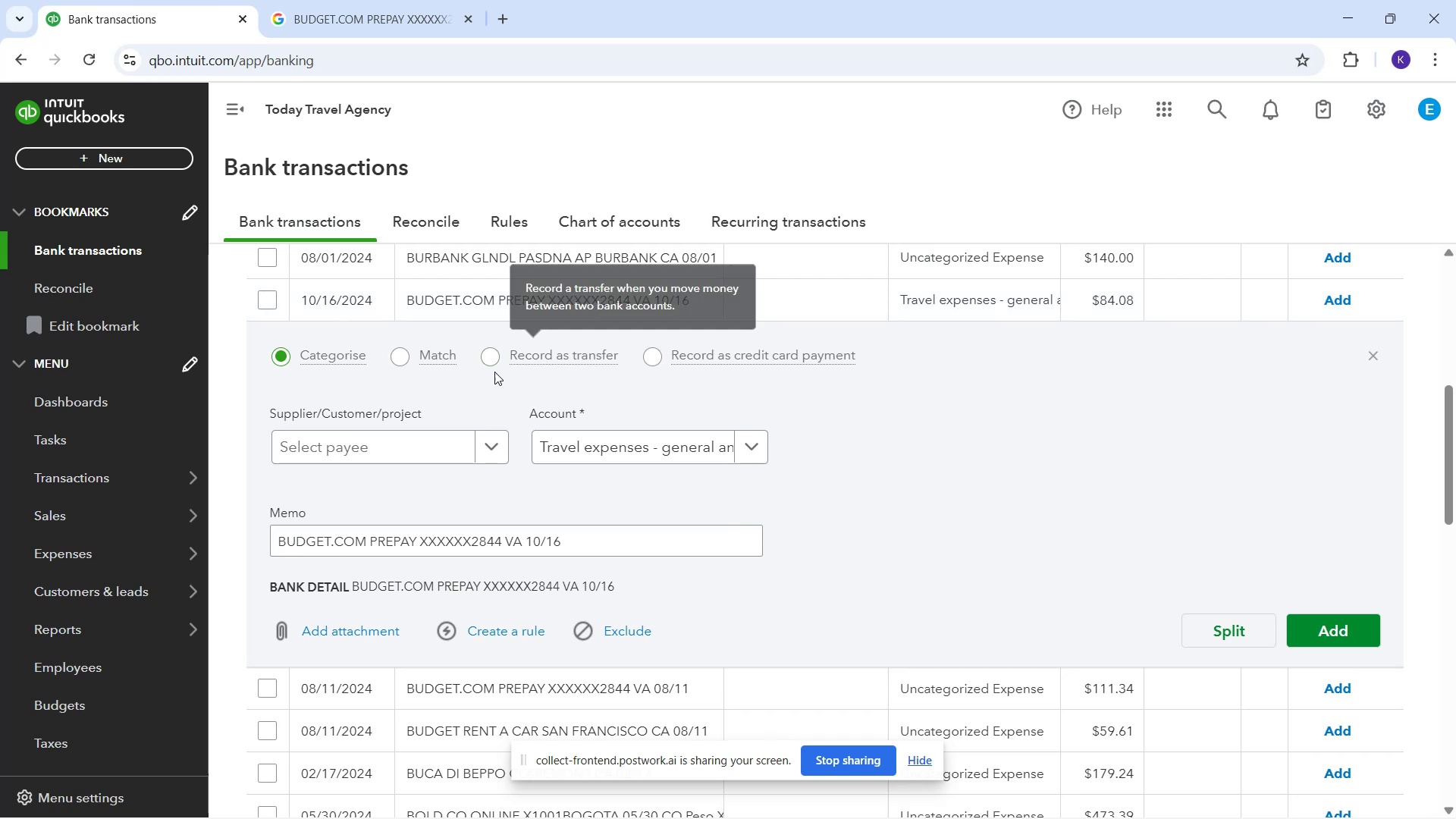 
mouse_move([477, 441])
 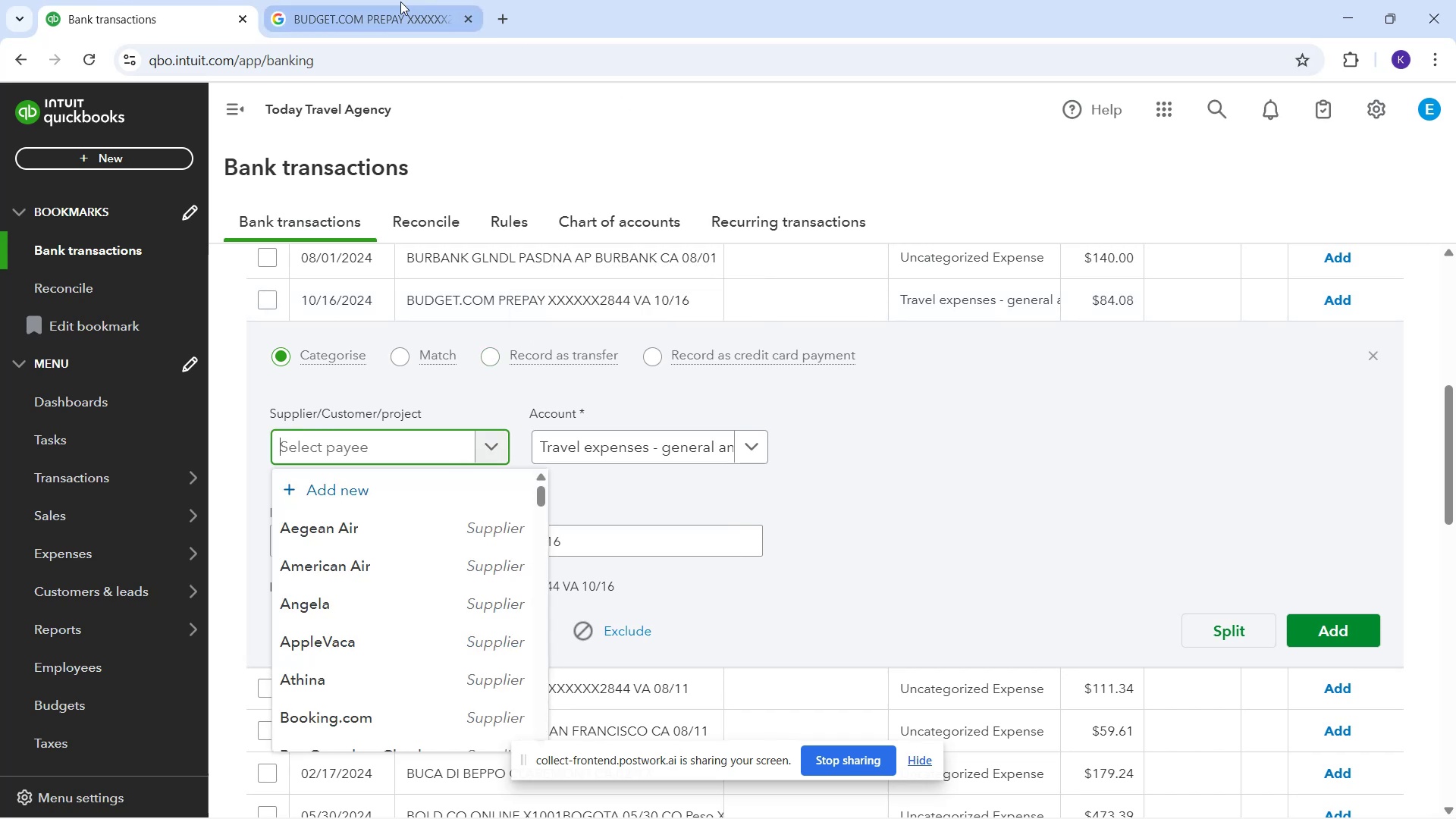 
left_click([400, 2])
 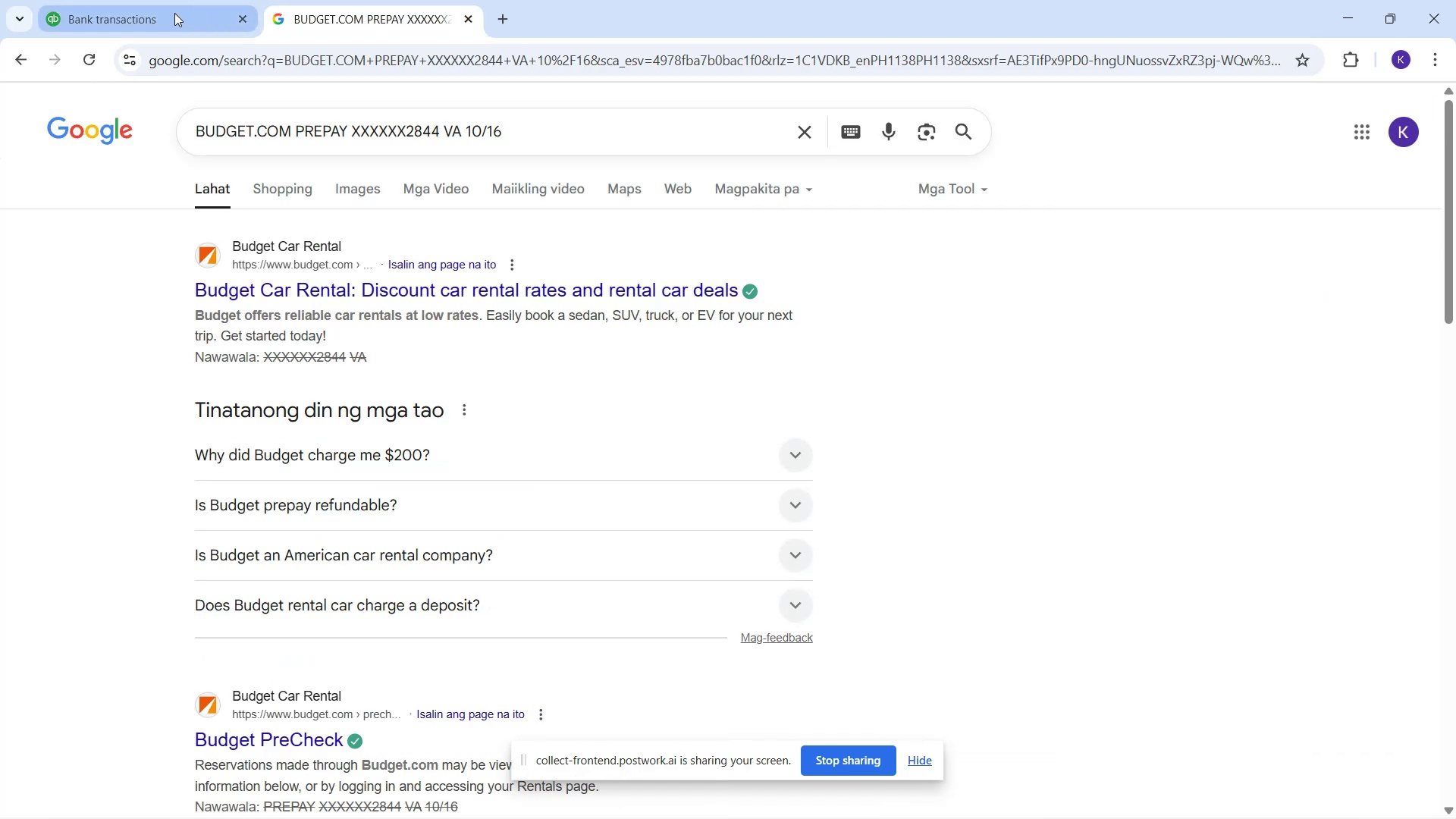 
left_click([173, 13])
 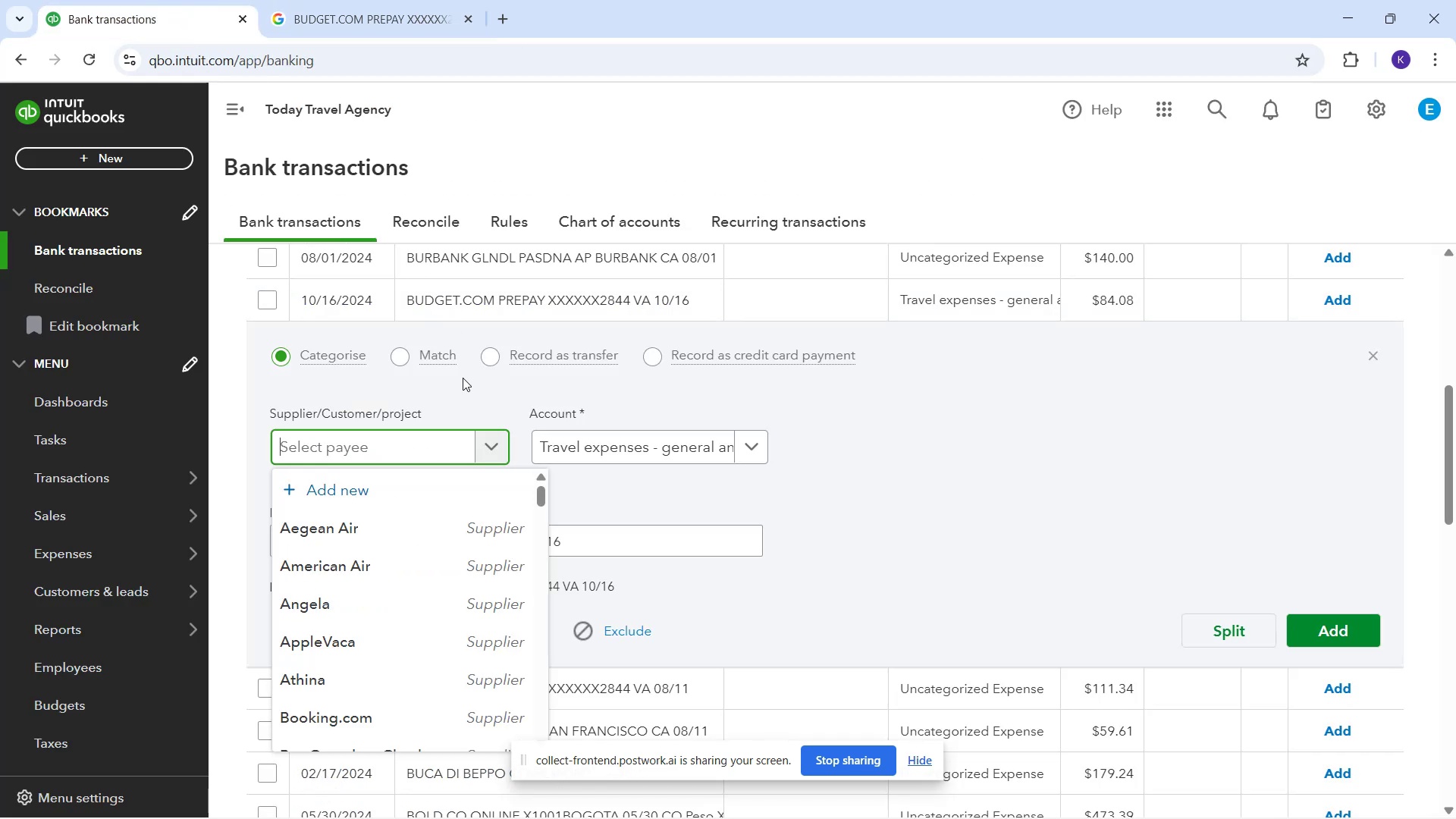 
type(Budet)
 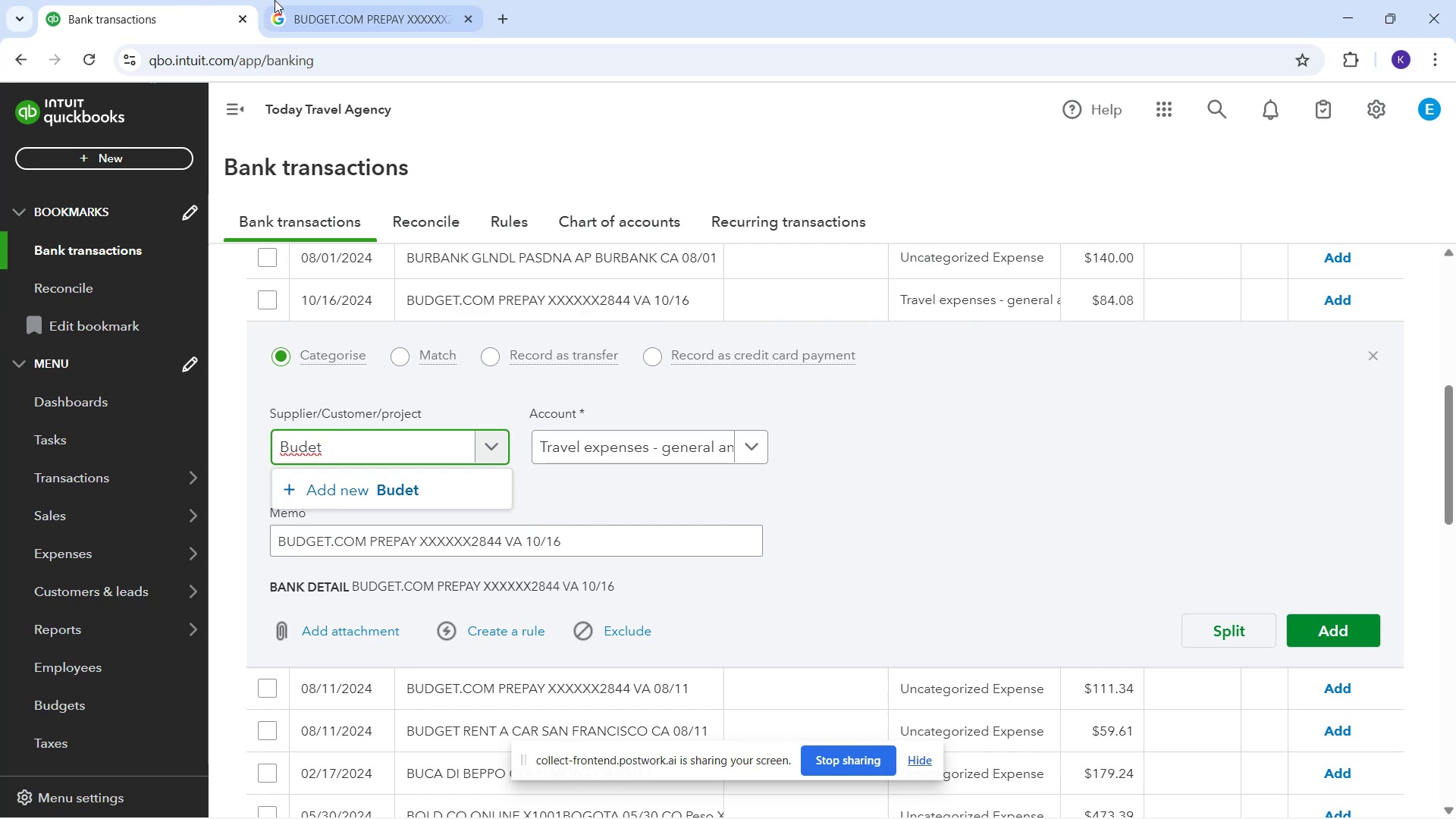 
left_click([298, 0])
 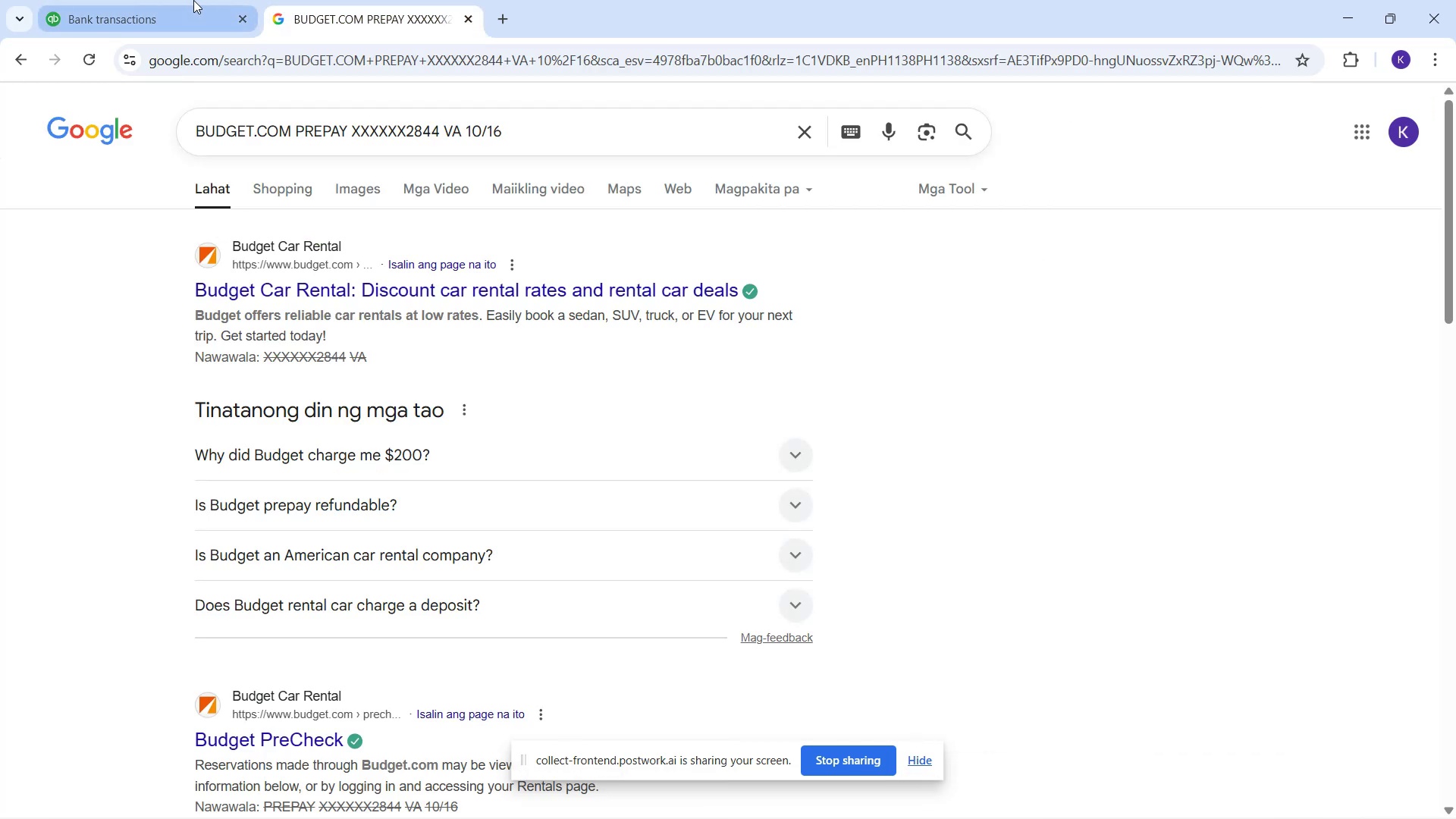 
left_click([158, 7])
 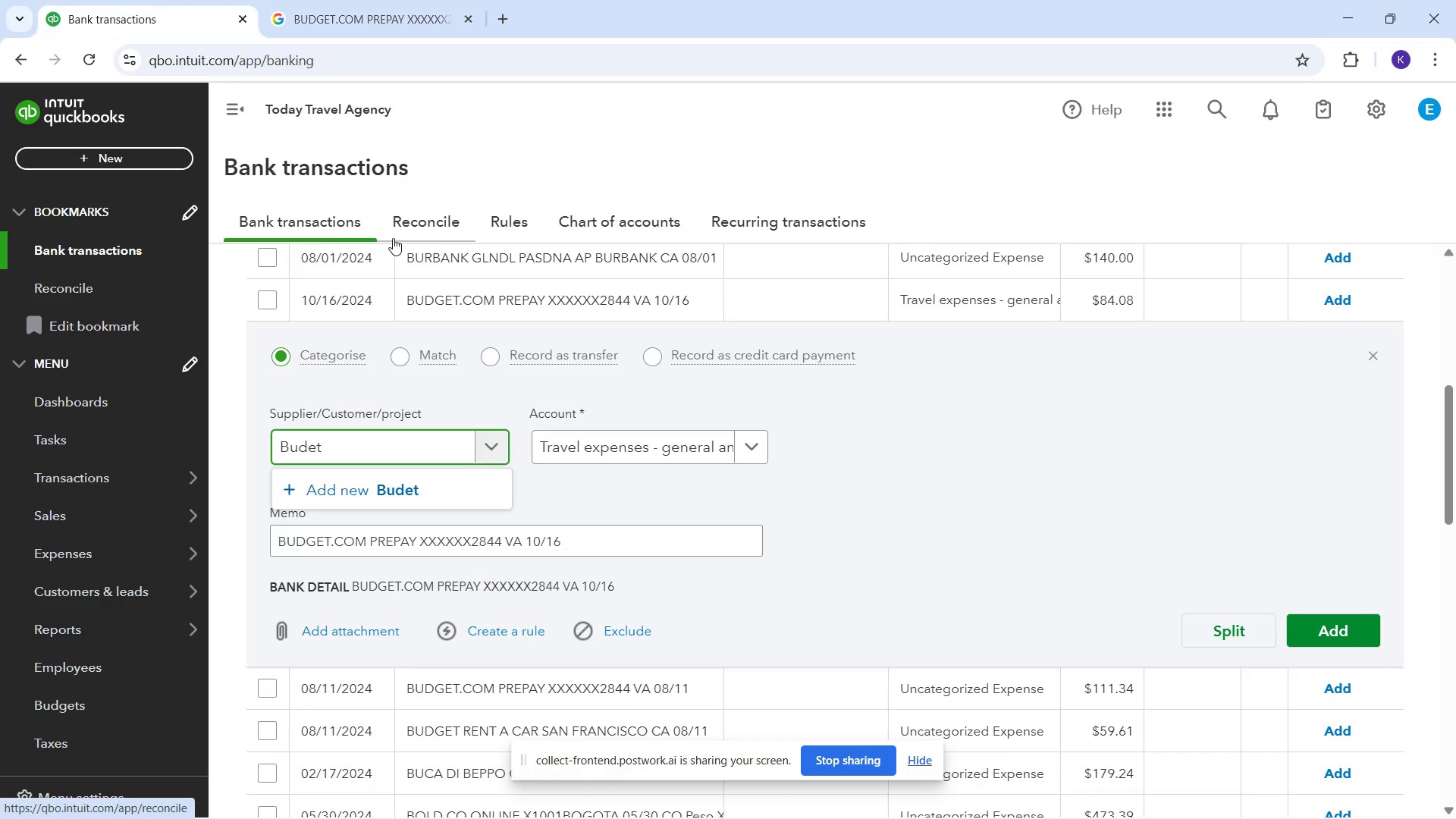 
key(Backspace)
key(Backspace)
type(get)
 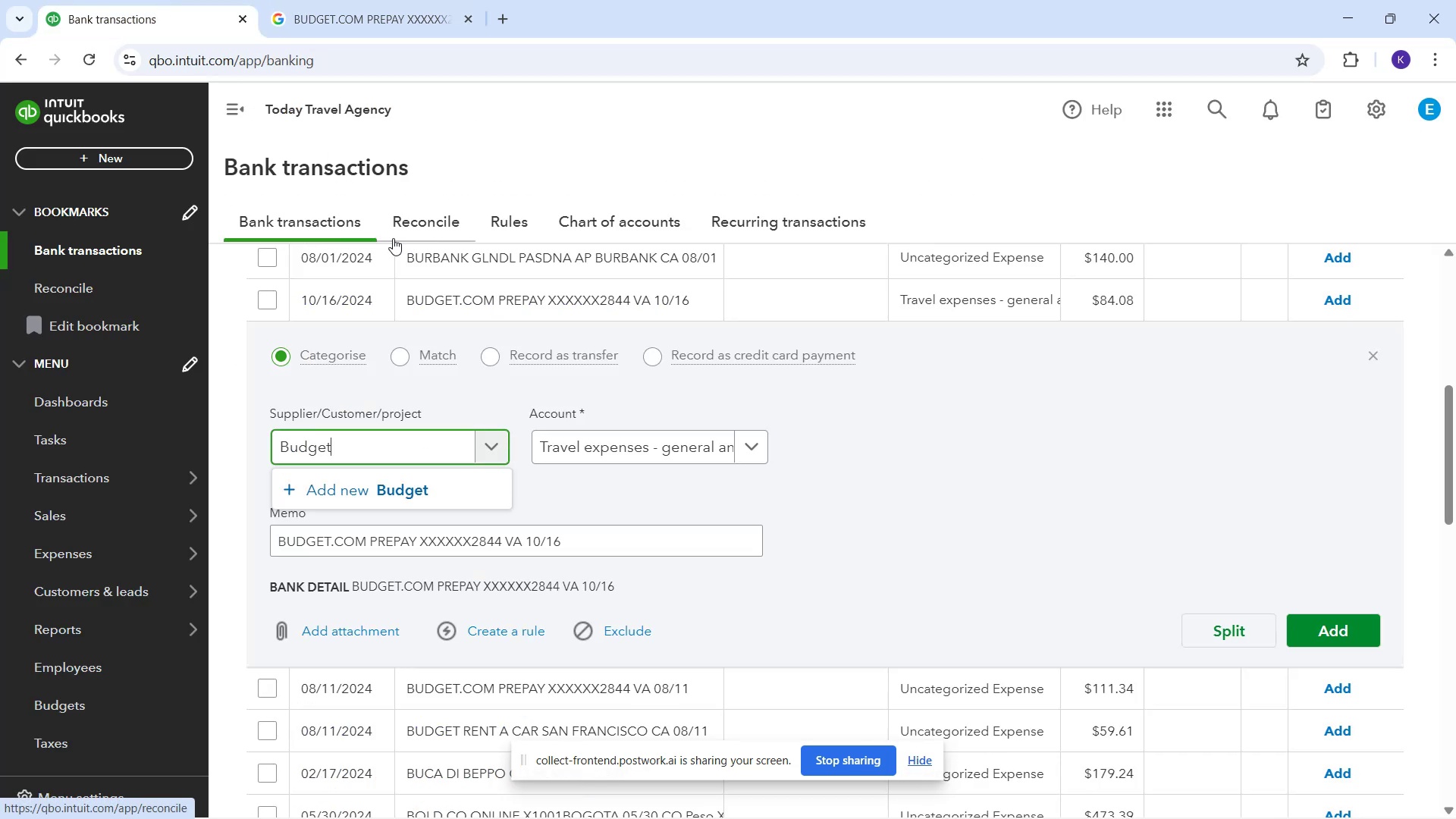 
type(.com)
 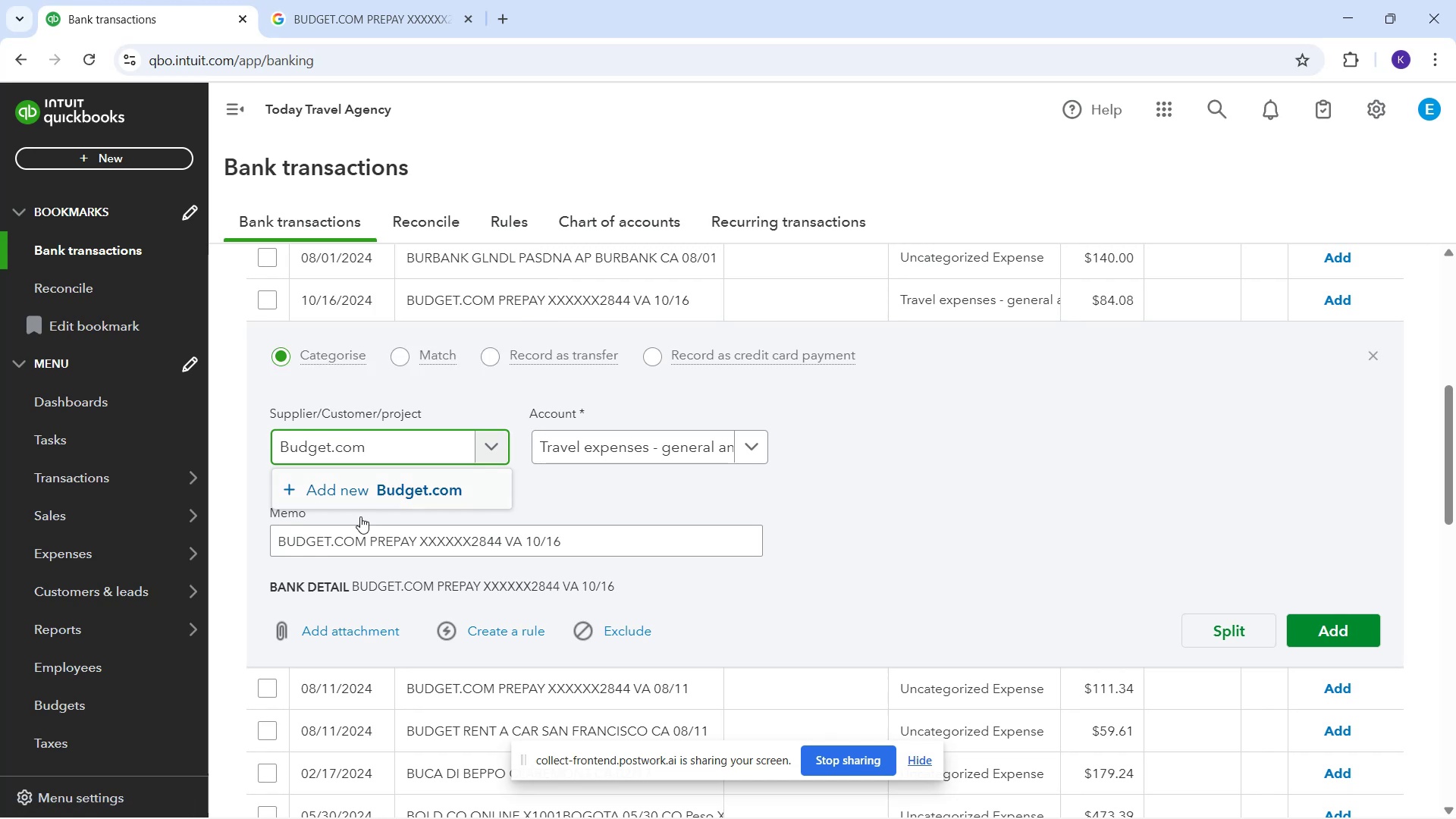 
left_click([344, 499])
 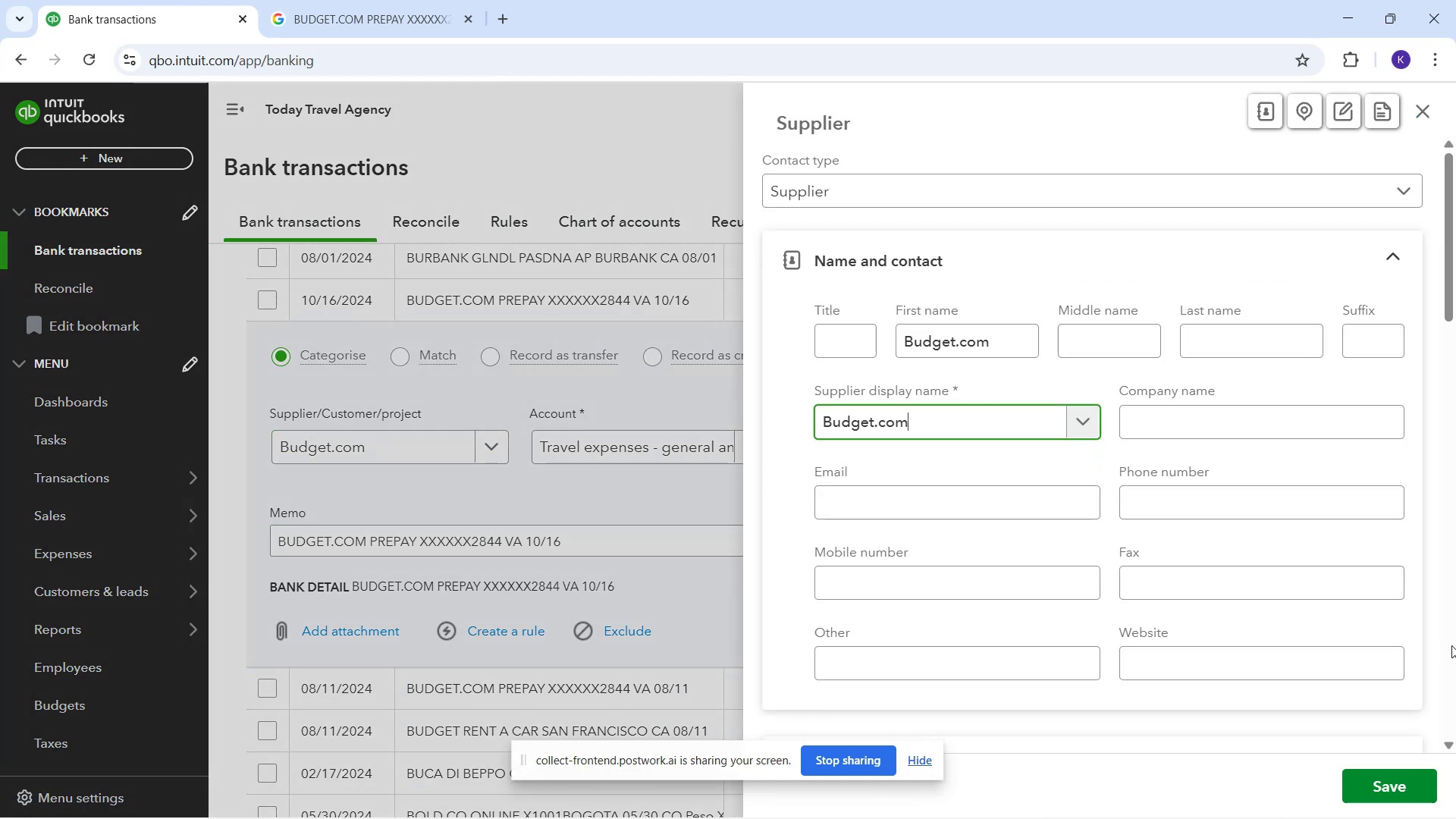 
left_click_drag(start_coordinate=[1388, 792], to_coordinate=[1384, 789])
 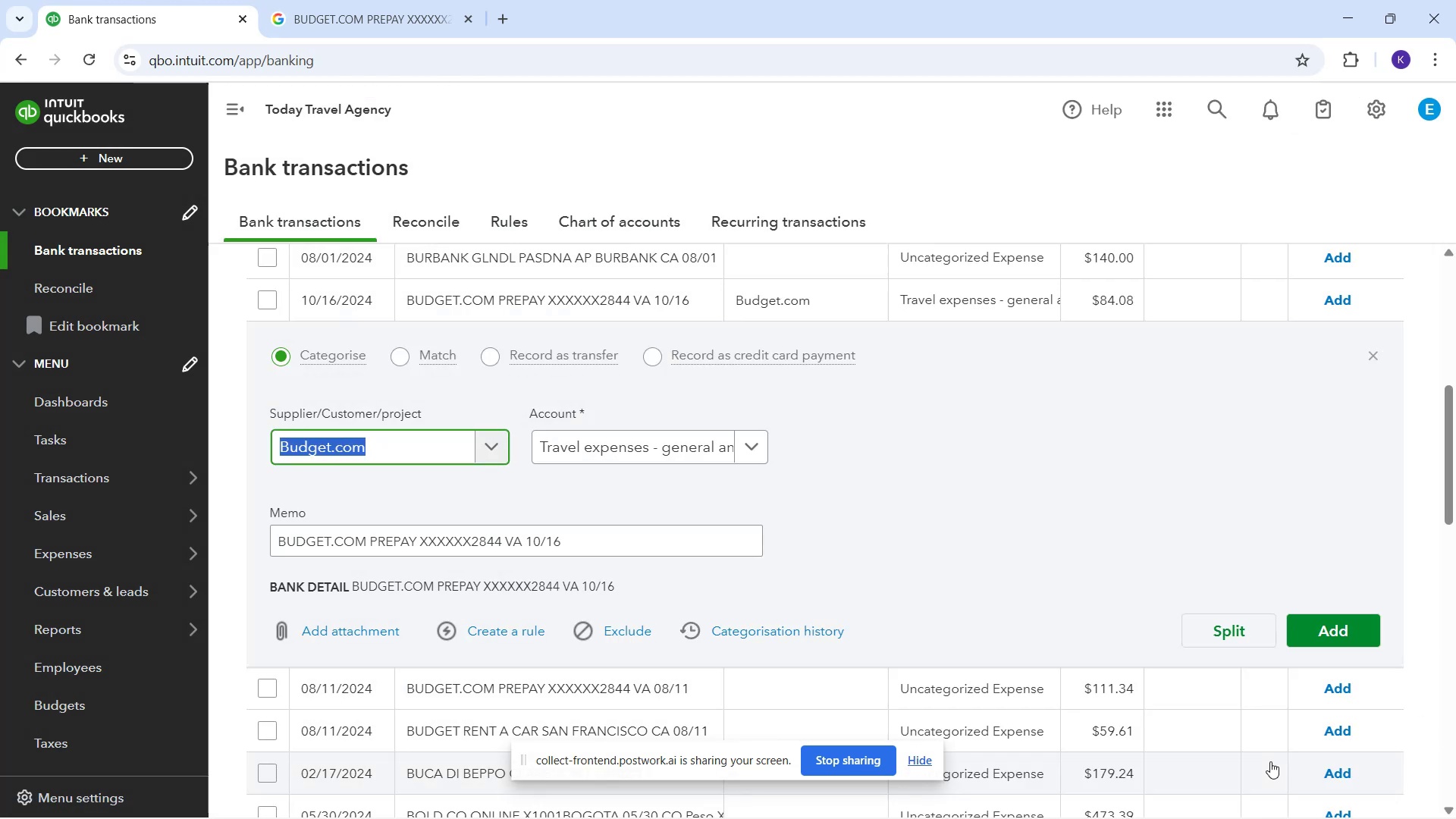 
wait(12.06)
 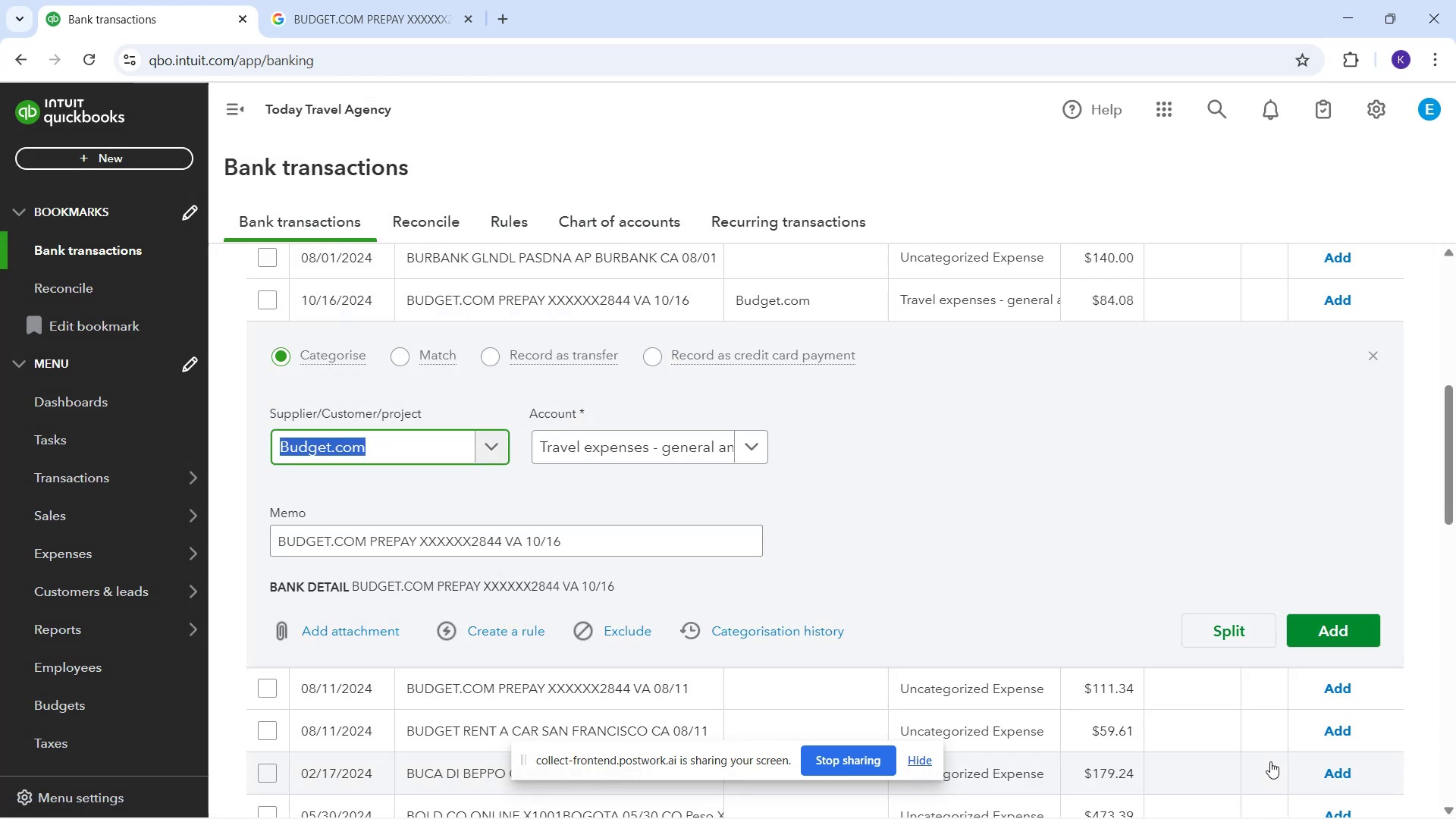 
left_click([1351, 615])
 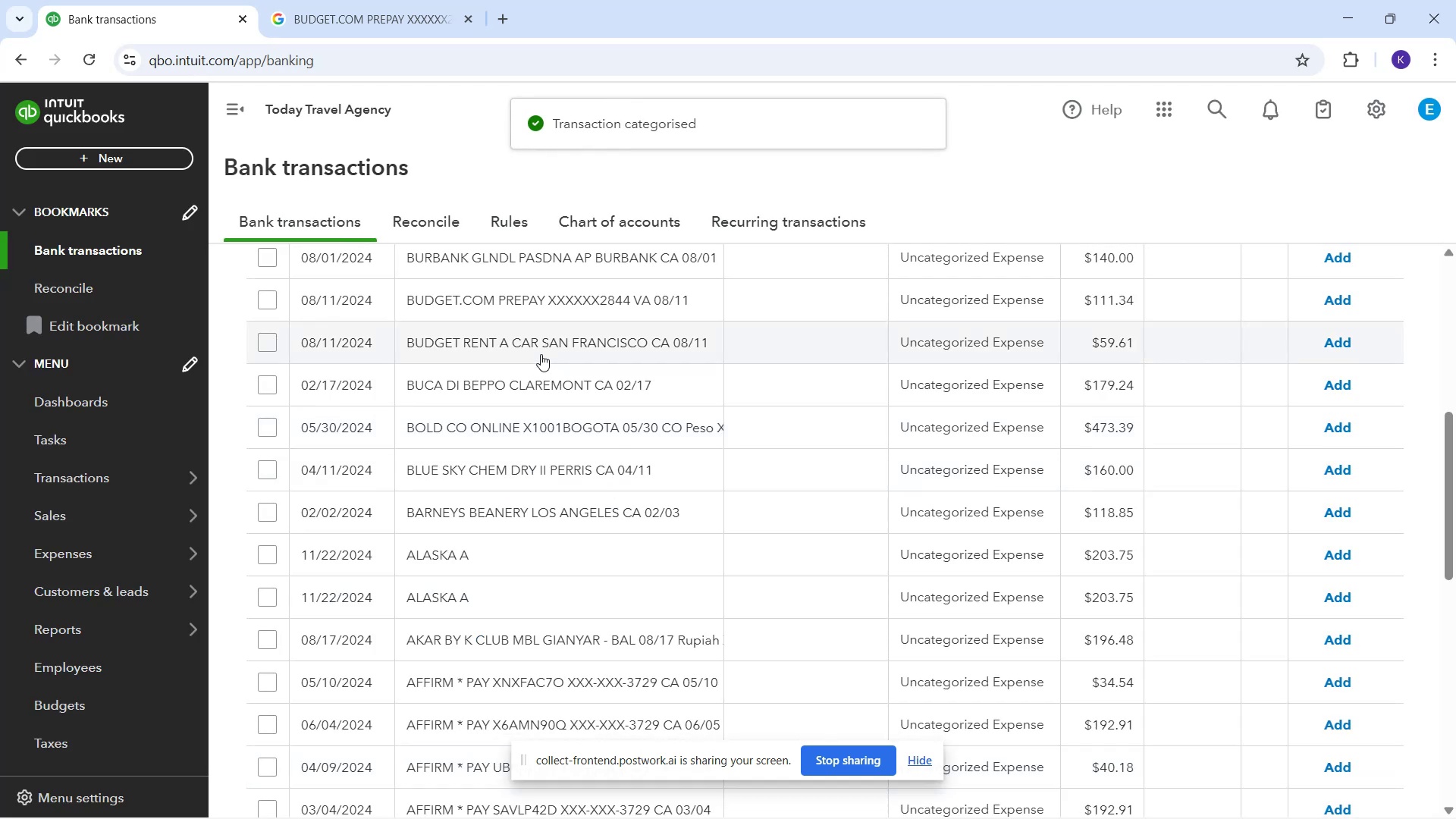 
left_click([510, 311])
 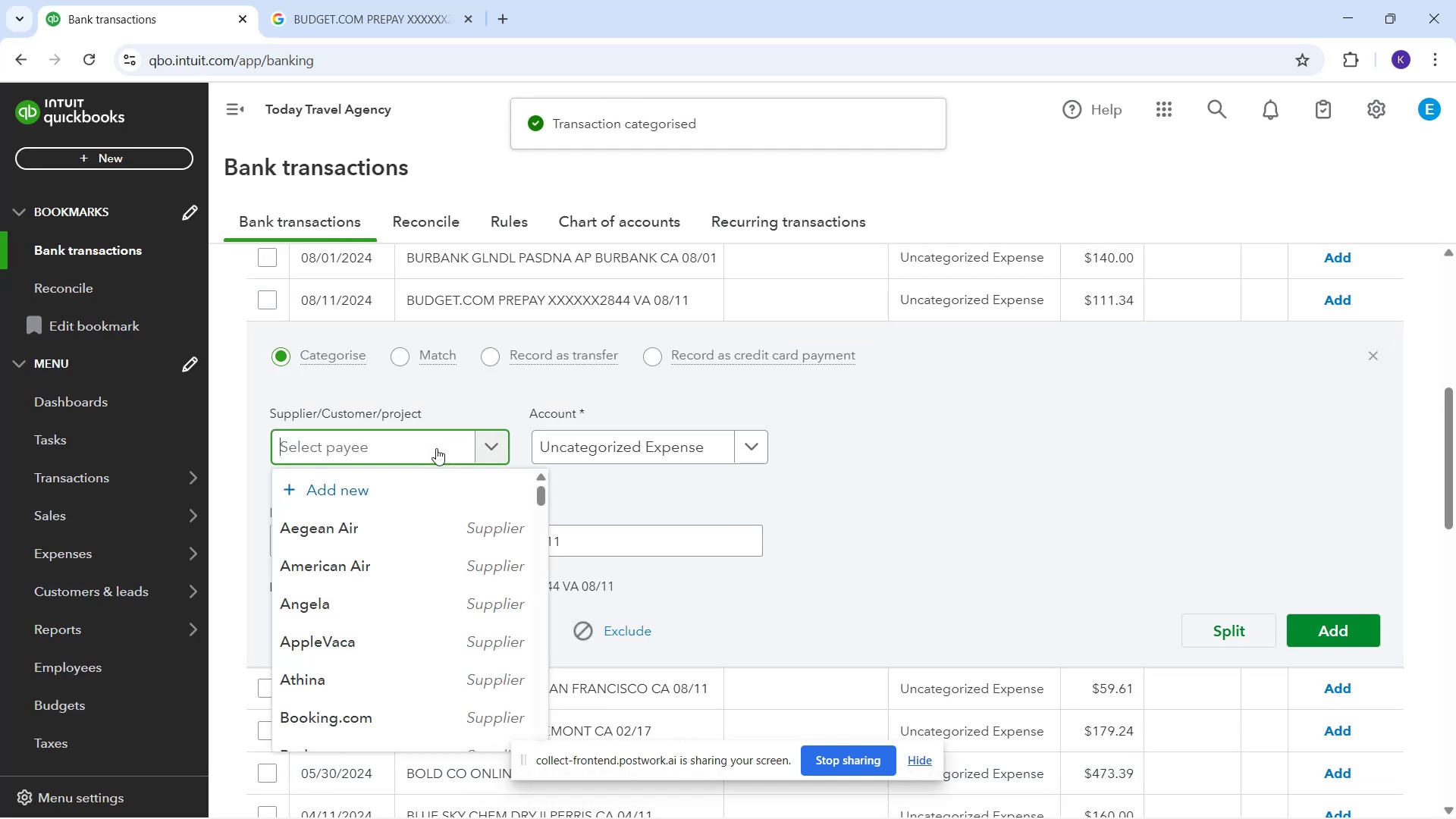 
type(budge)
 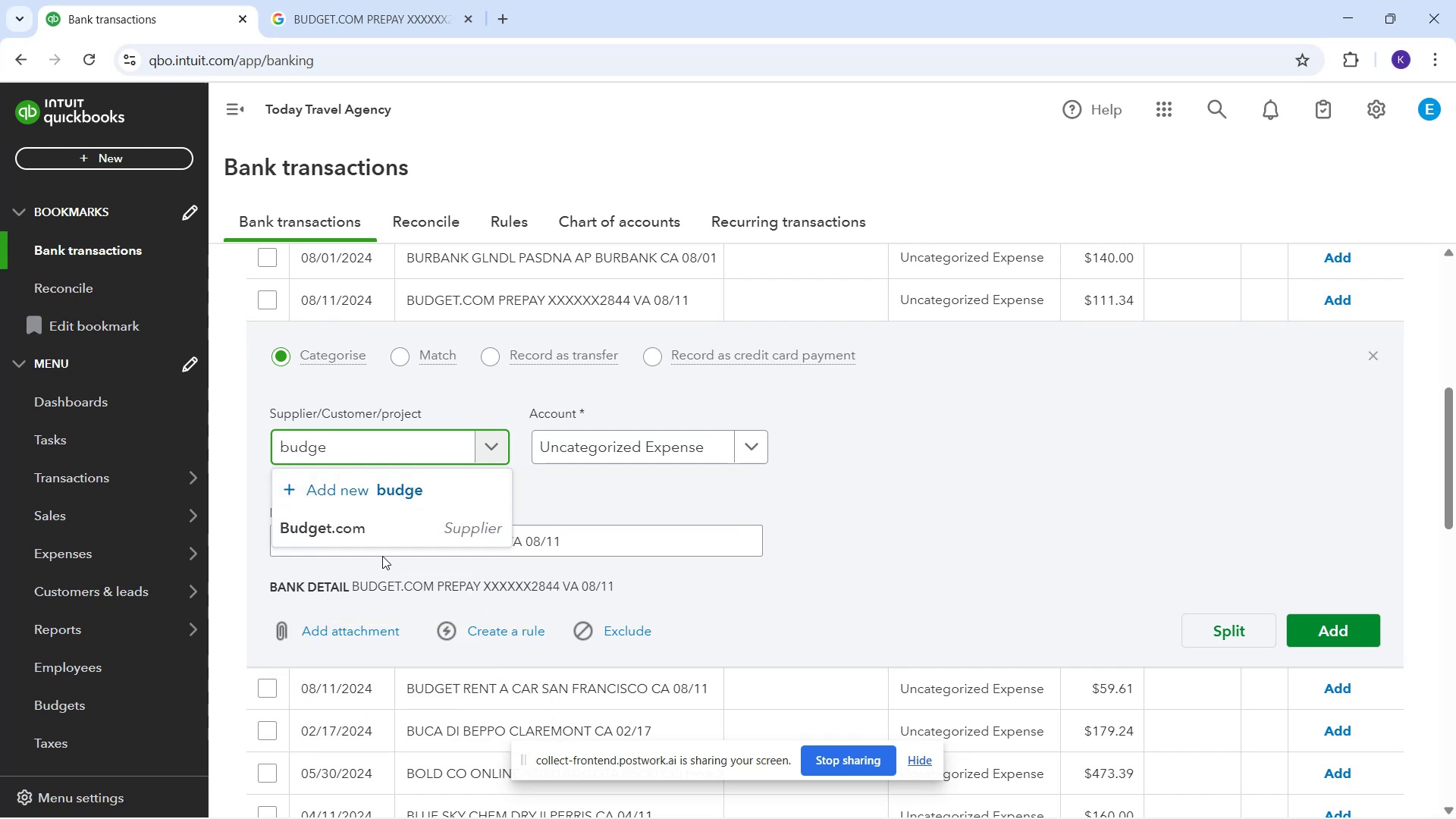 
left_click([363, 534])
 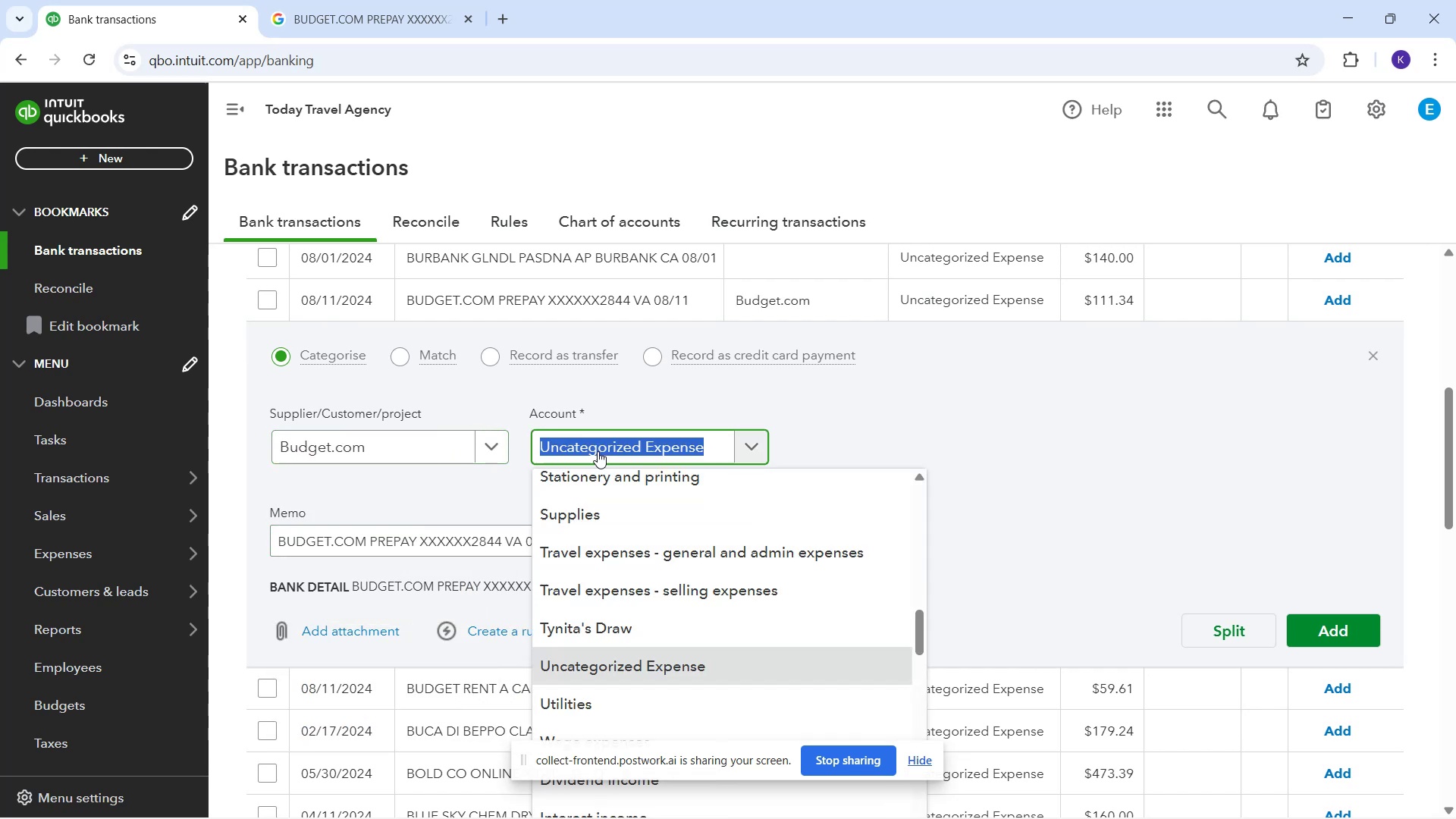 
hold_key(key=T, duration=0.31)
 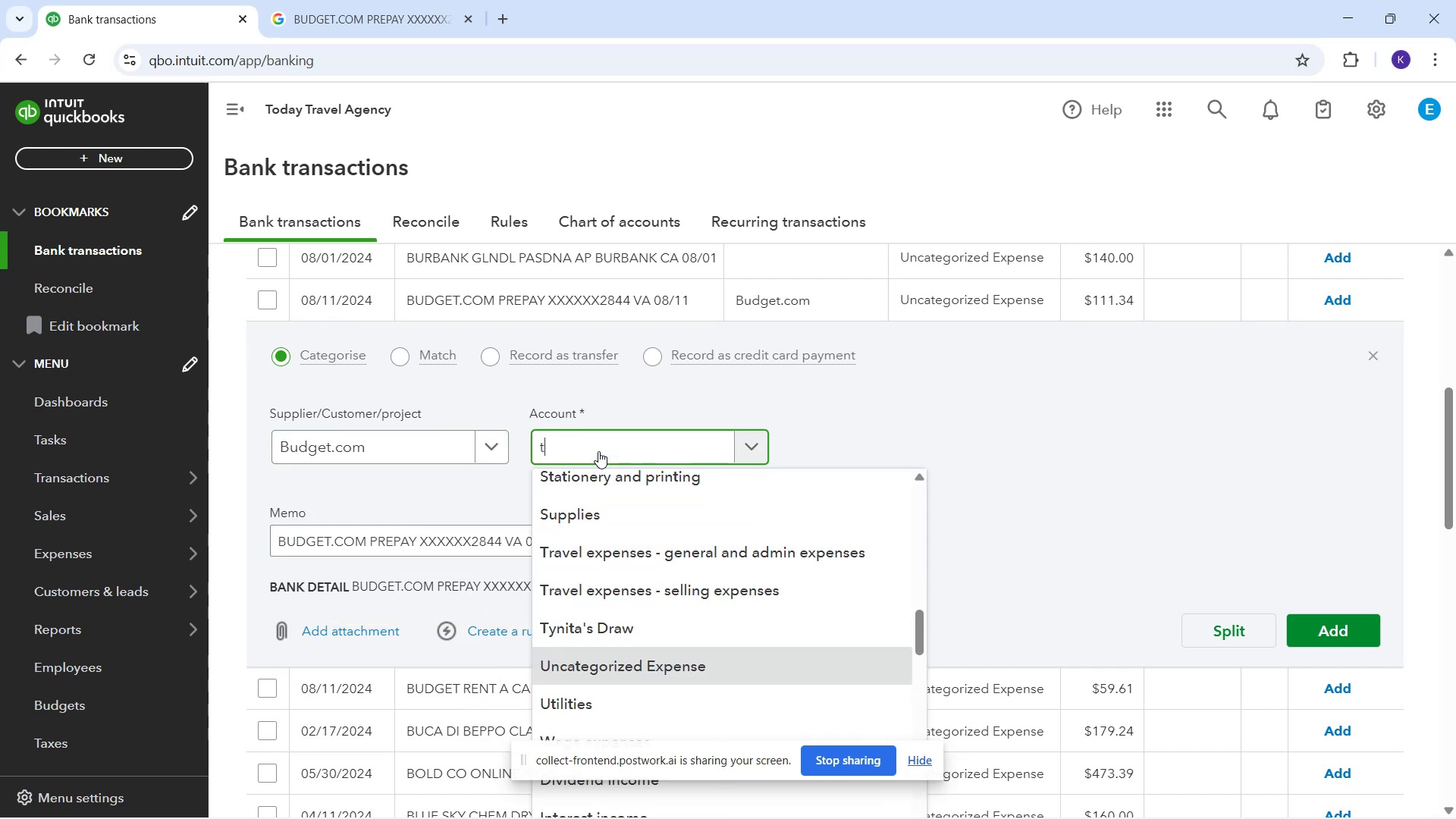 
key(R)
 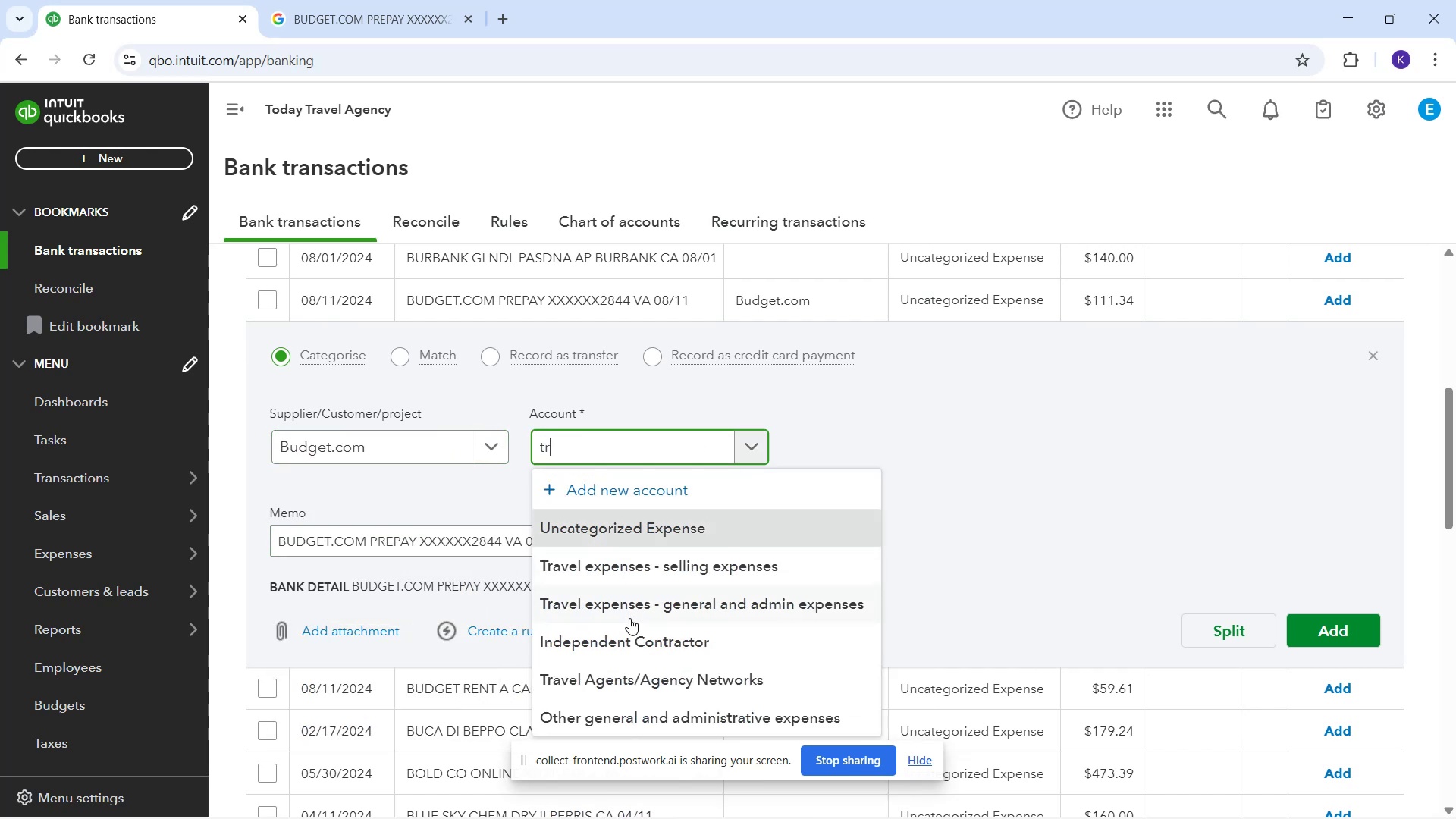 
left_click_drag(start_coordinate=[603, 554], to_coordinate=[617, 604])
 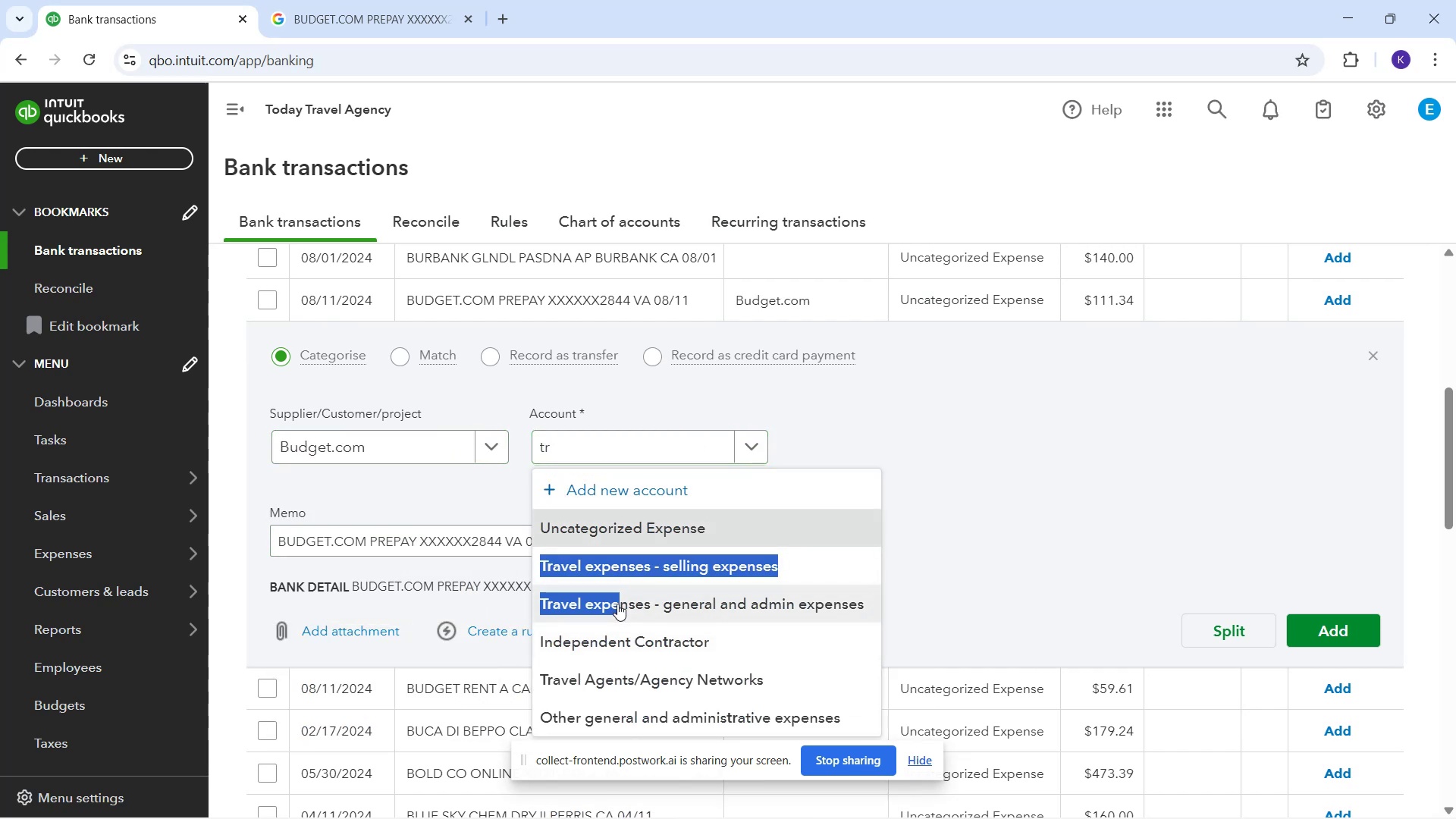 
left_click([617, 604])
 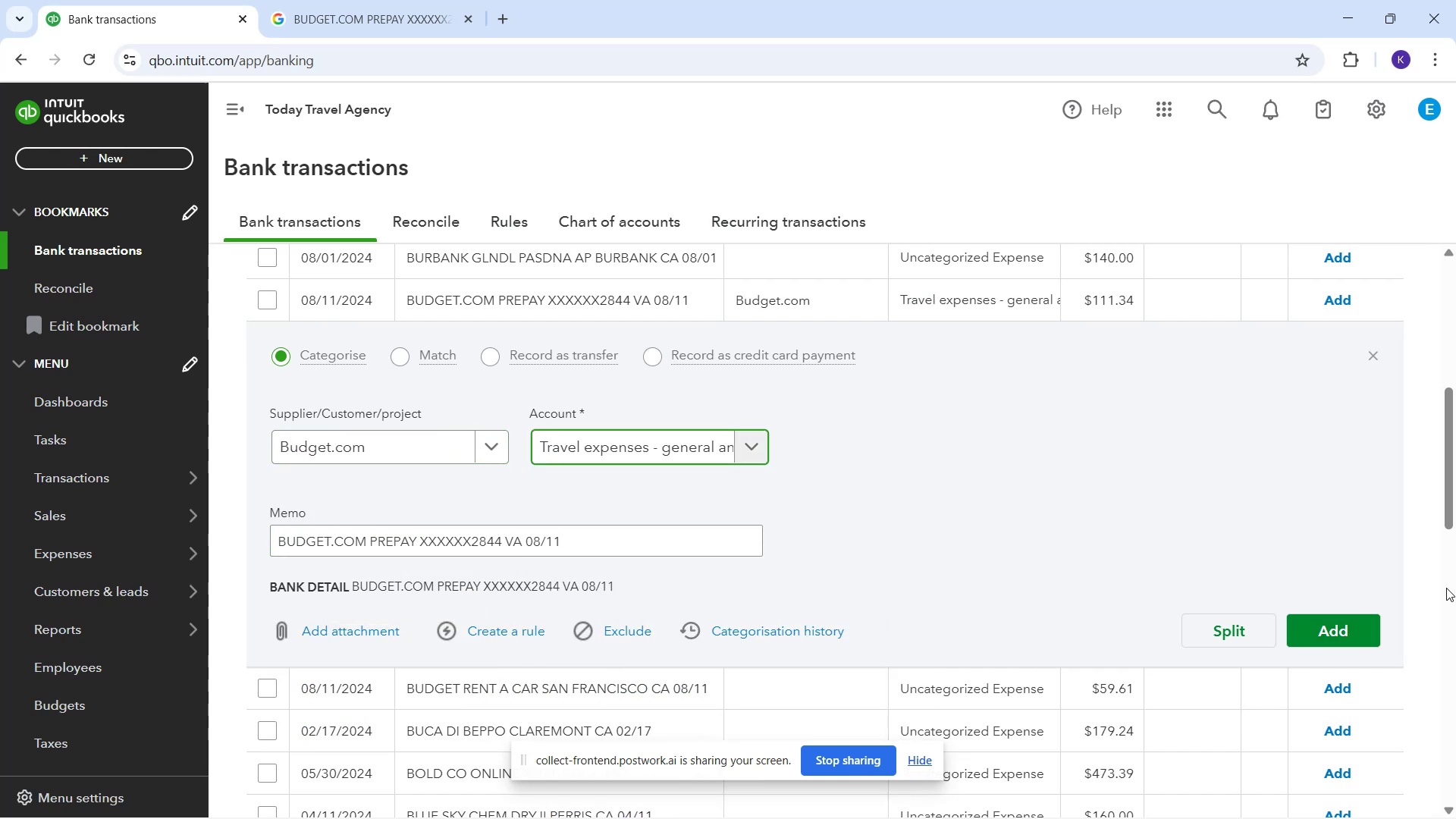 
left_click([1340, 622])
 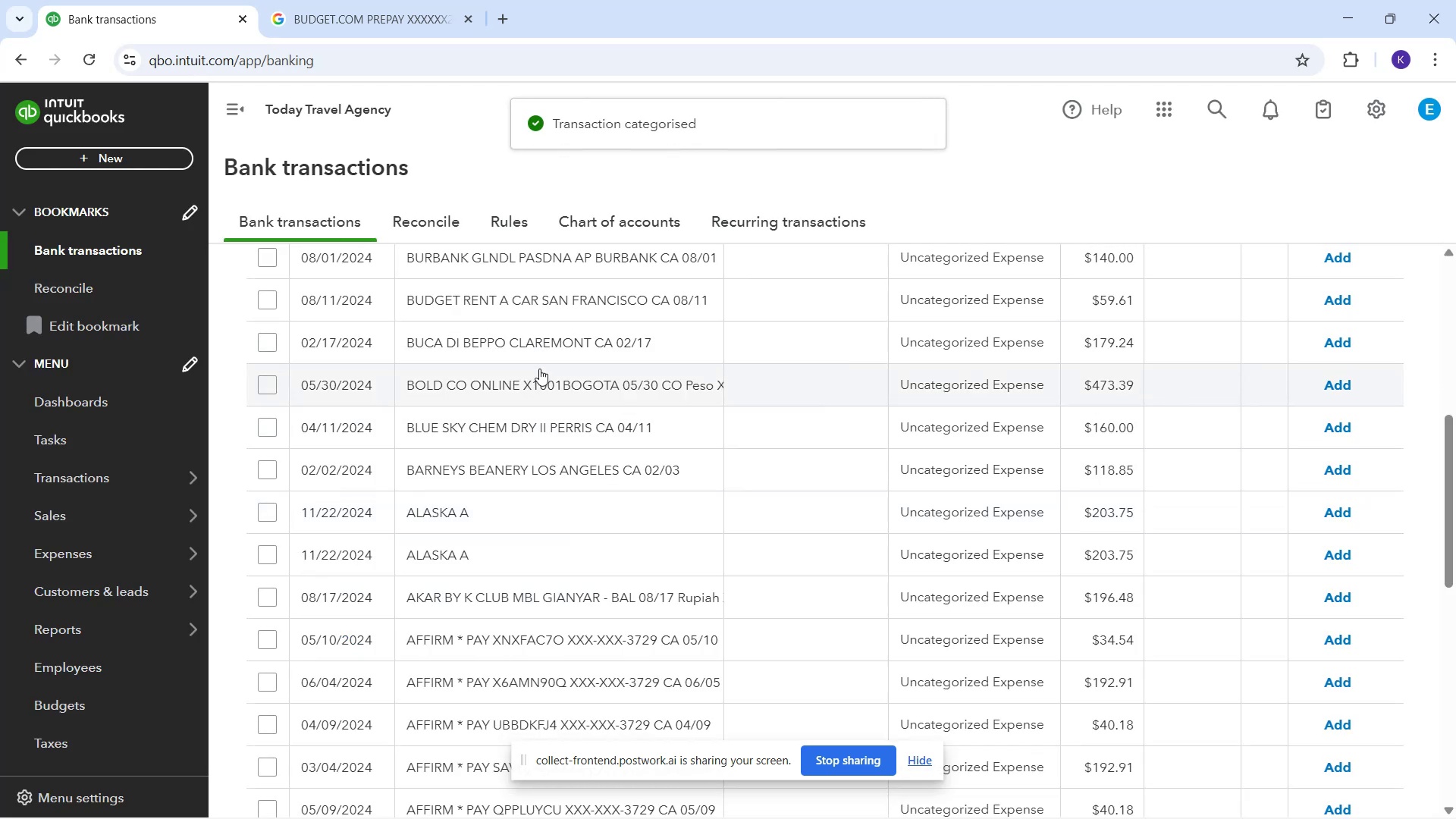 
left_click([526, 299])
 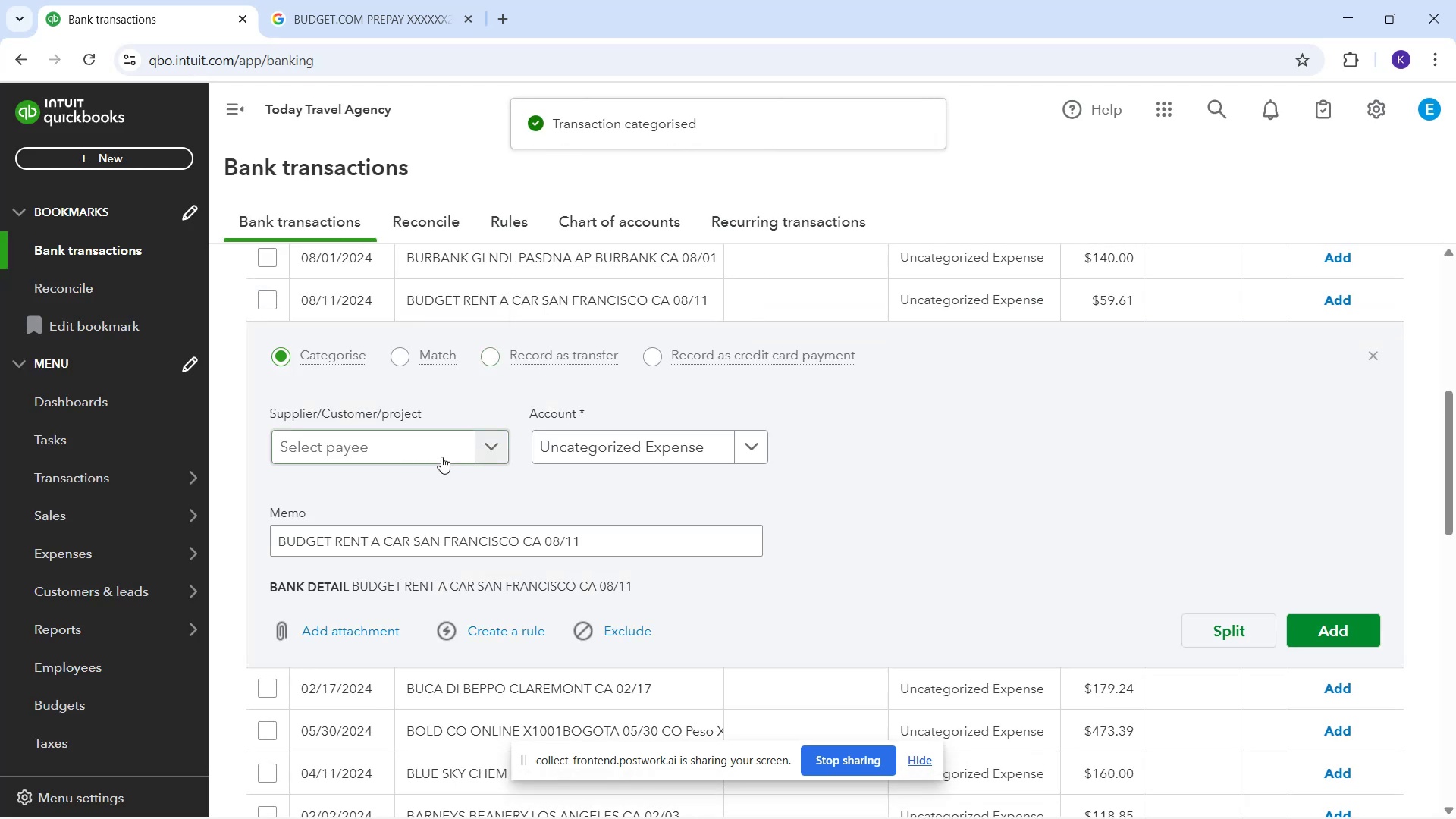 
left_click([438, 458])
 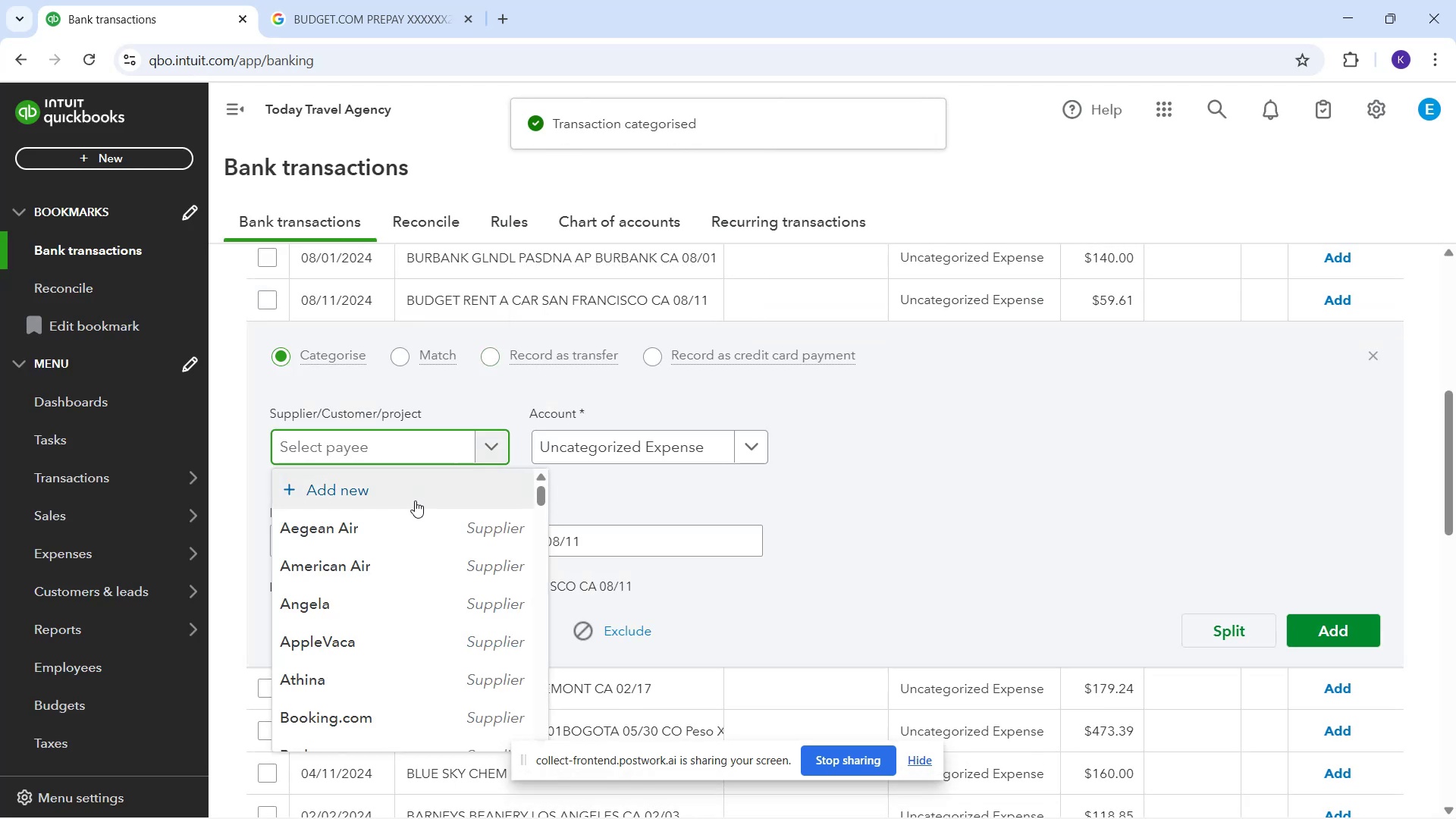 
type(budg)
 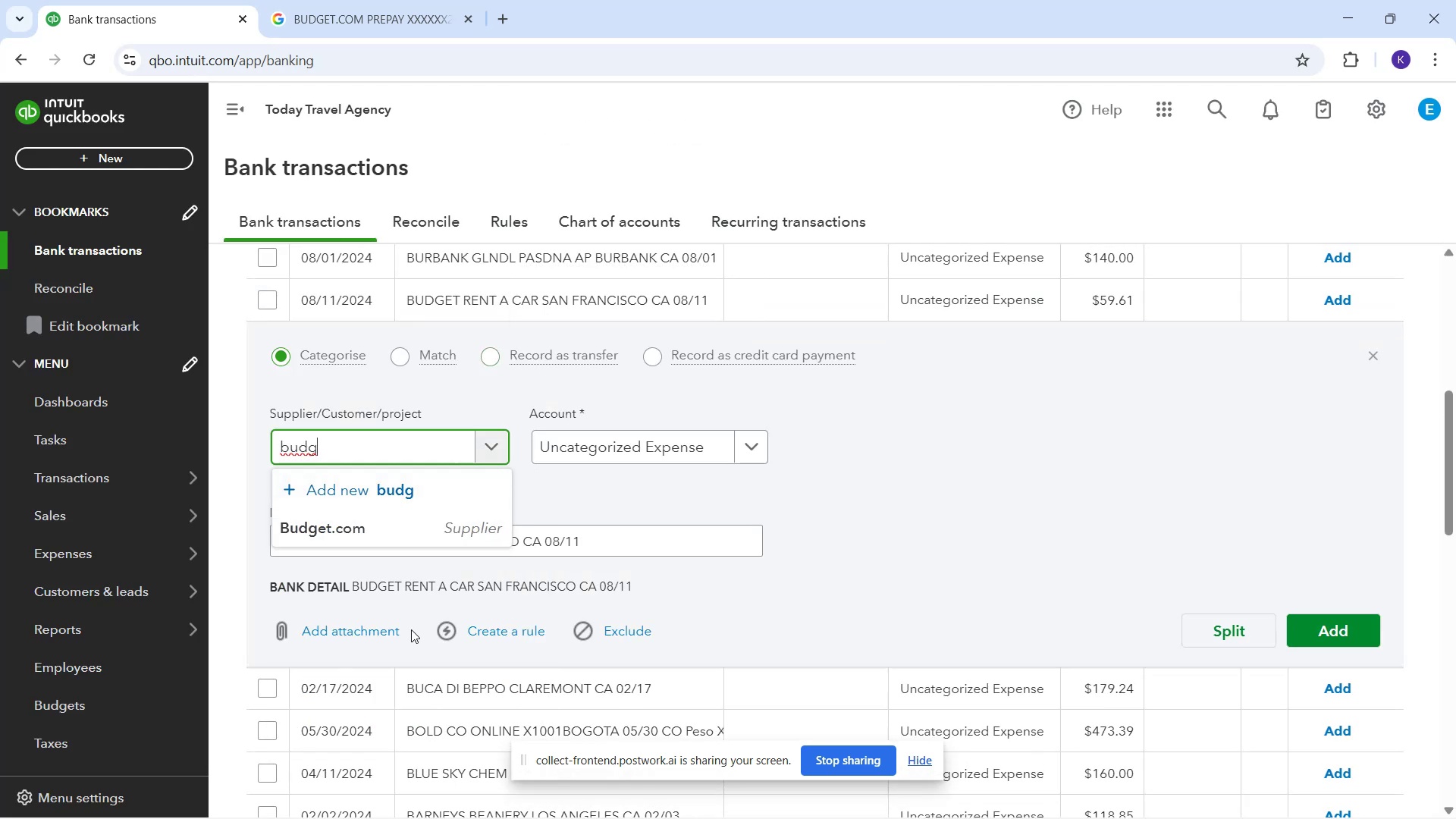 
left_click([387, 538])
 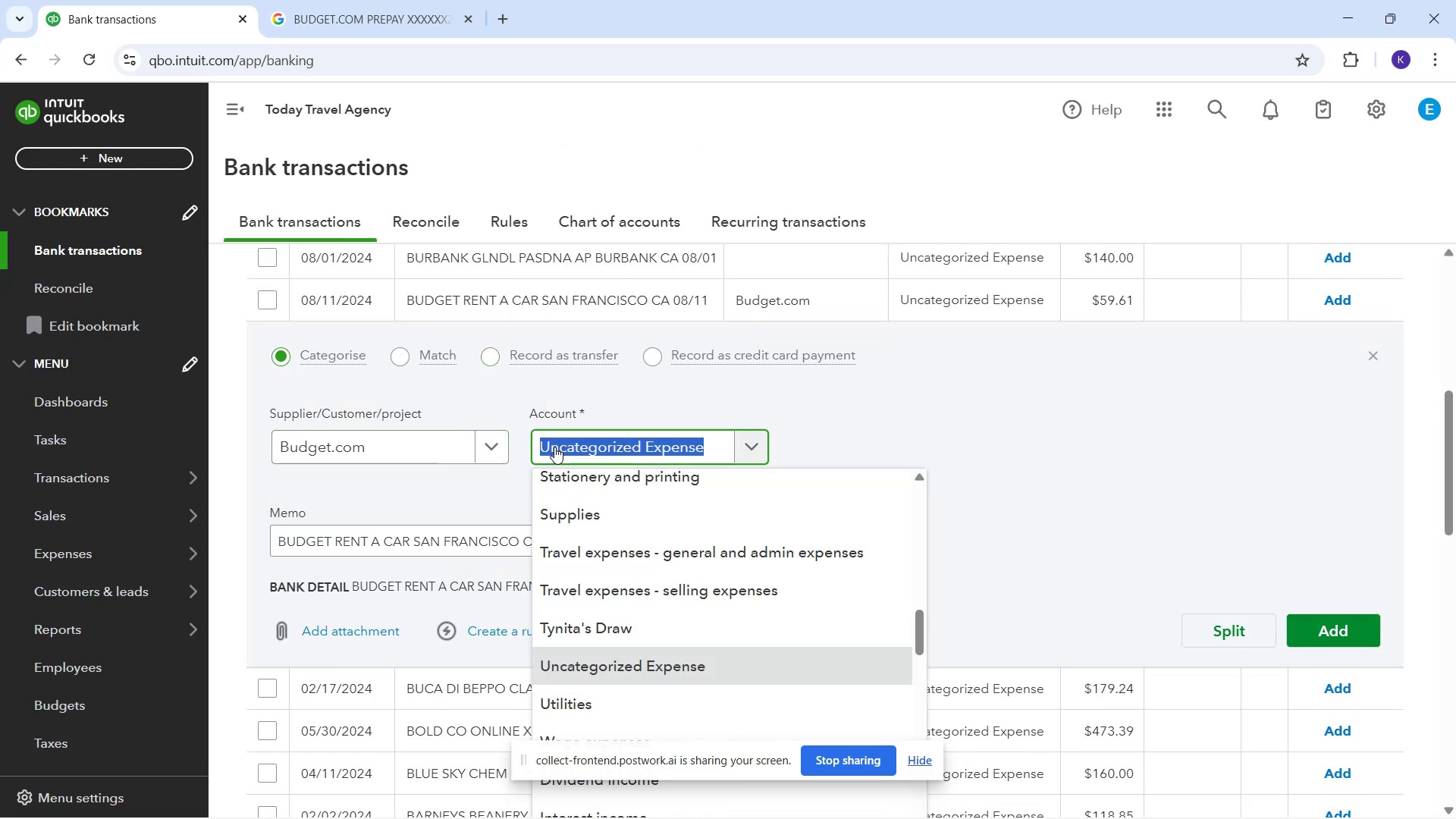 
type(tra)
 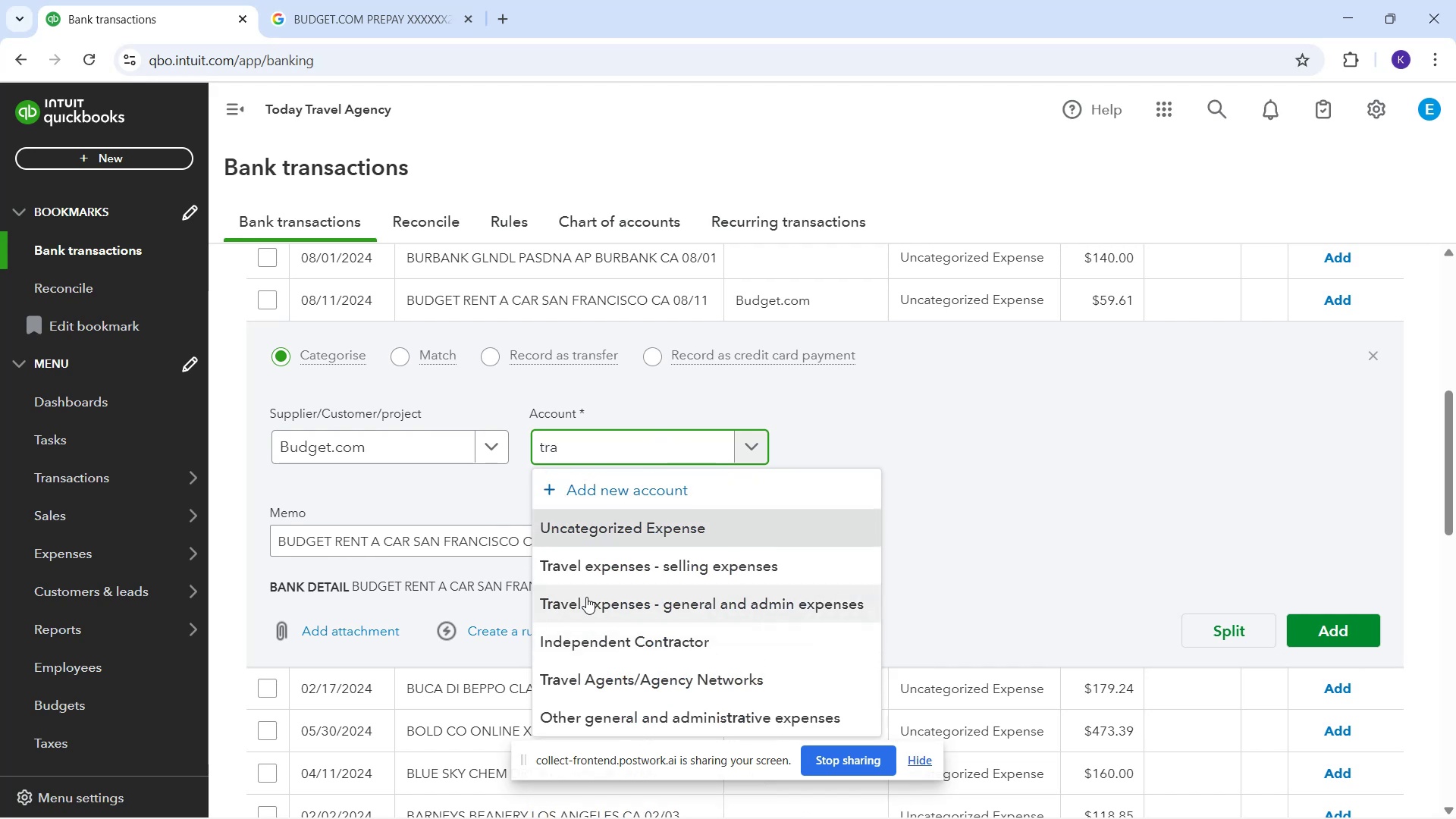 
left_click([588, 597])
 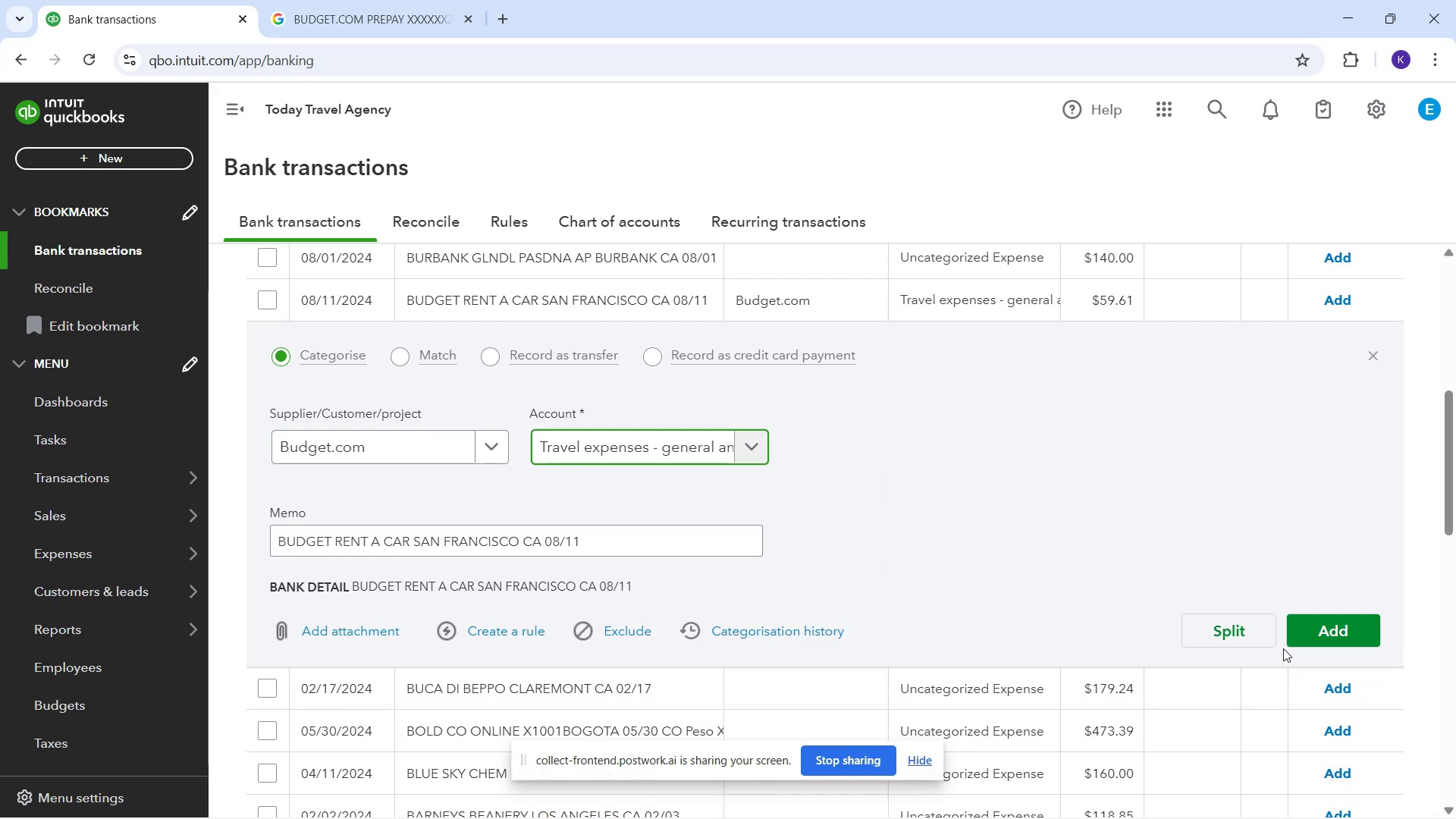 
left_click([1301, 636])
 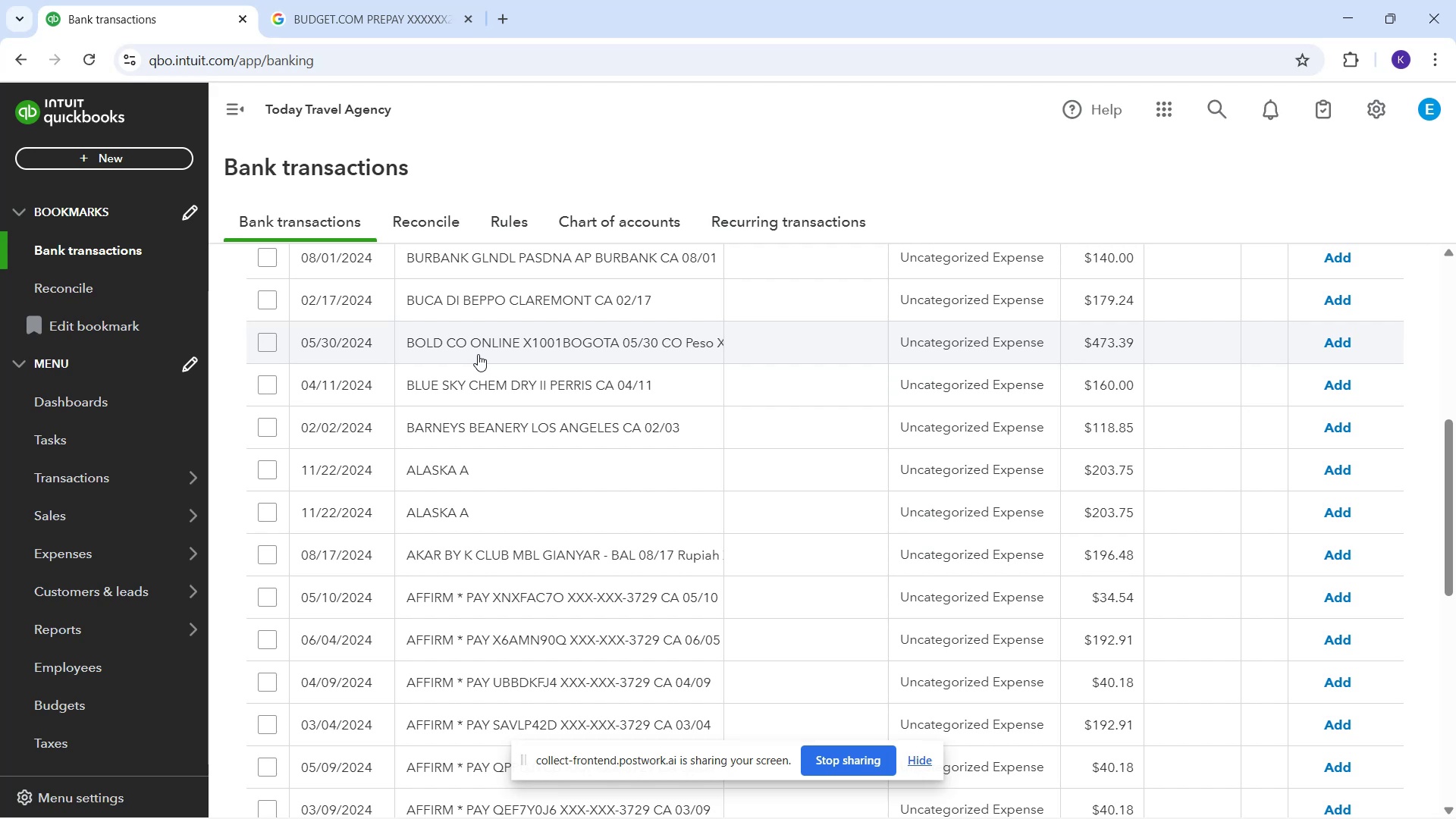 
wait(39.85)
 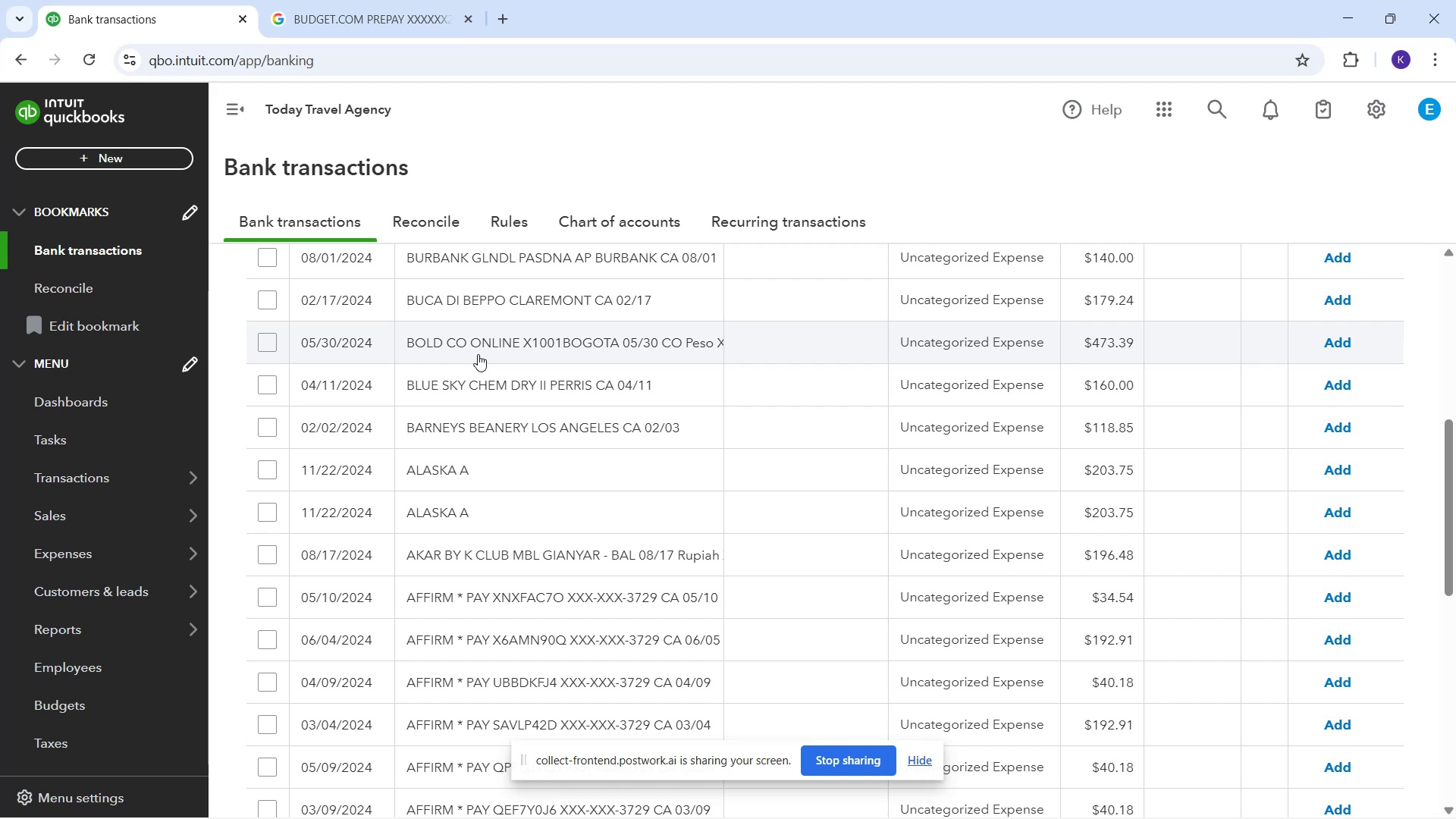 
left_click([463, 314])
 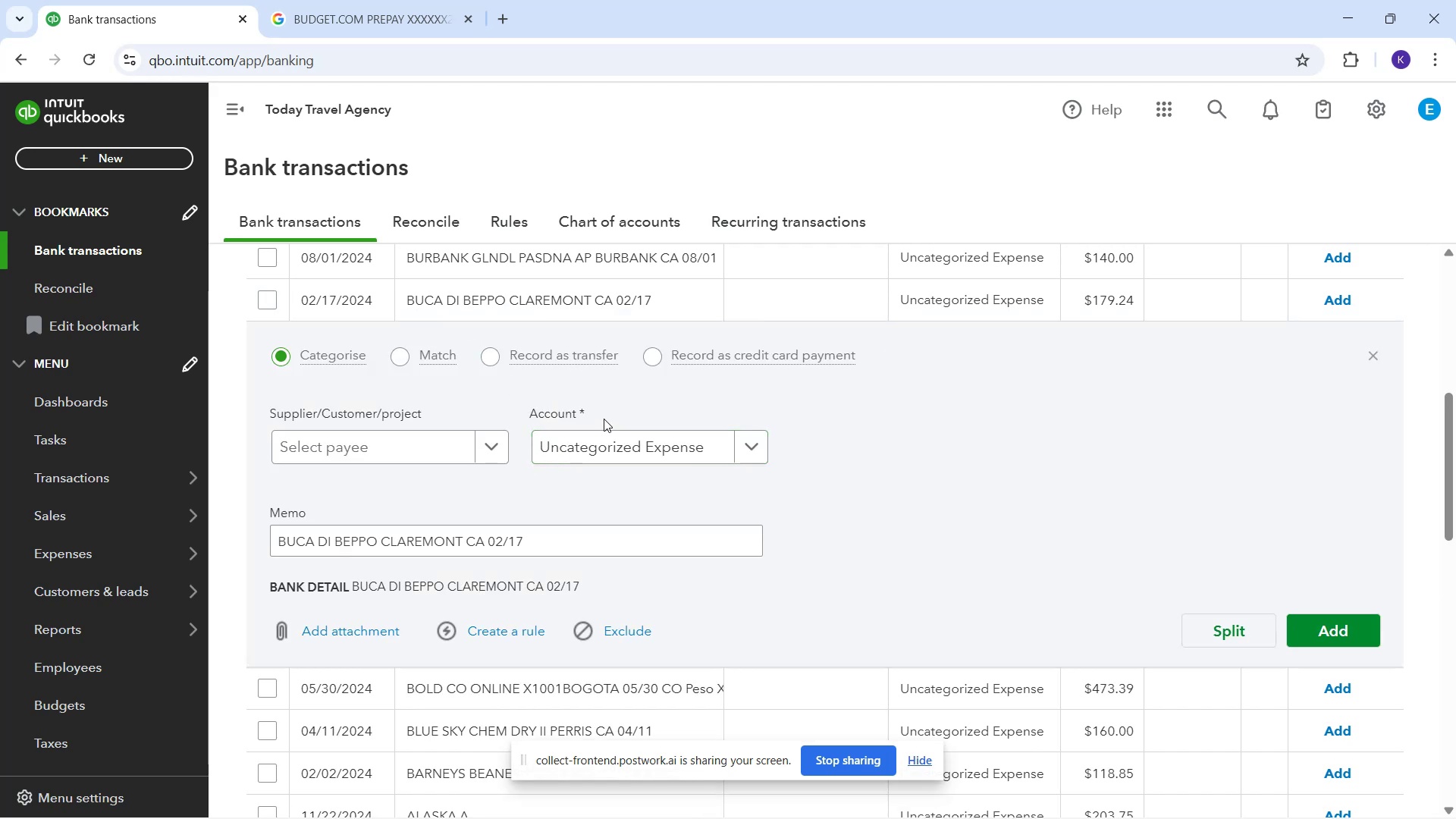 
left_click([604, 441])
 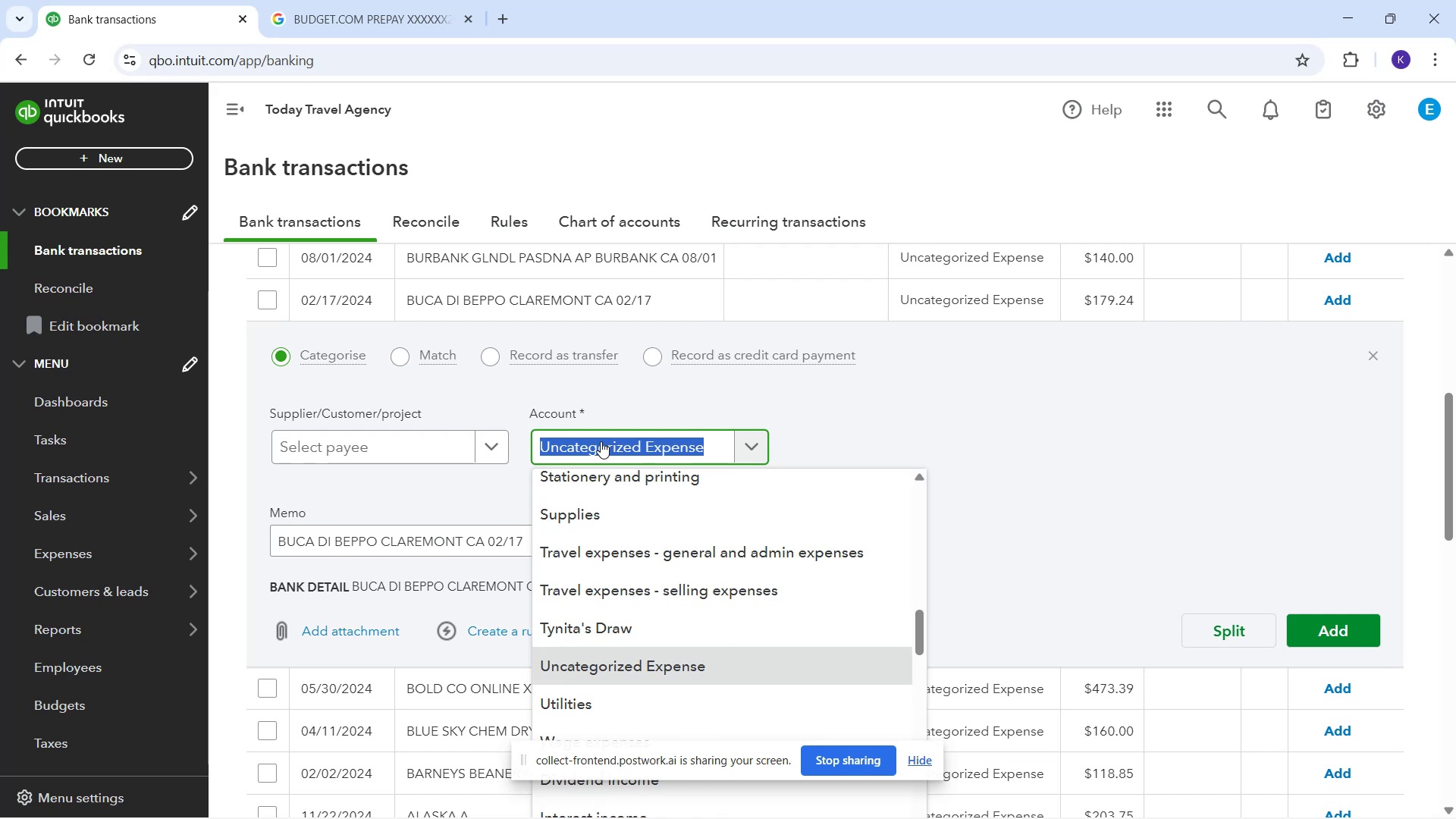 
wait(7.04)
 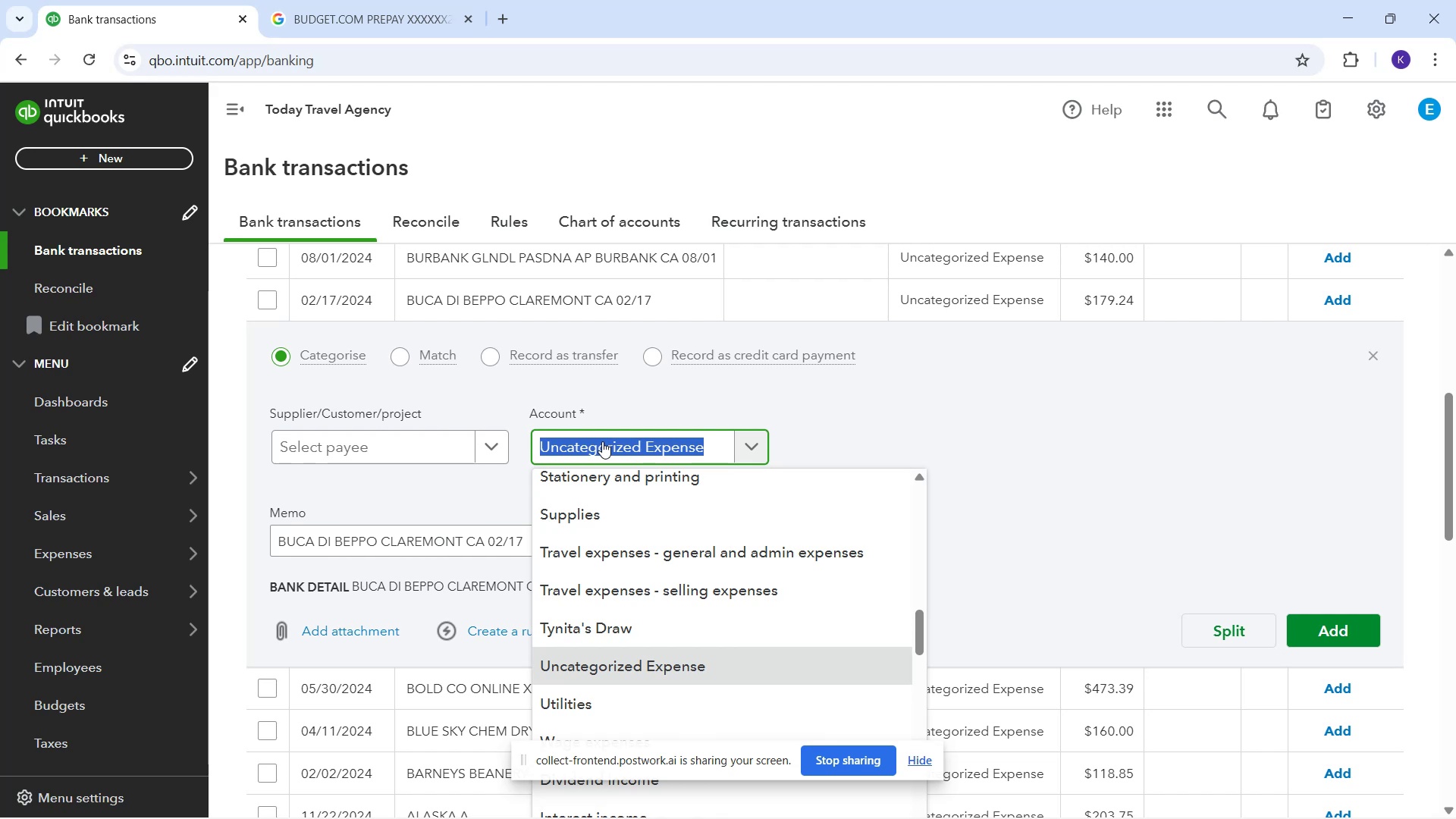 
type(mea)
 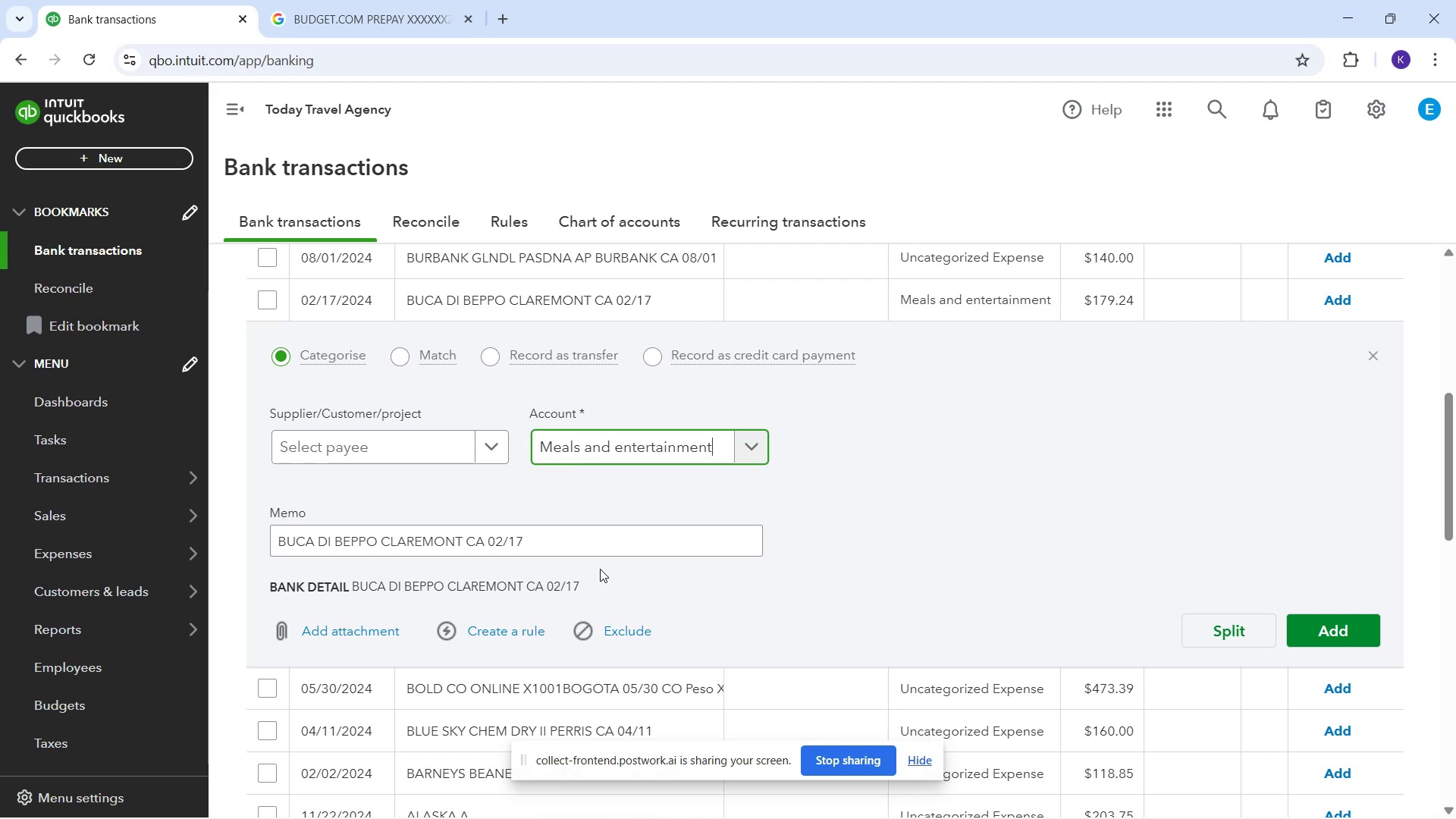 
left_click([419, 437])
 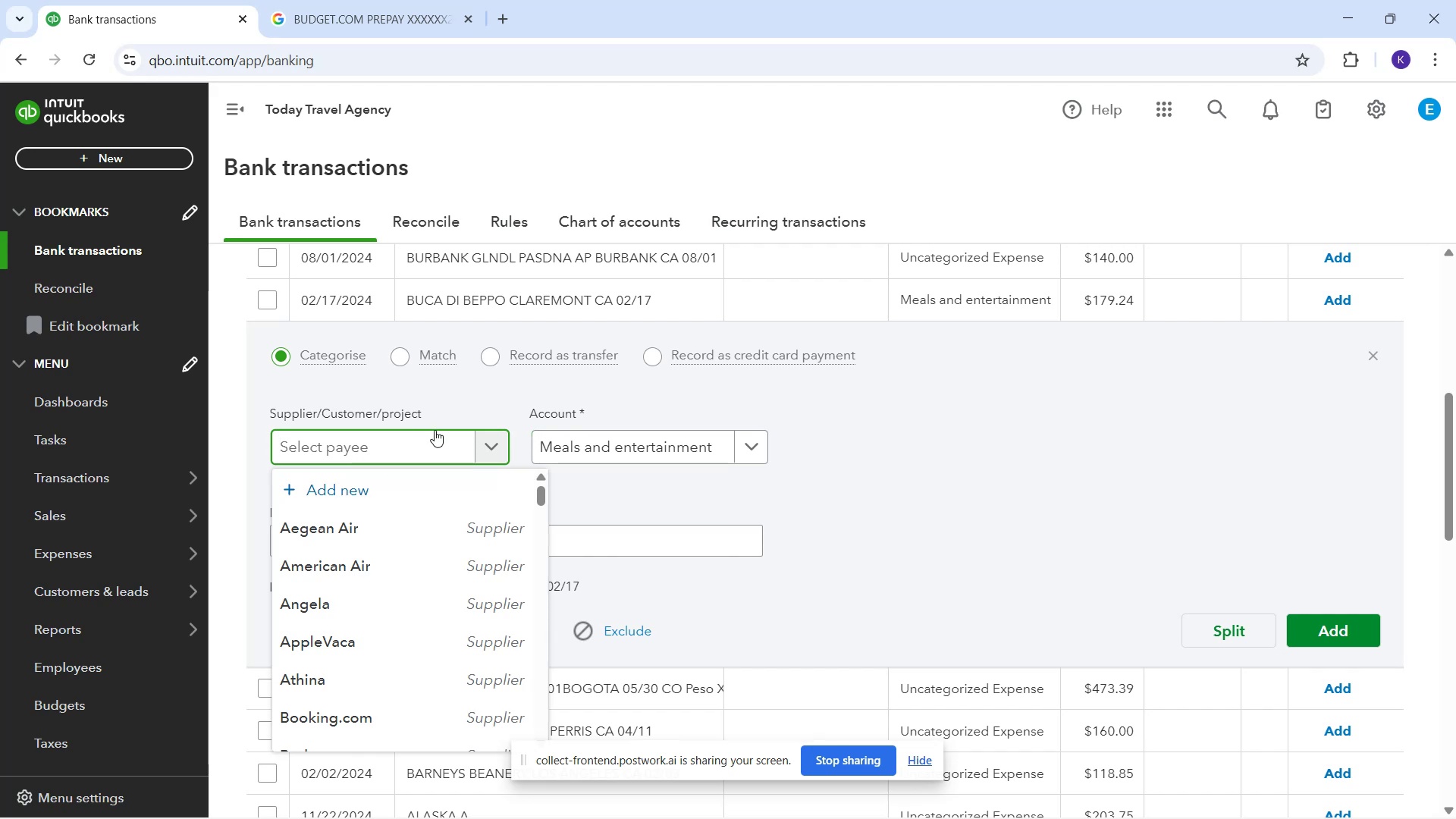 
type(Buca di Beo)
key(Backspace)
type(ppo)
 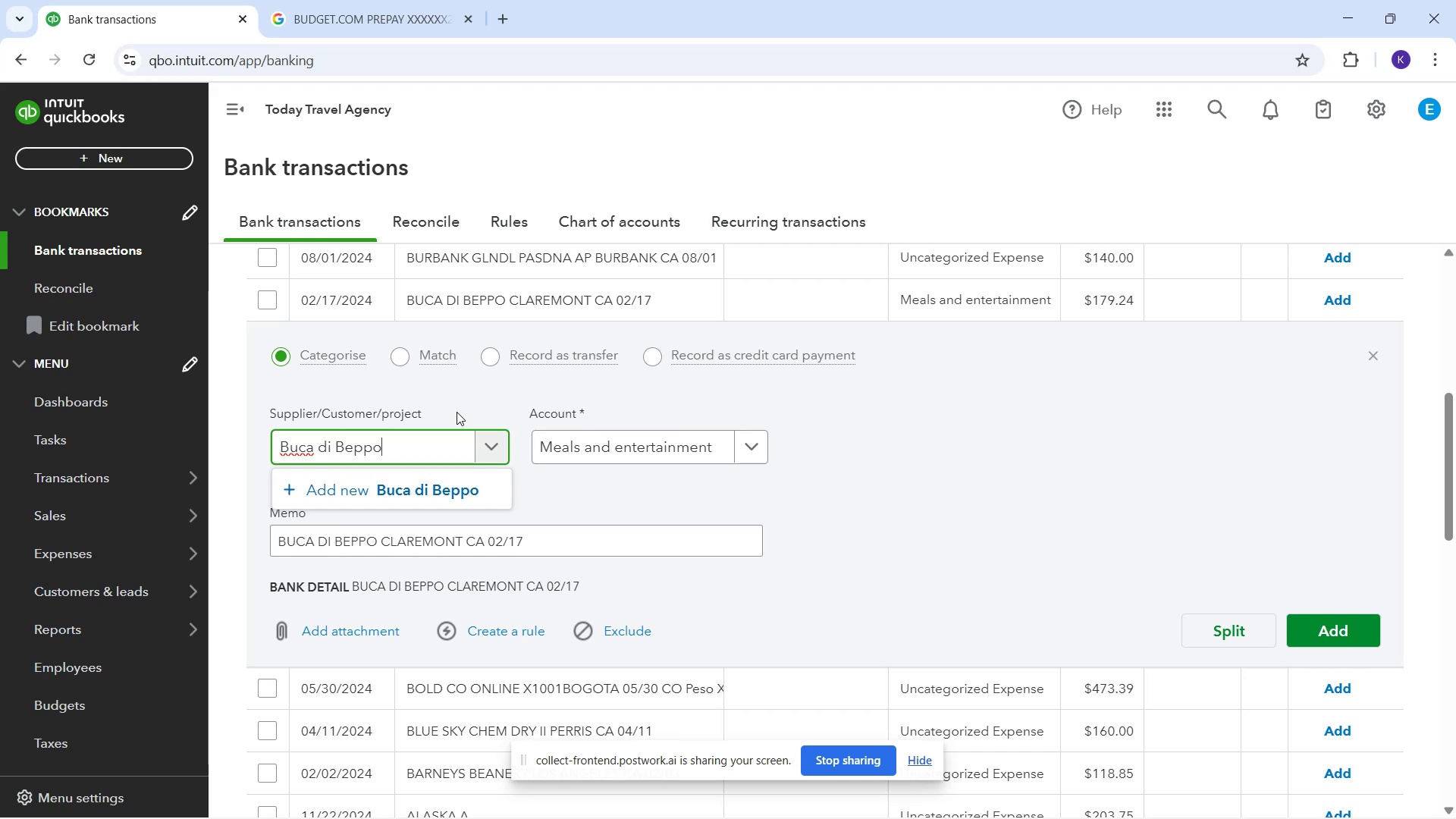 
left_click([362, 491])
 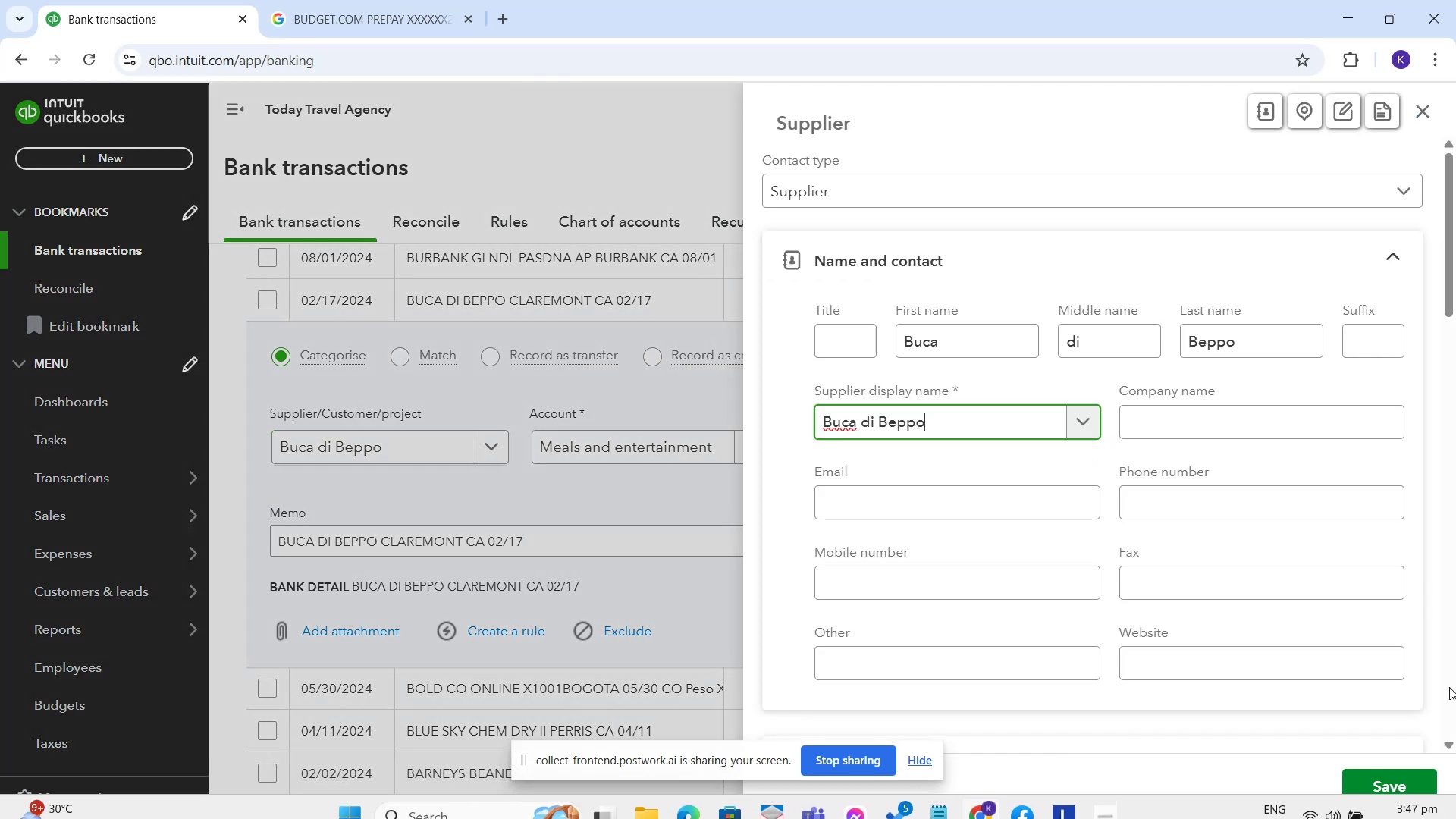 
left_click([1387, 777])
 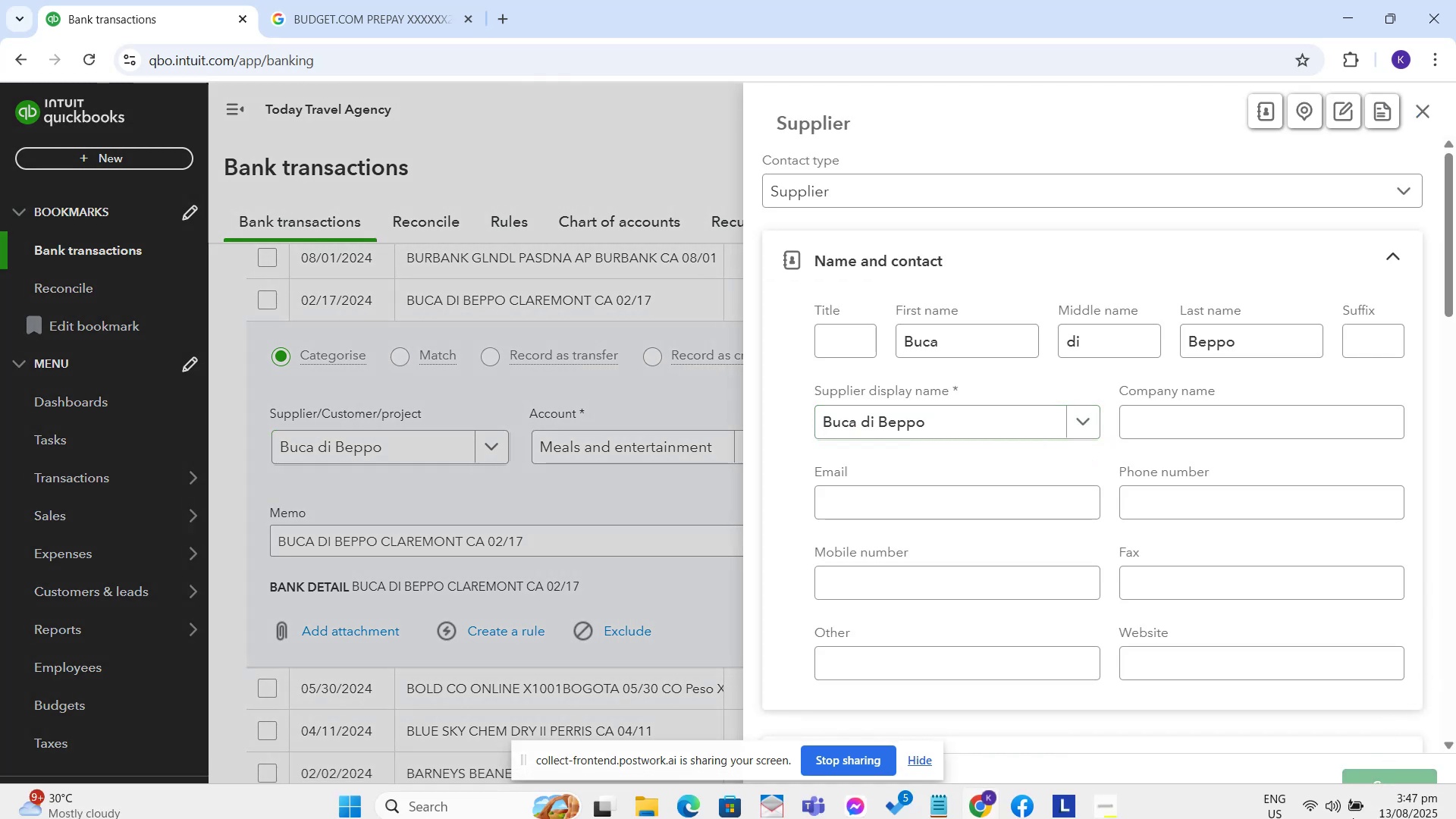 
mouse_move([1335, 786])
 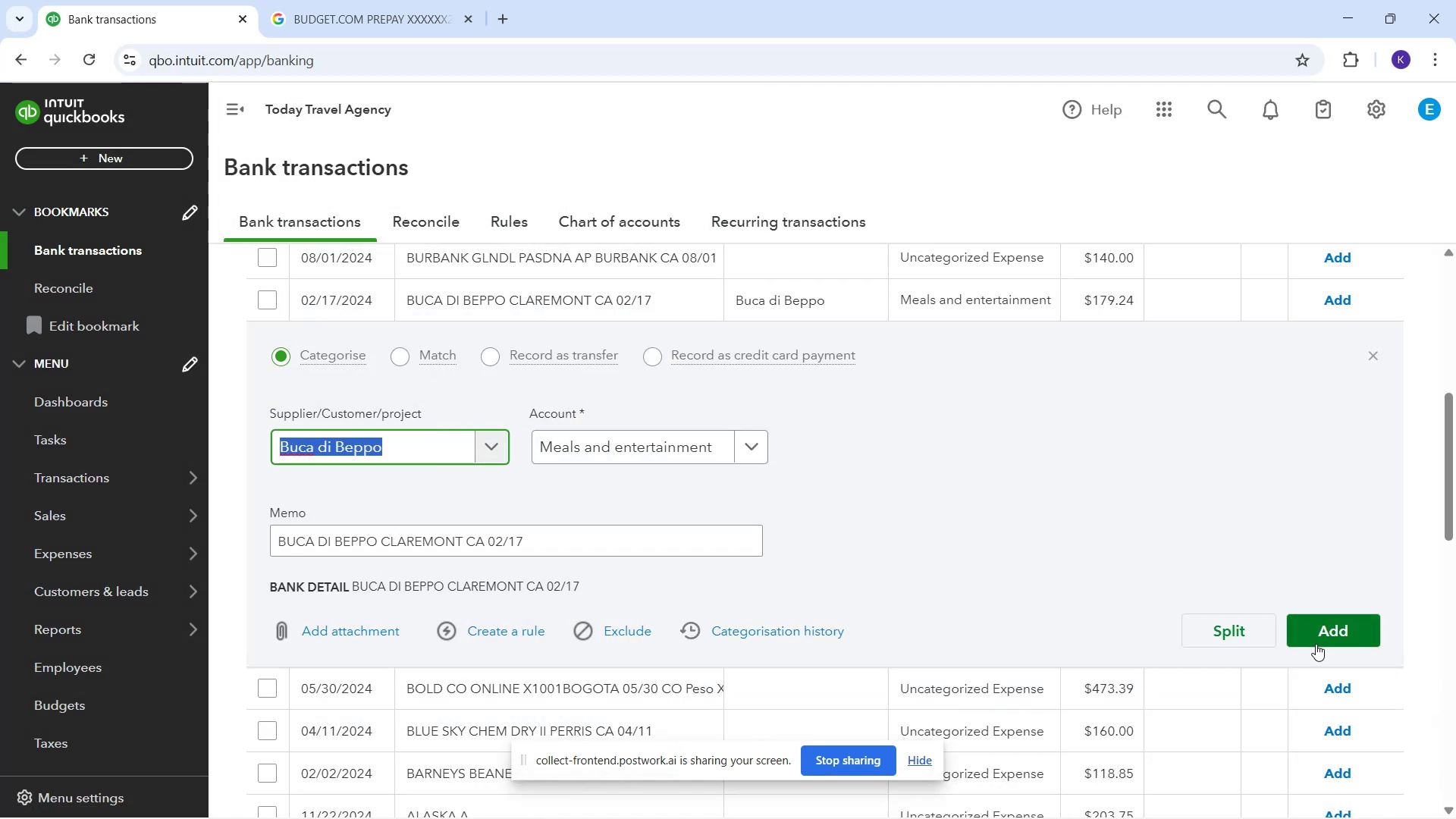 
left_click([1322, 639])
 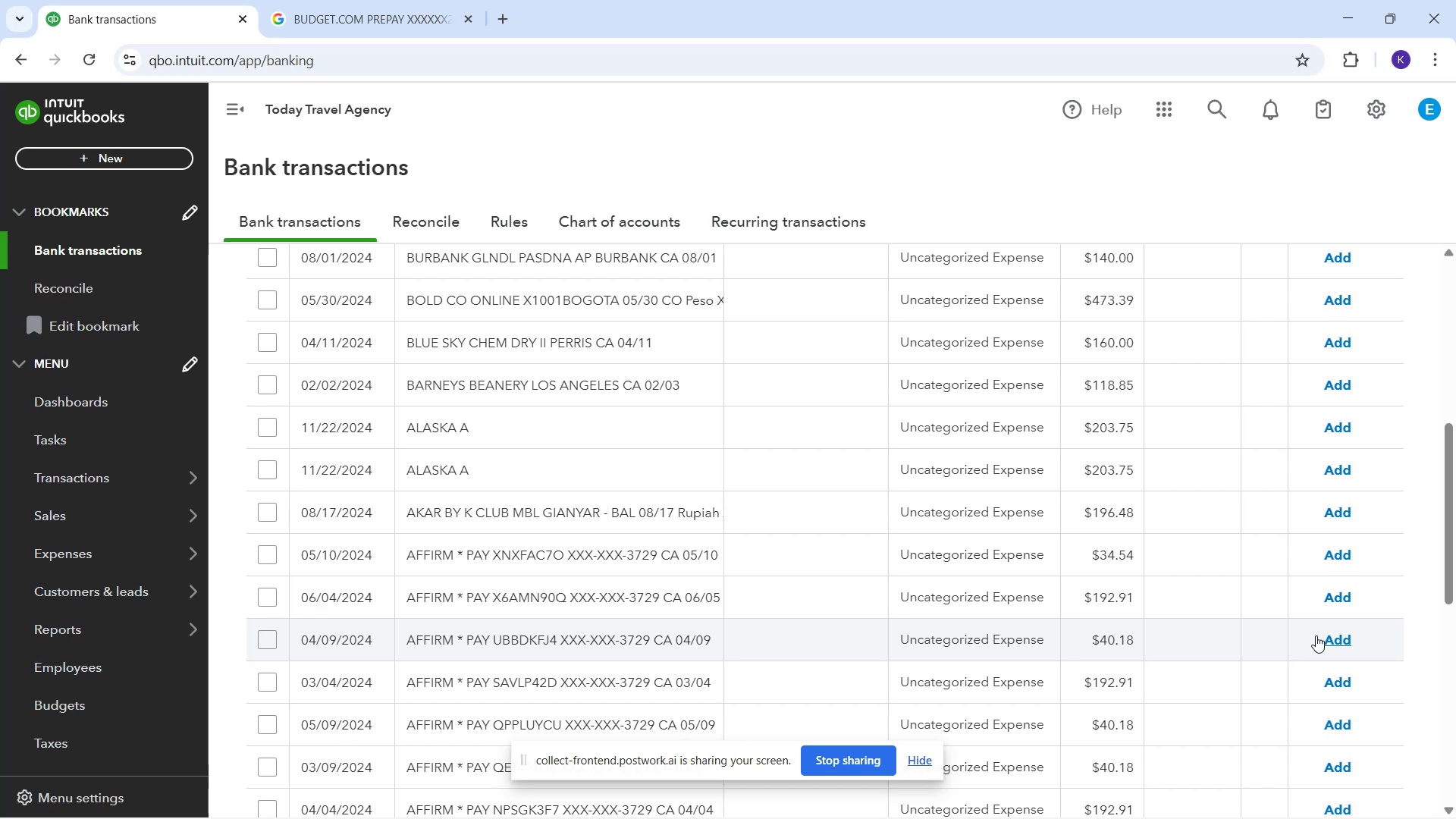 
wait(13.55)
 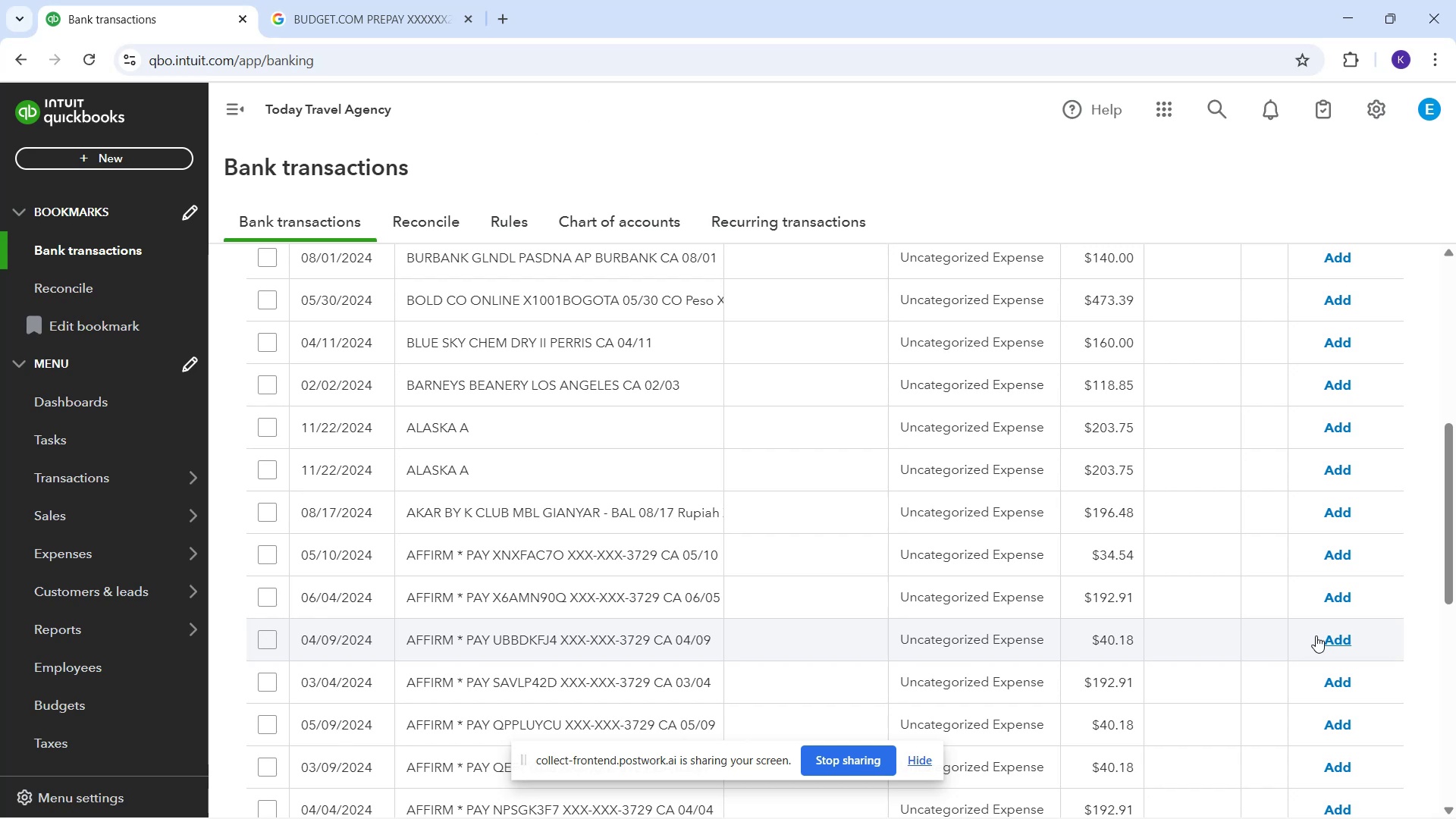 
left_click([579, 397])
 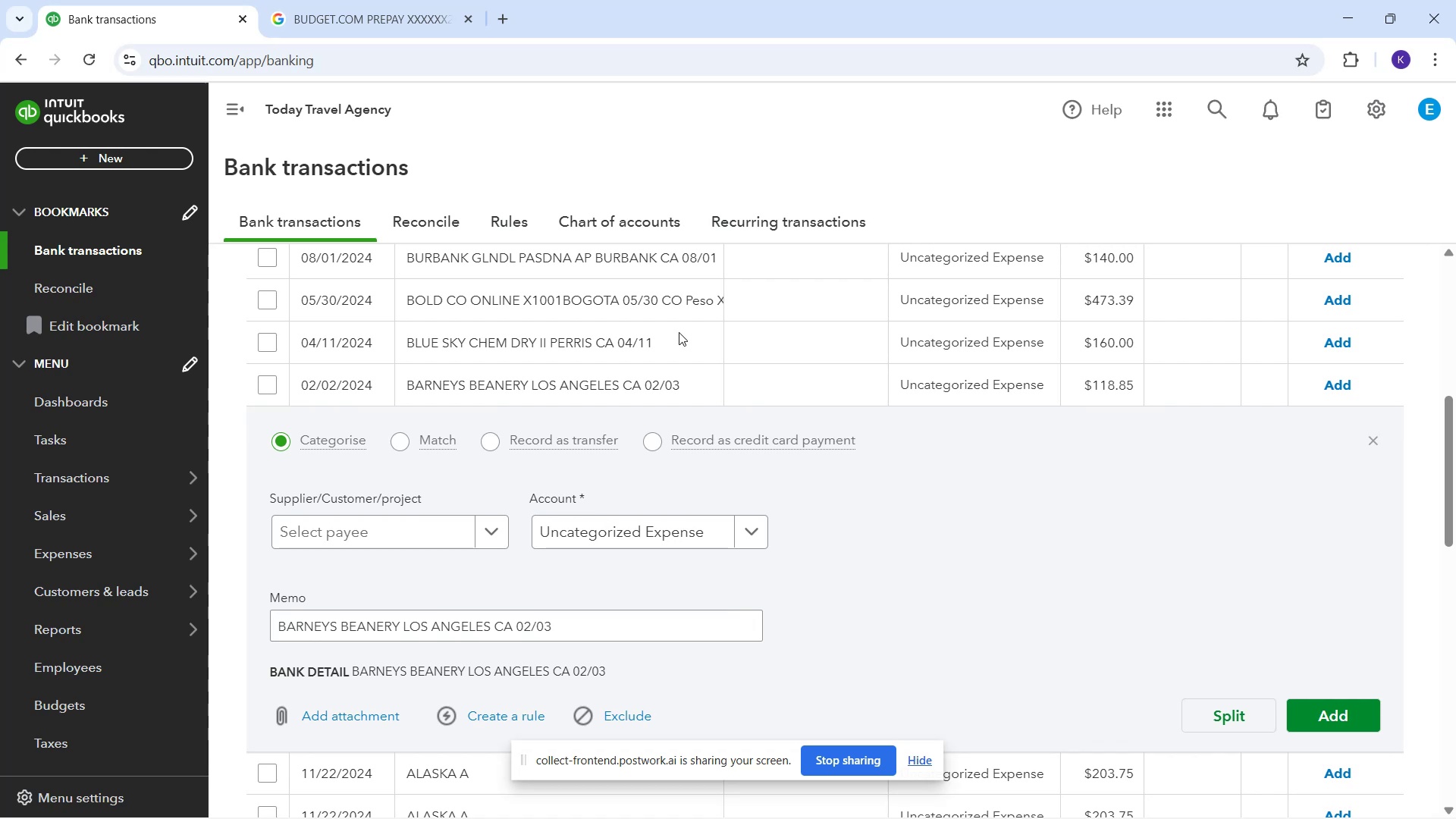 
wait(25.56)
 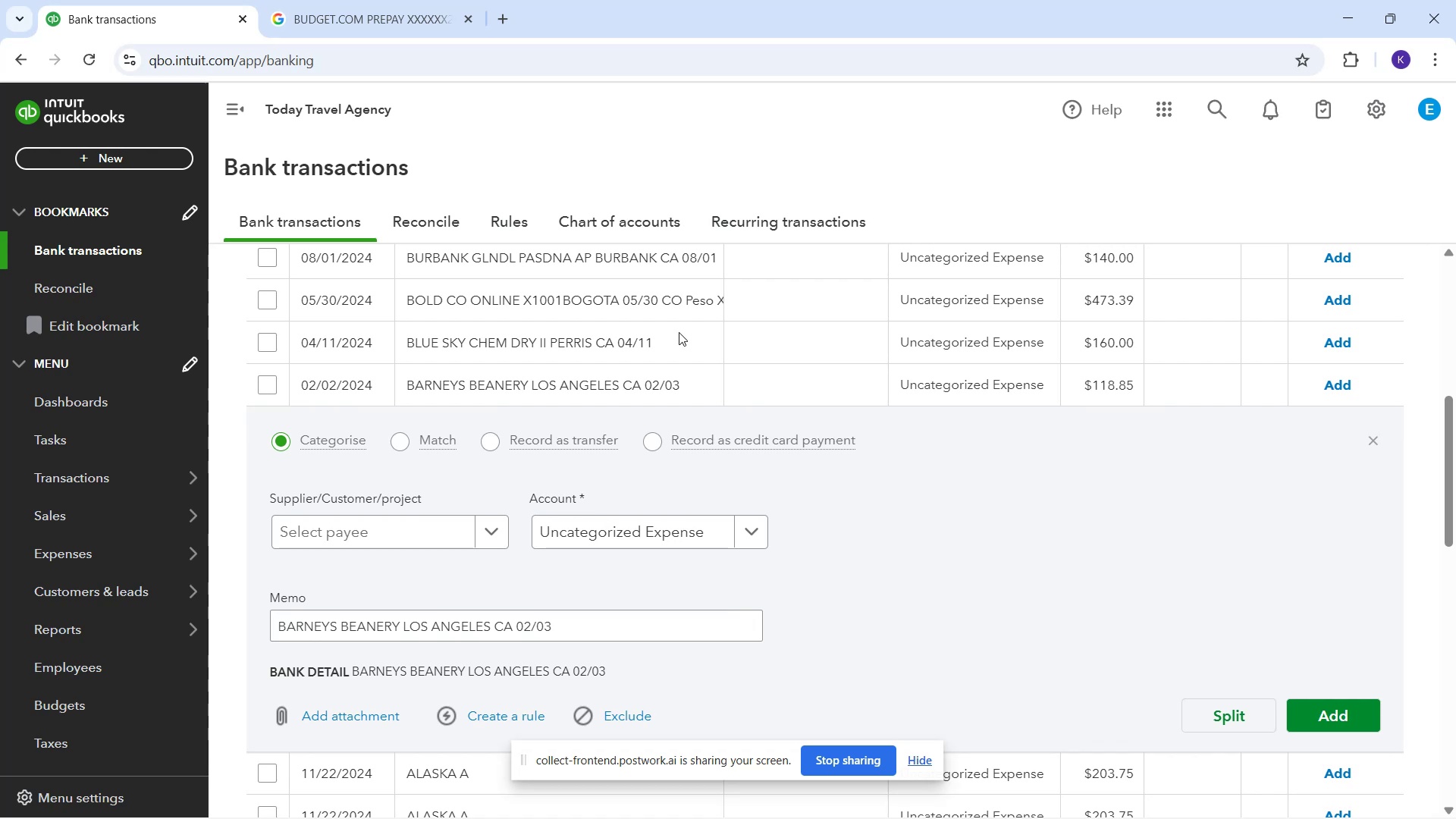 
left_click([468, 529])
 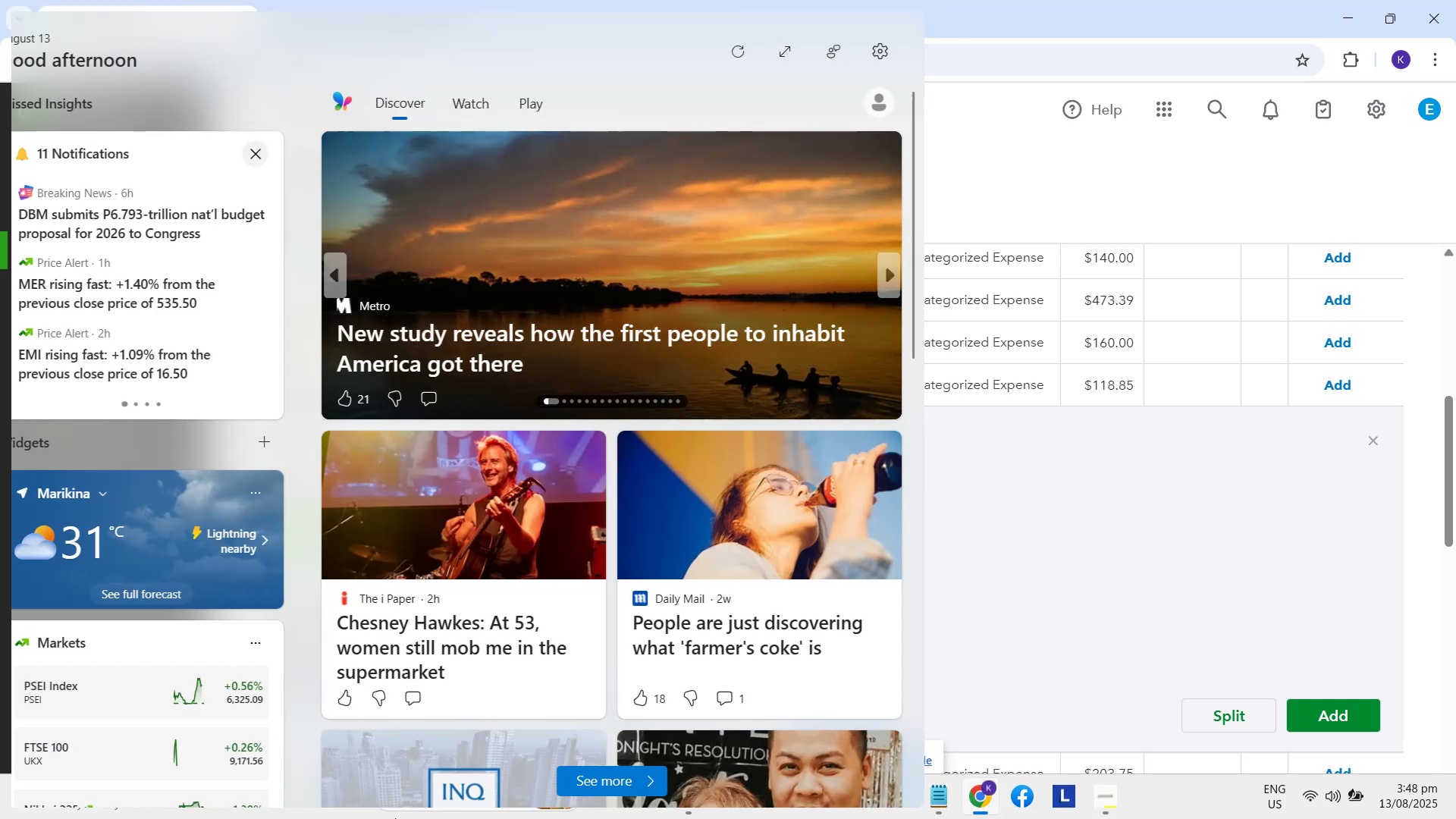 
wait(13.17)
 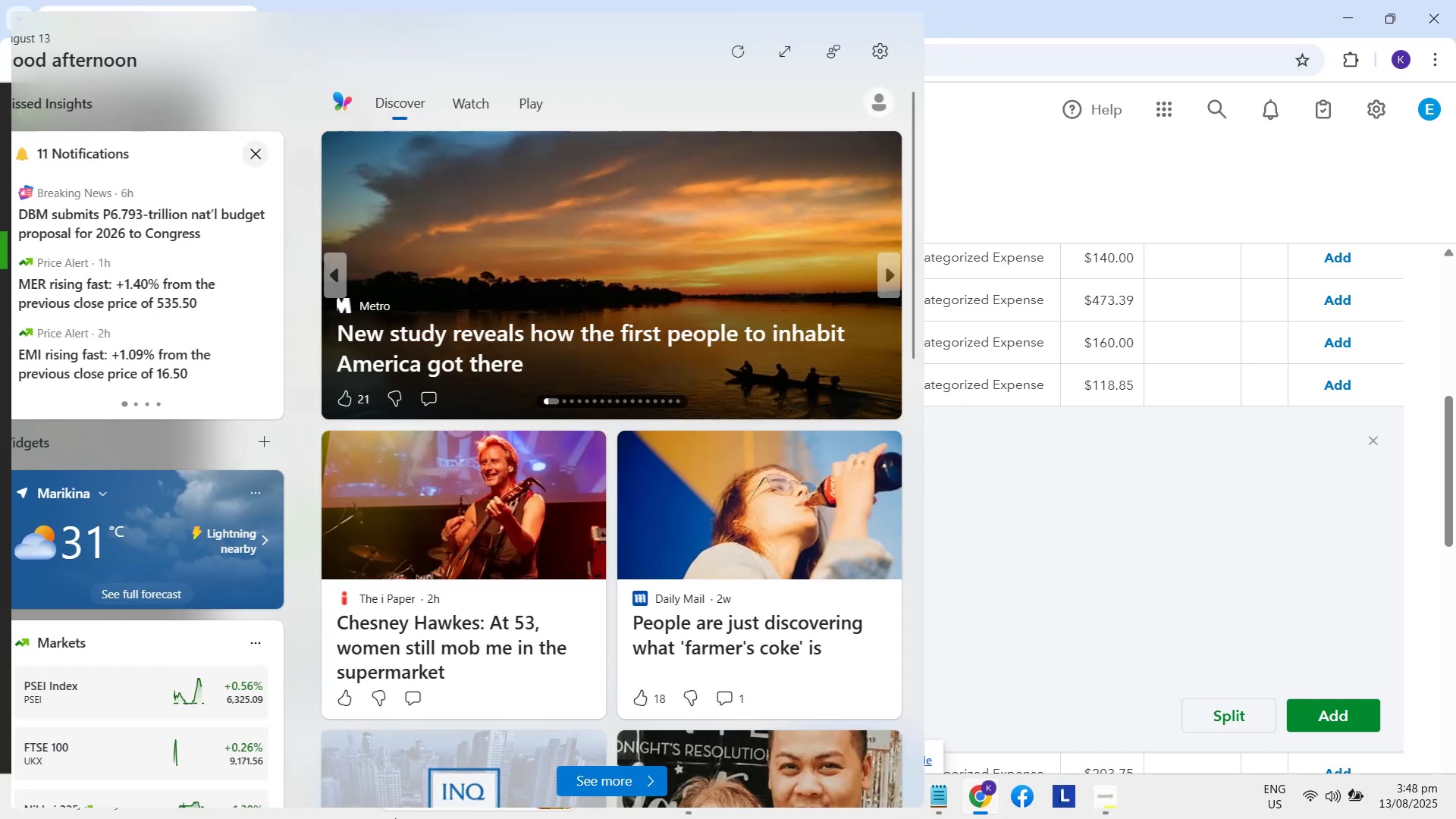 
type(mea)
 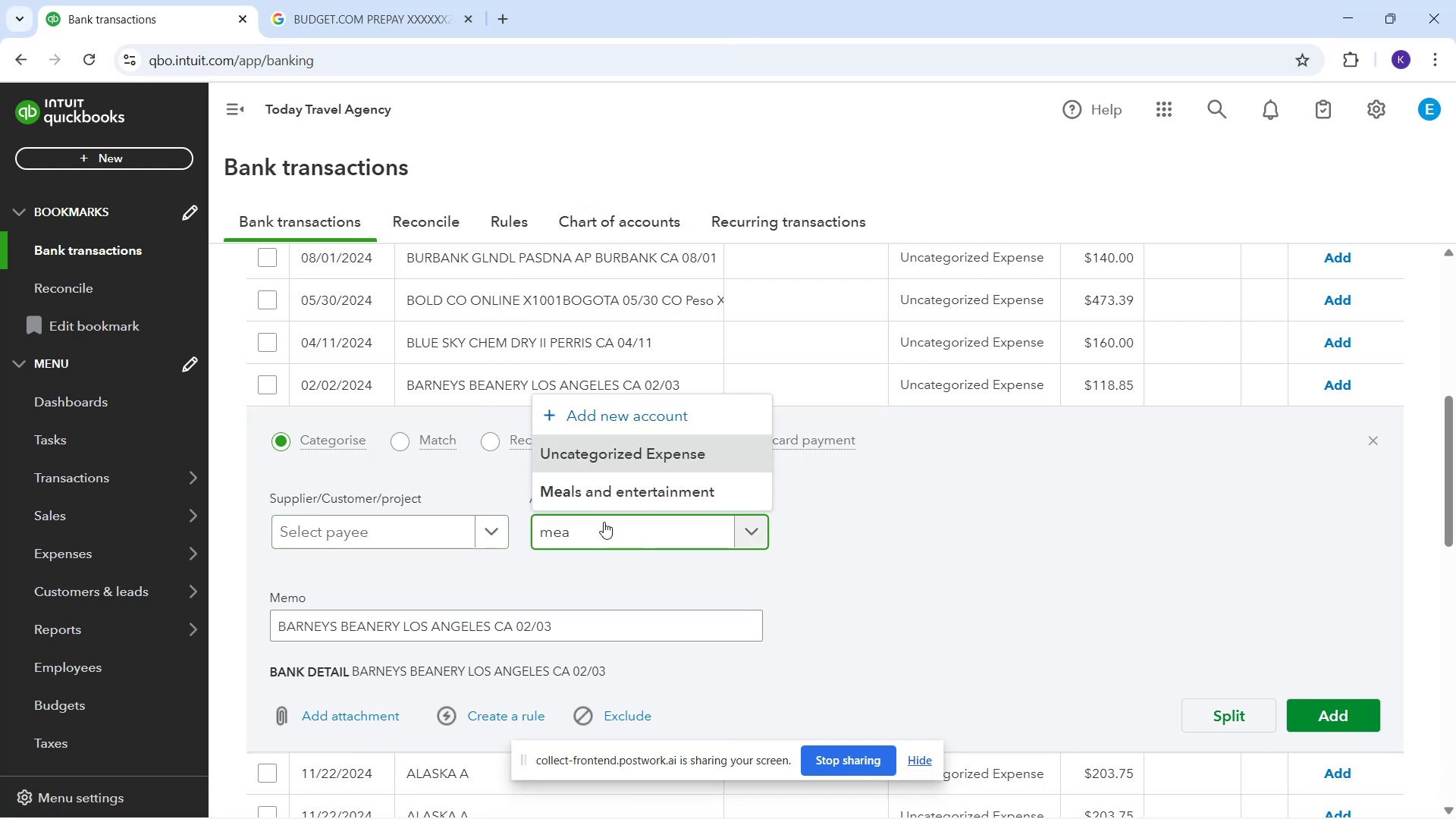 
left_click([598, 511])
 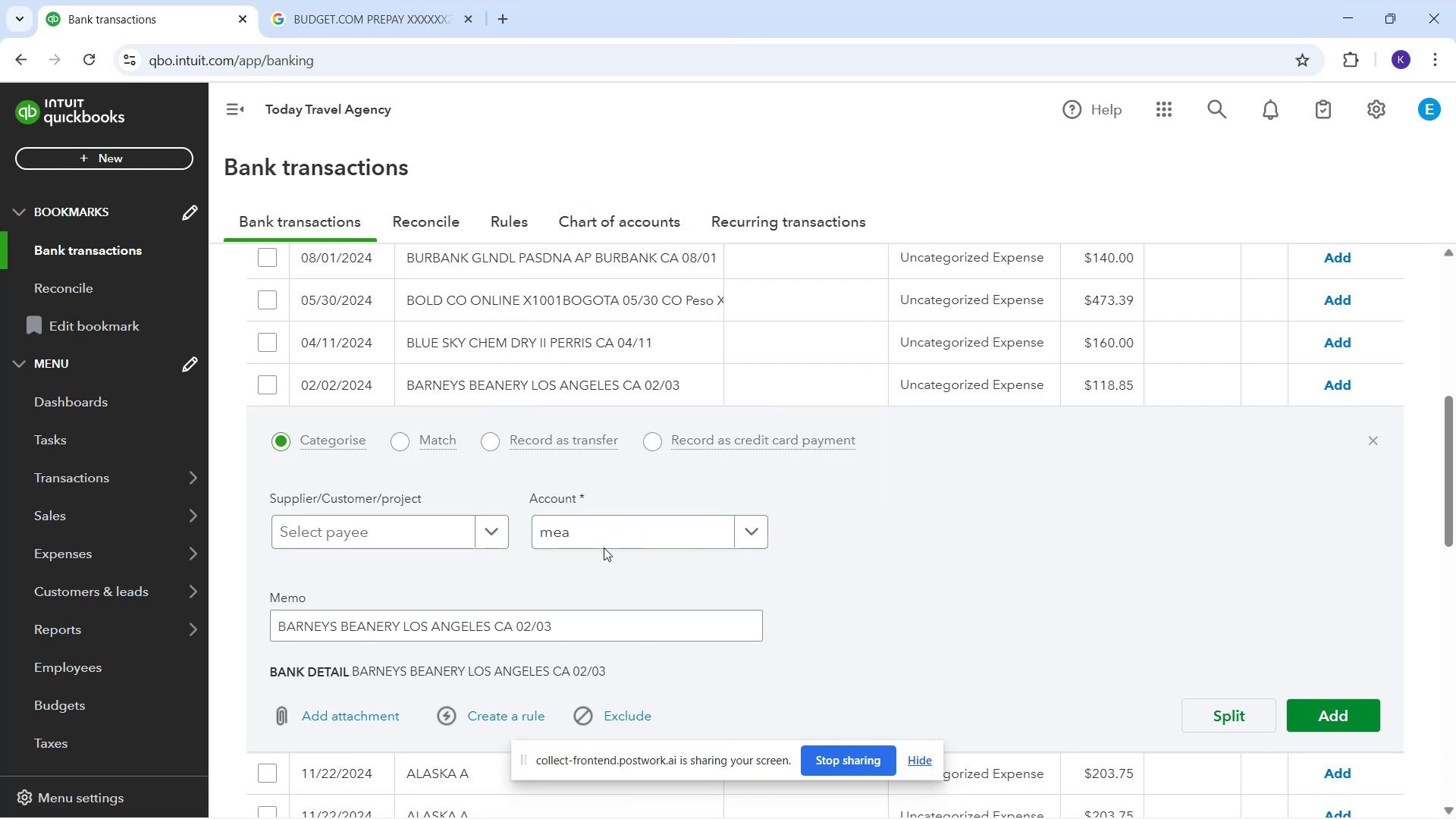 
double_click([596, 534])
 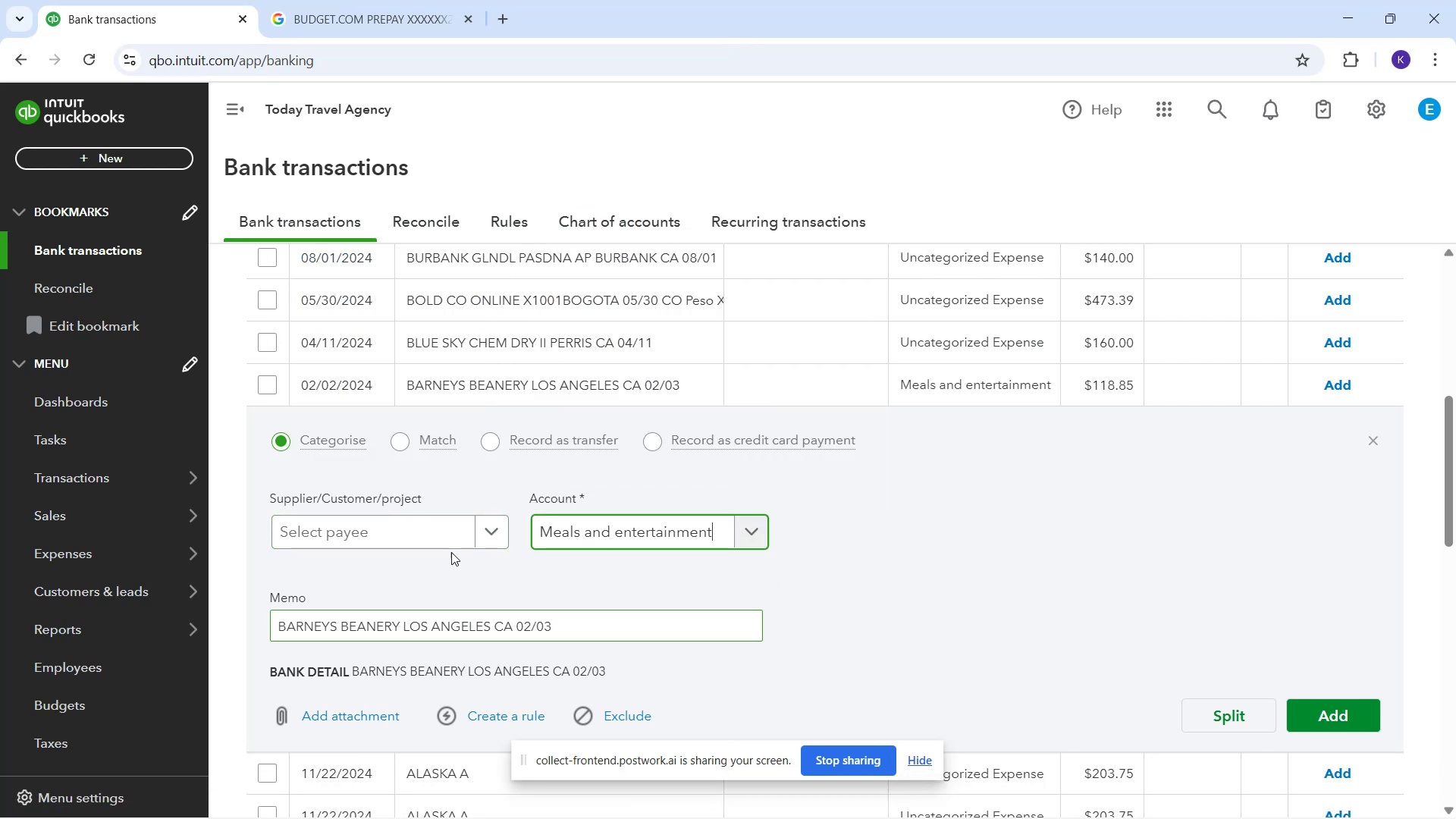 
left_click_drag(start_coordinate=[435, 533], to_coordinate=[437, 538])
 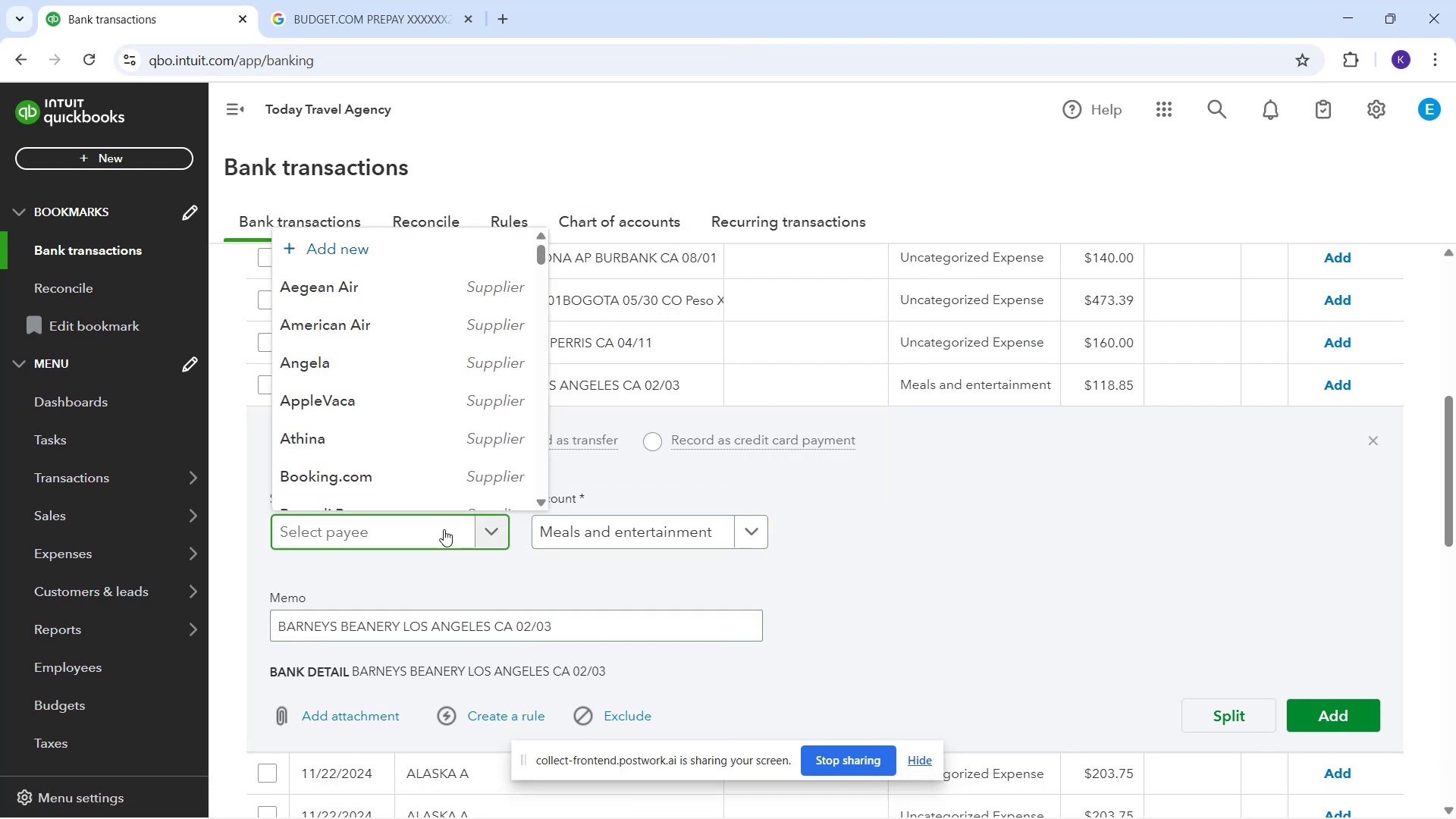 
type(Barnet)
key(Backspace)
type(ys Bearney\\)
key(Backspace)
key(Backspace)
key(Backspace)
key(Backspace)
key(Backspace)
key(Backspace)
type(nery)
 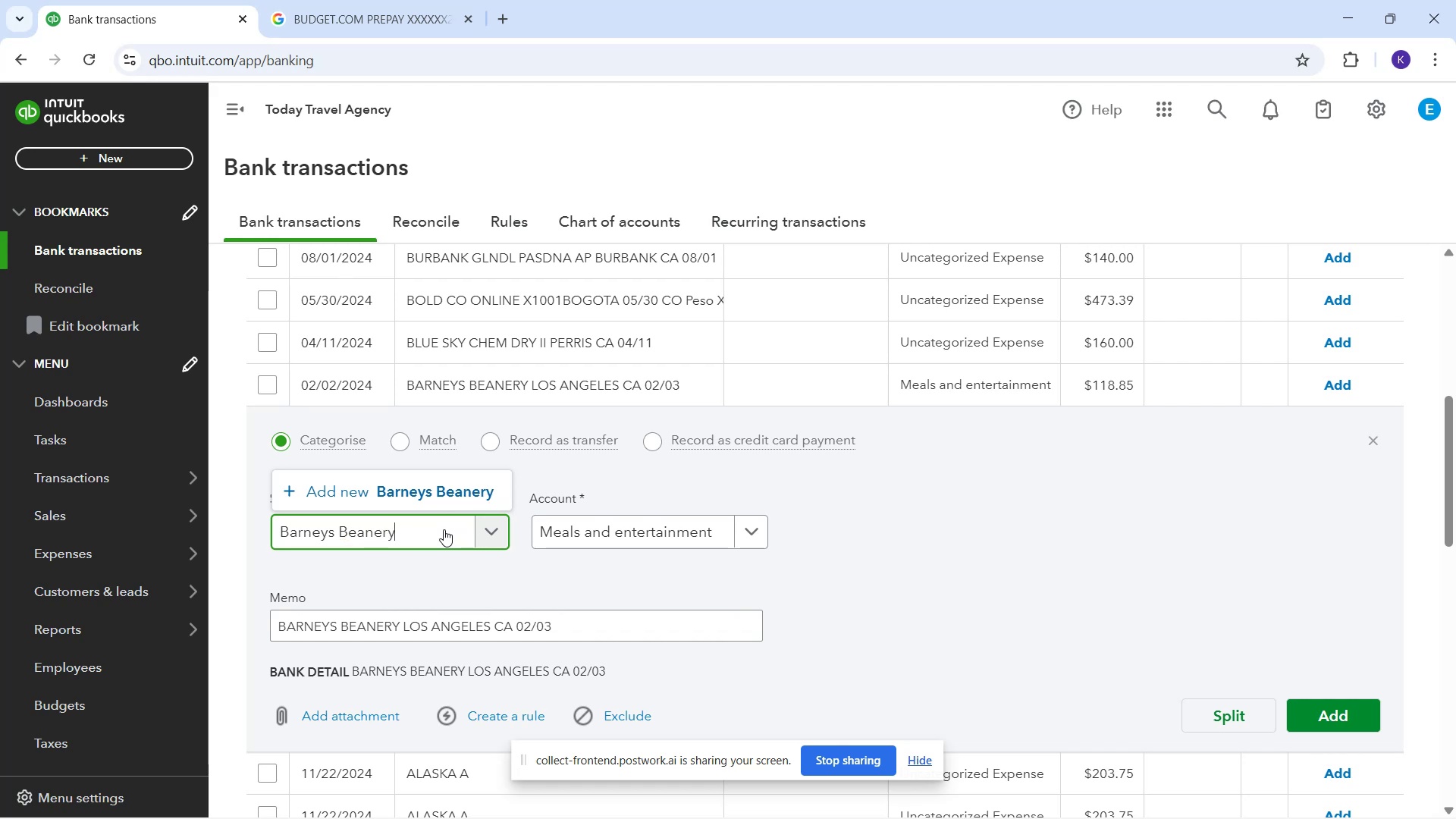 
left_click([457, 499])
 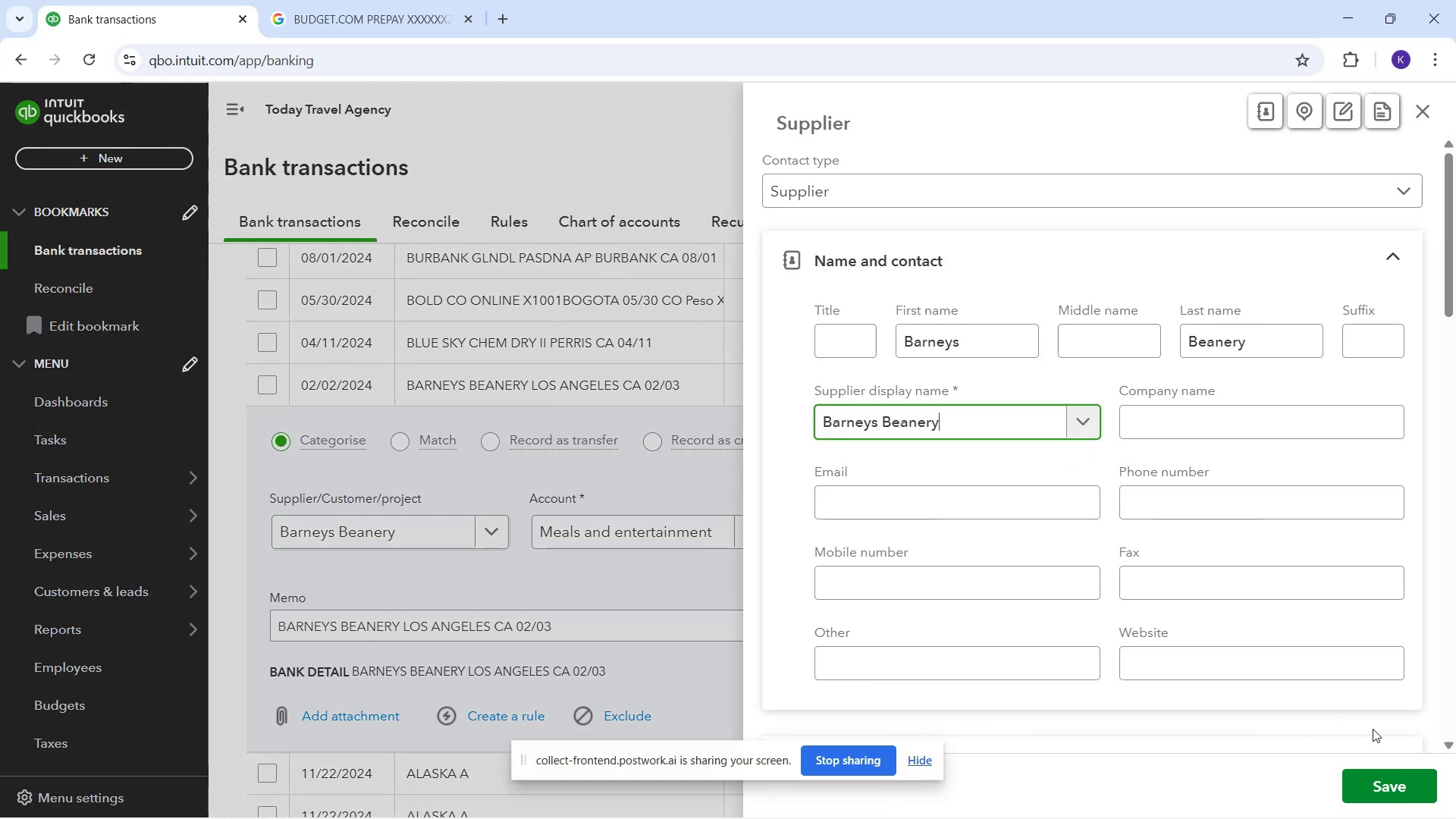 
left_click([1395, 778])
 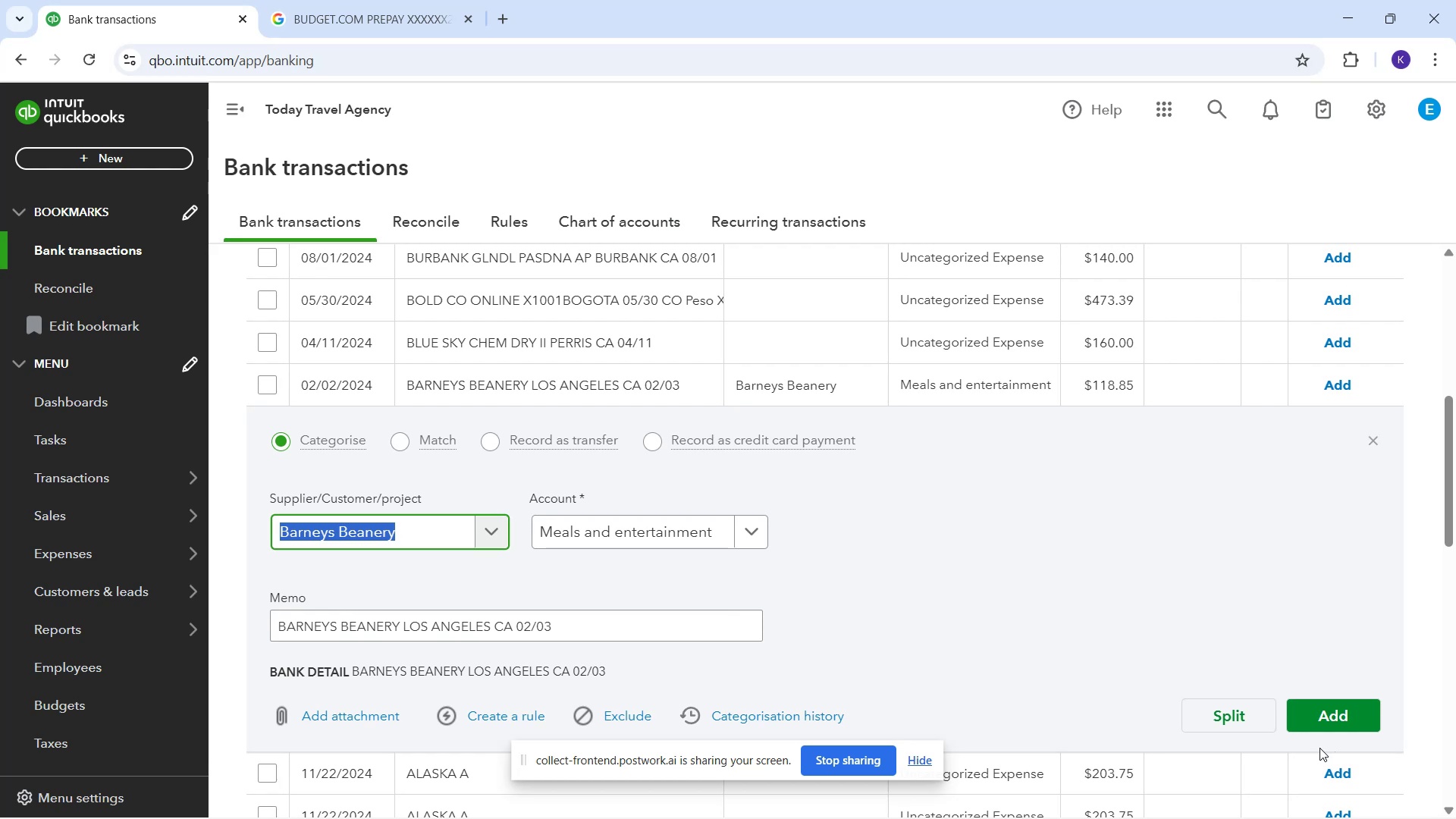 
wait(8.93)
 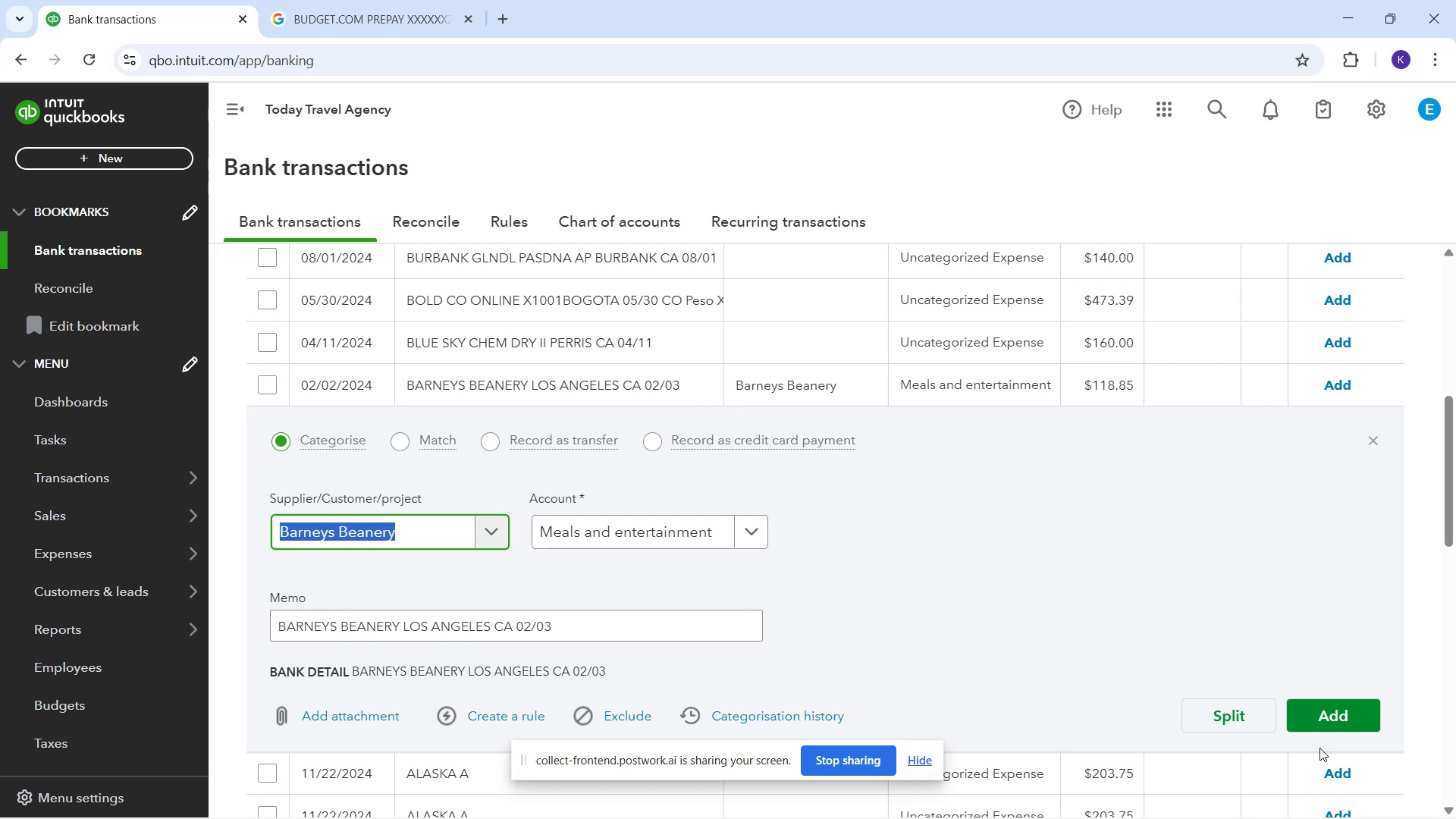 
scroll: coordinate [621, 380], scroll_direction: up, amount: 1.0
 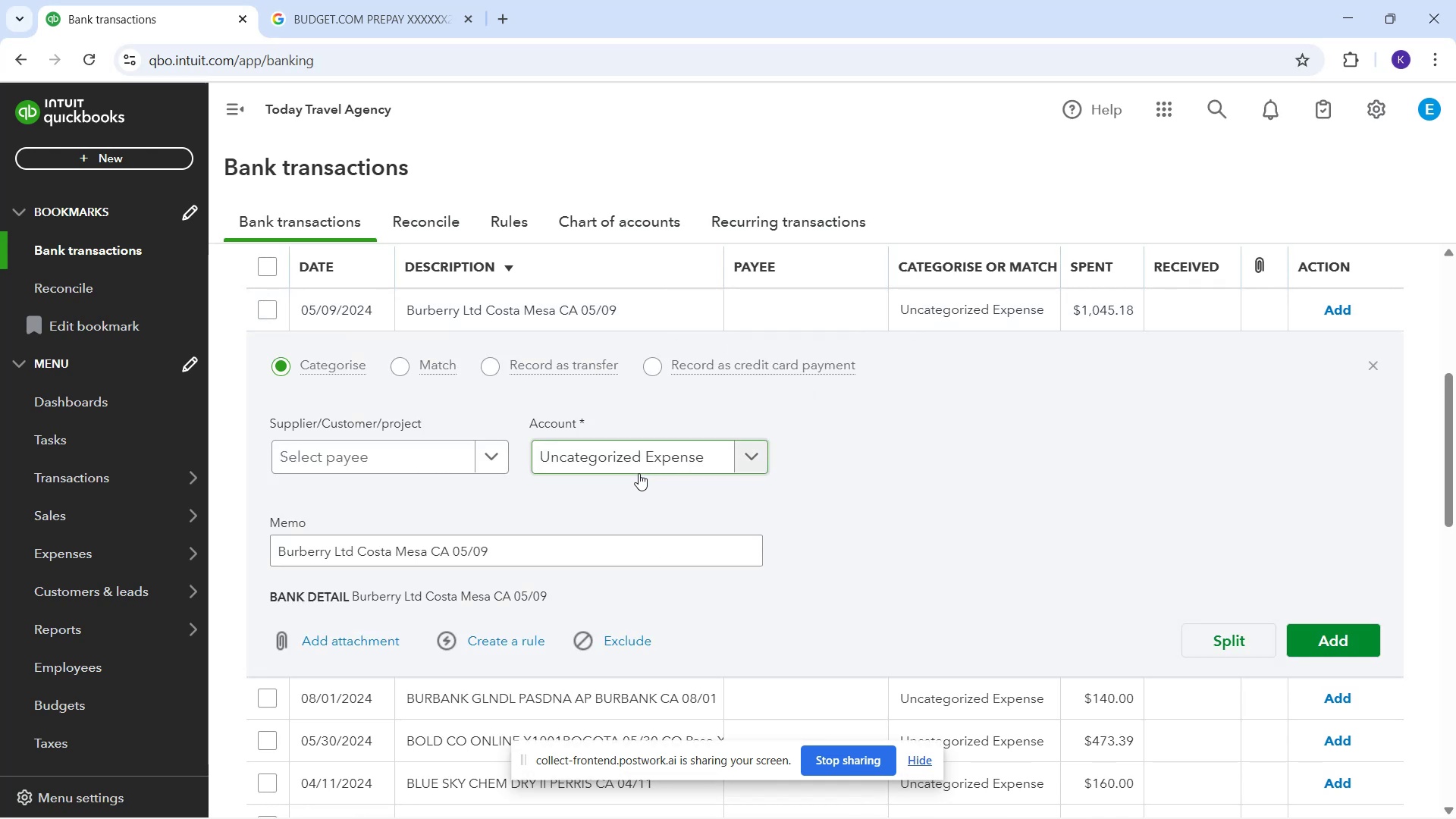 
wait(26.93)
 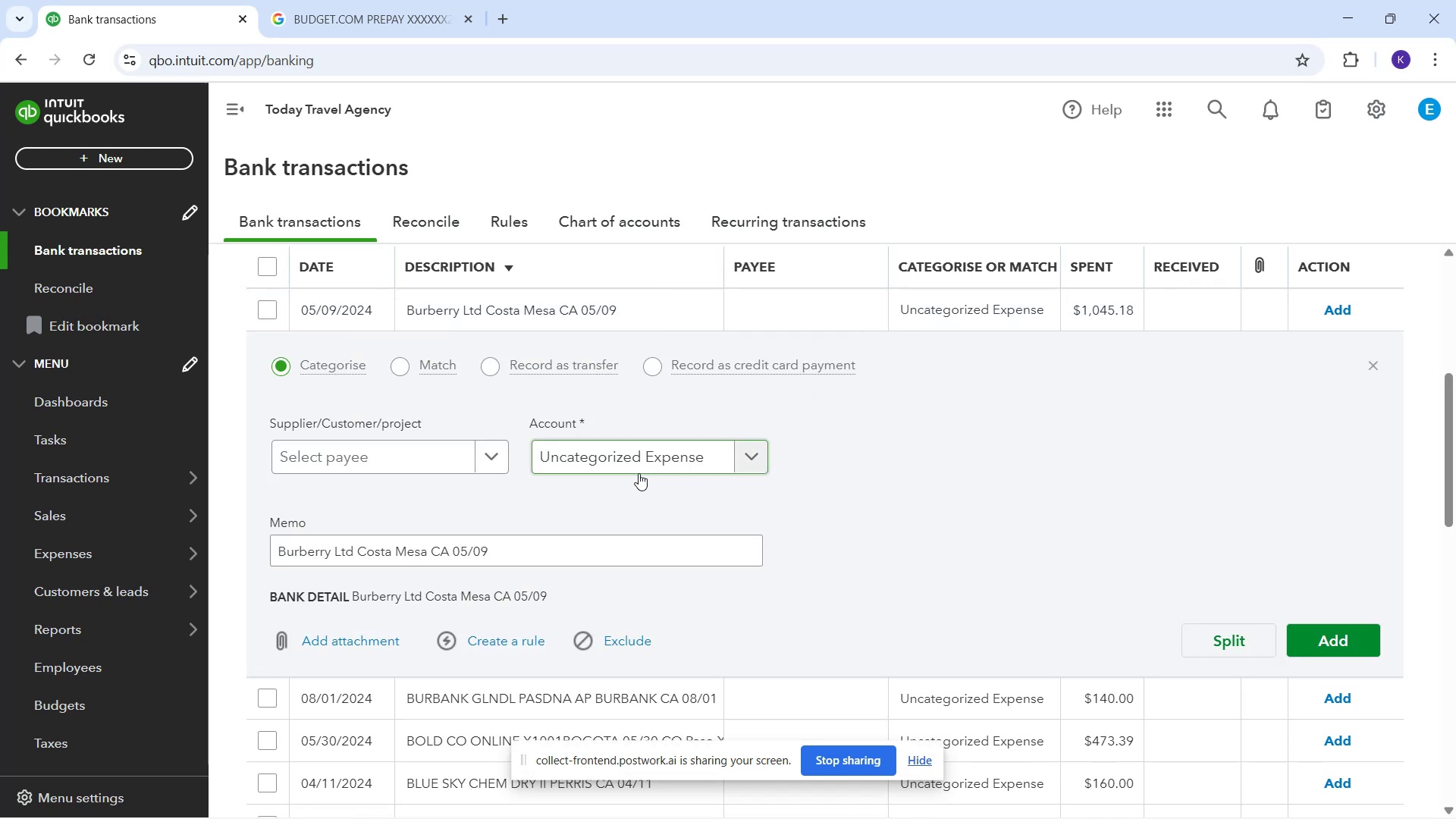 
left_click([603, 457])
 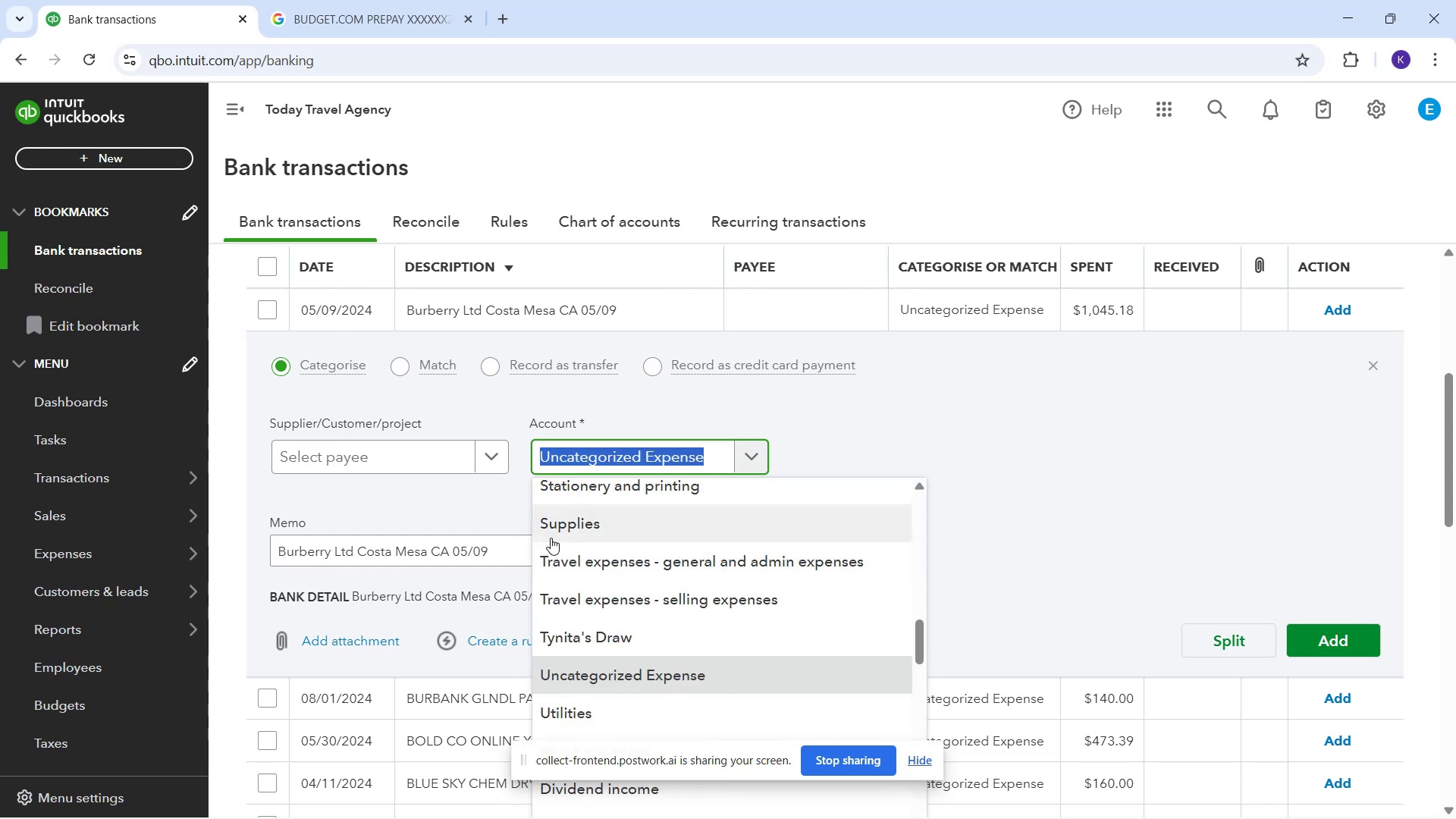 
type(off)
 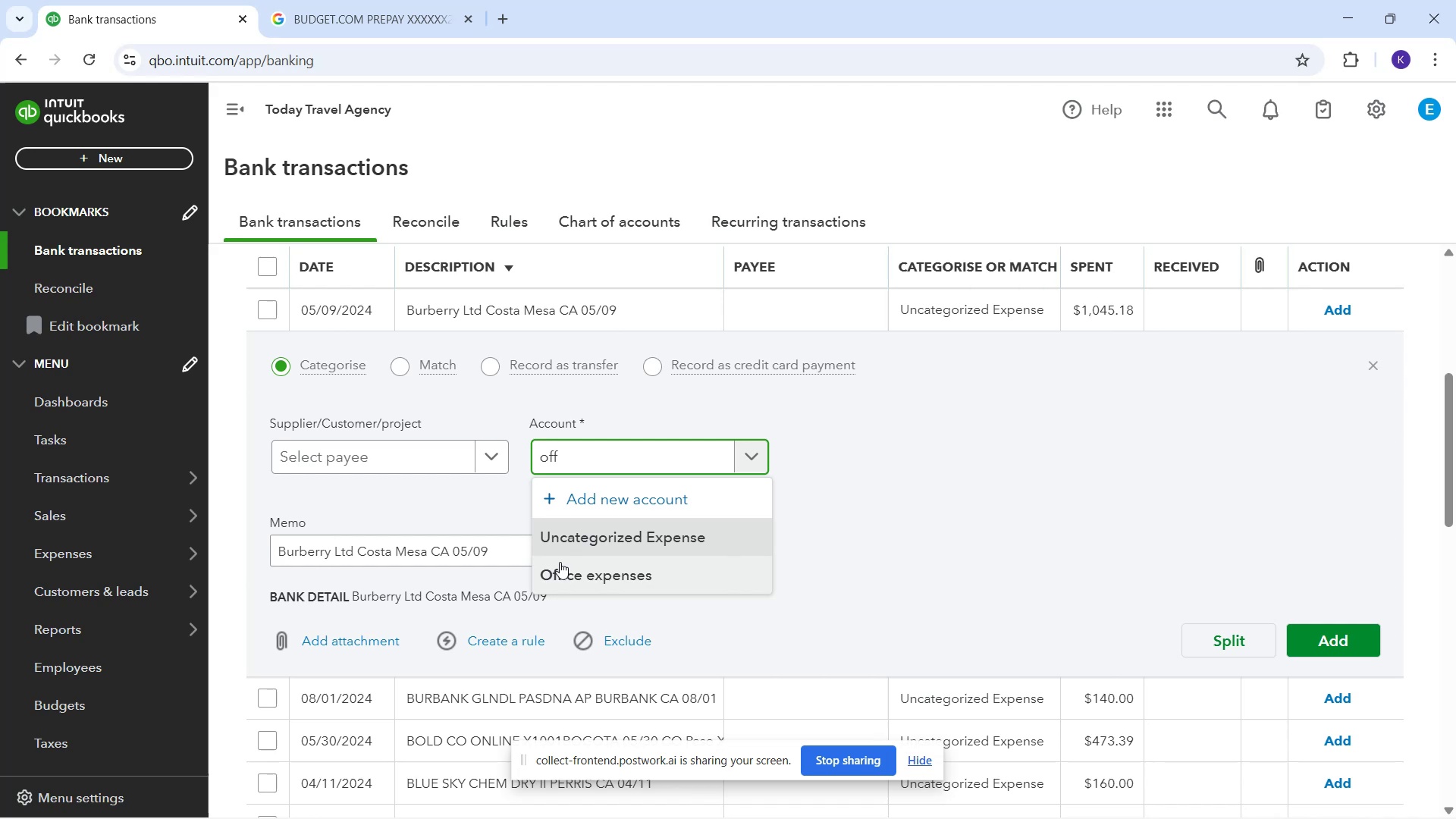 
left_click([576, 570])
 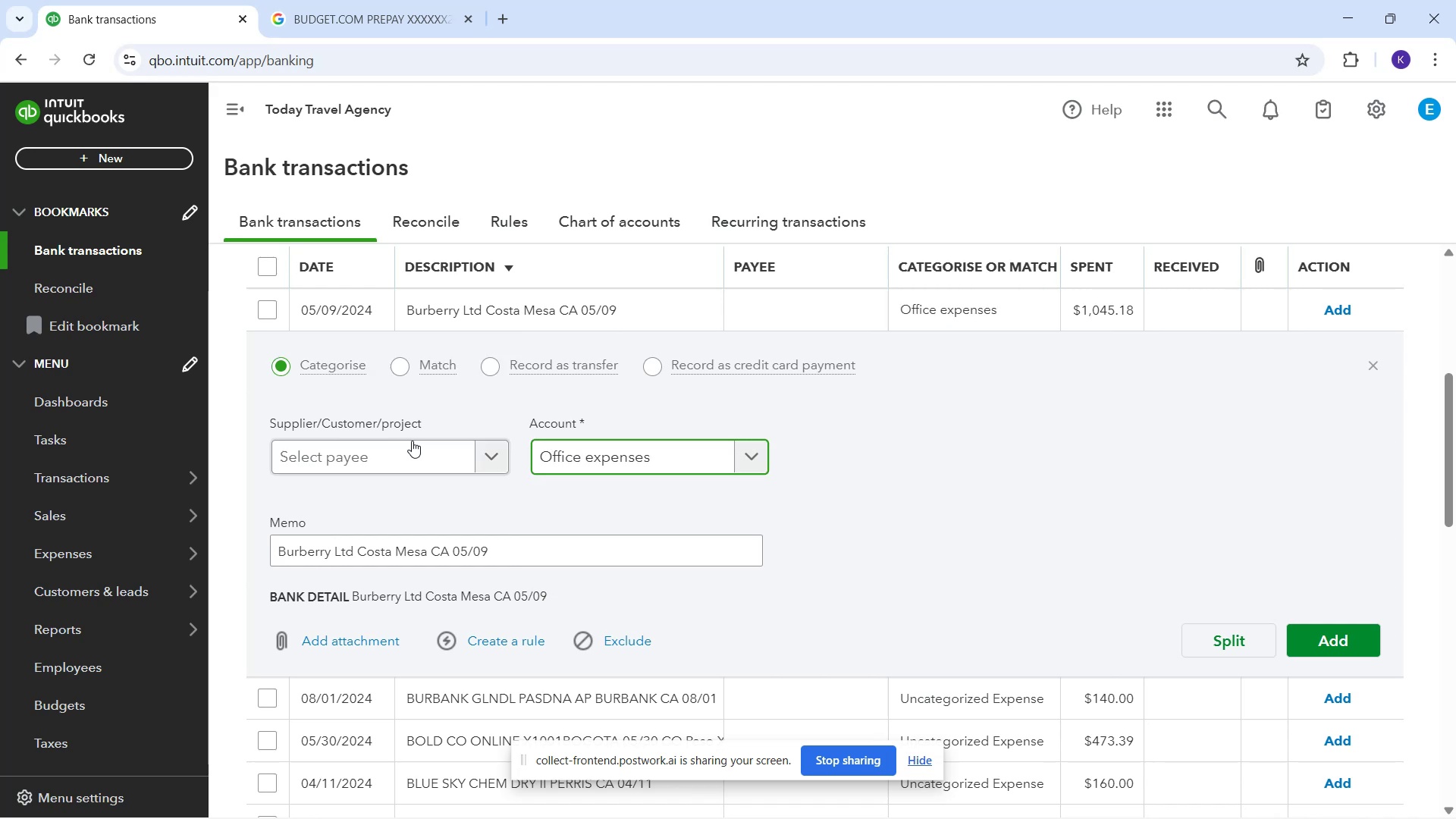 
left_click([412, 456])
 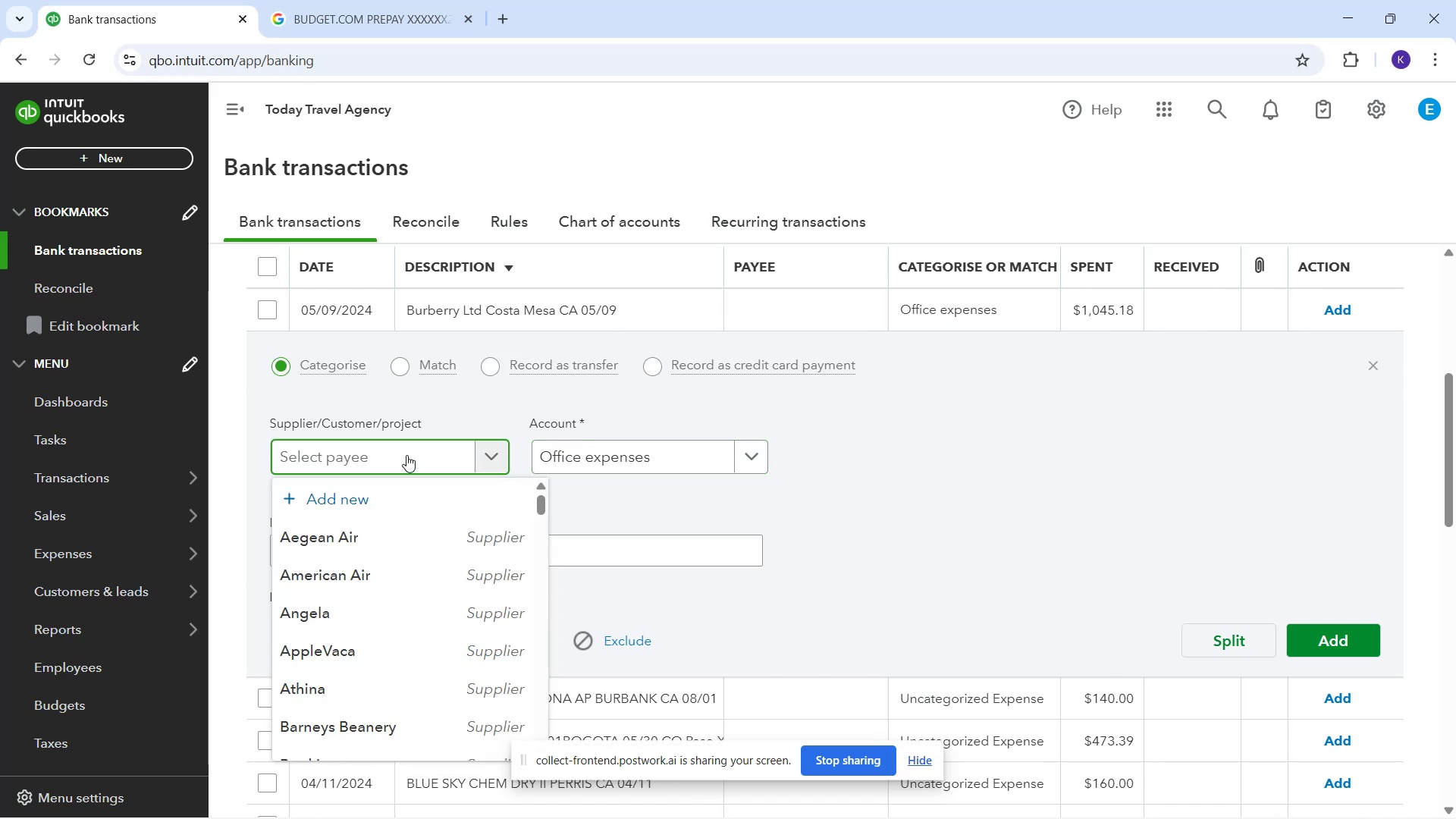 
wait(6.48)
 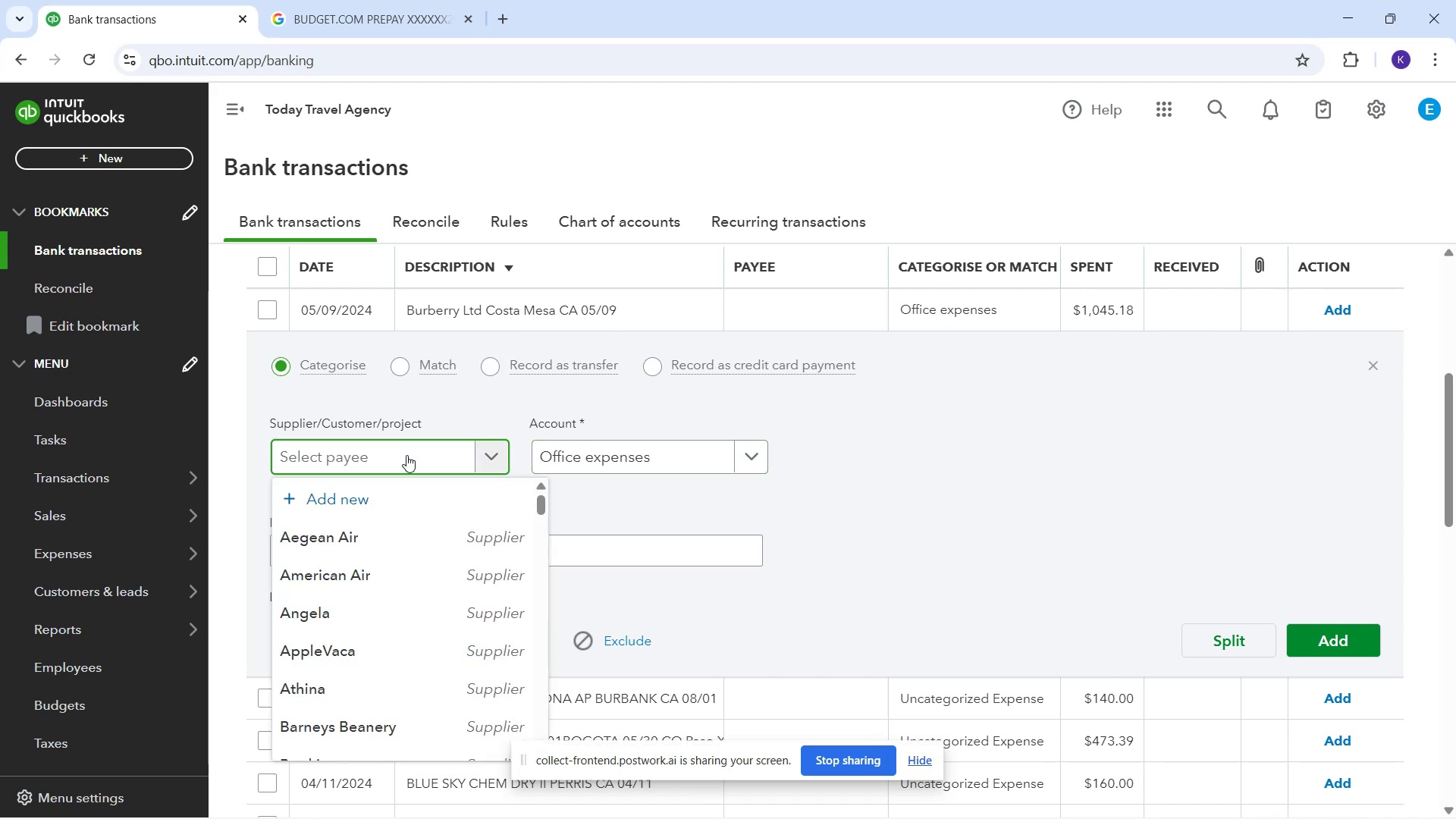 
left_click([572, 457])
 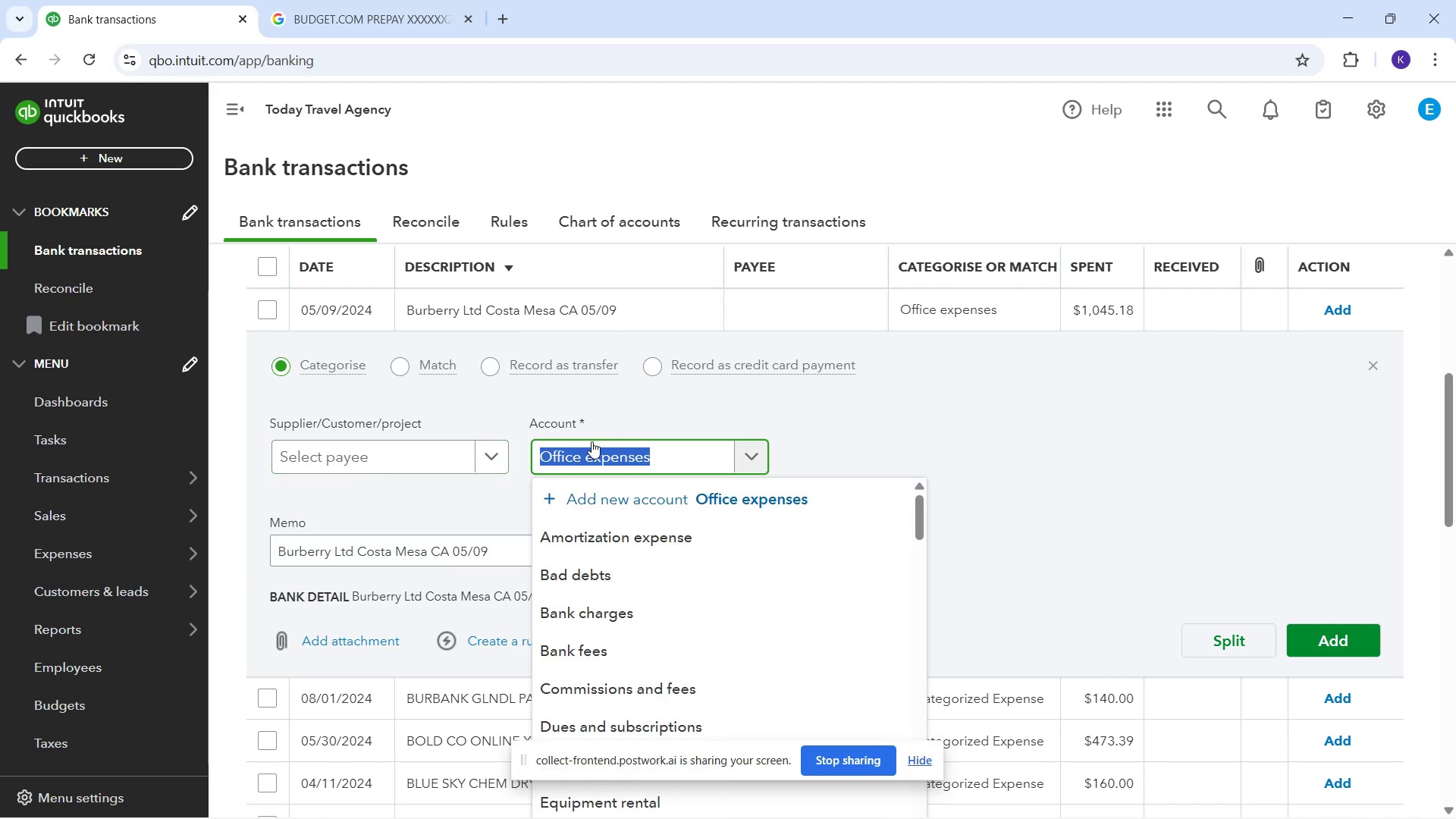 
type(supp)
 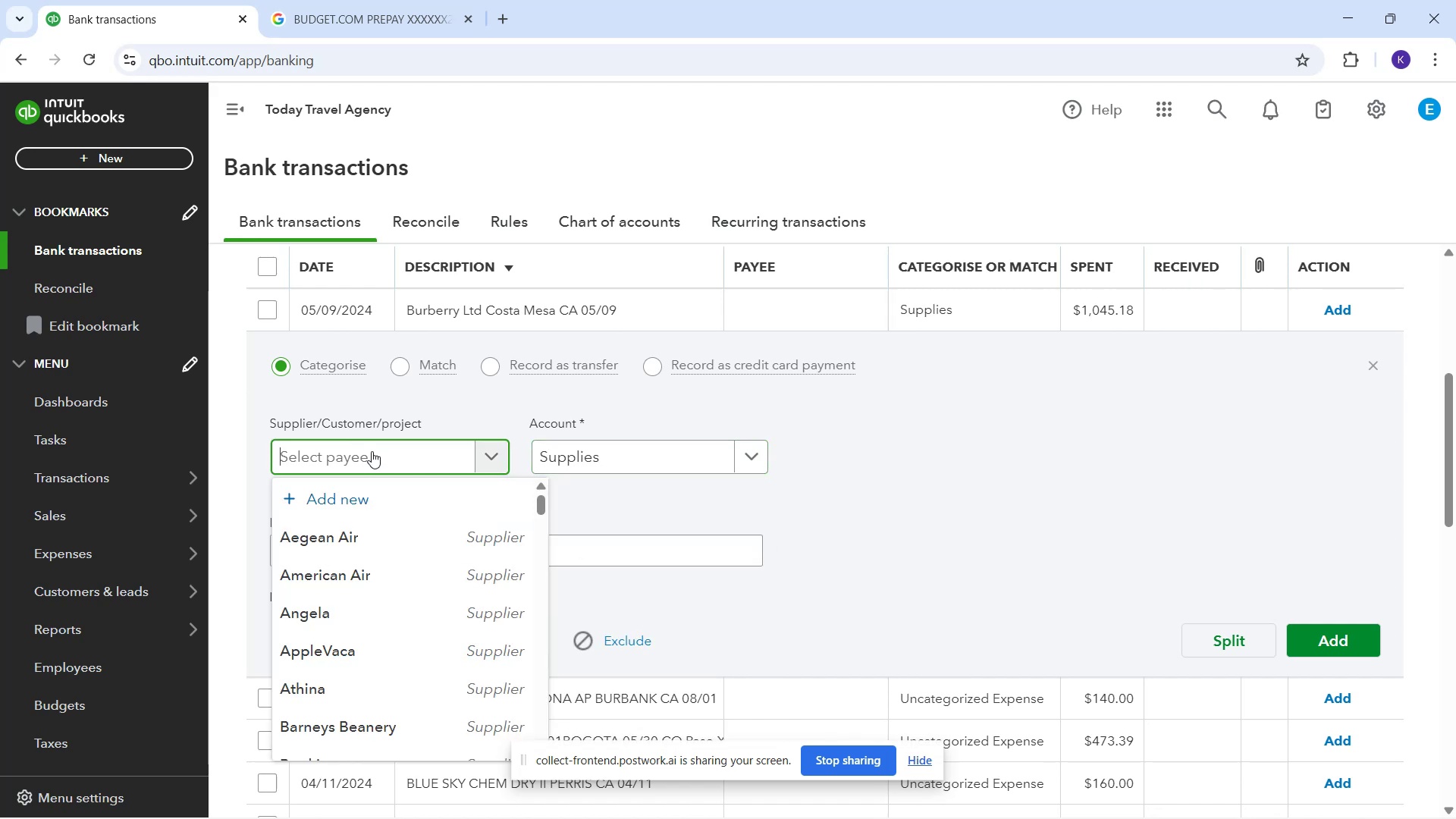 
type(Burbe)
key(Backspace)
type(eryy)
key(Backspace)
key(Backspace)
type(ry Ltd)
 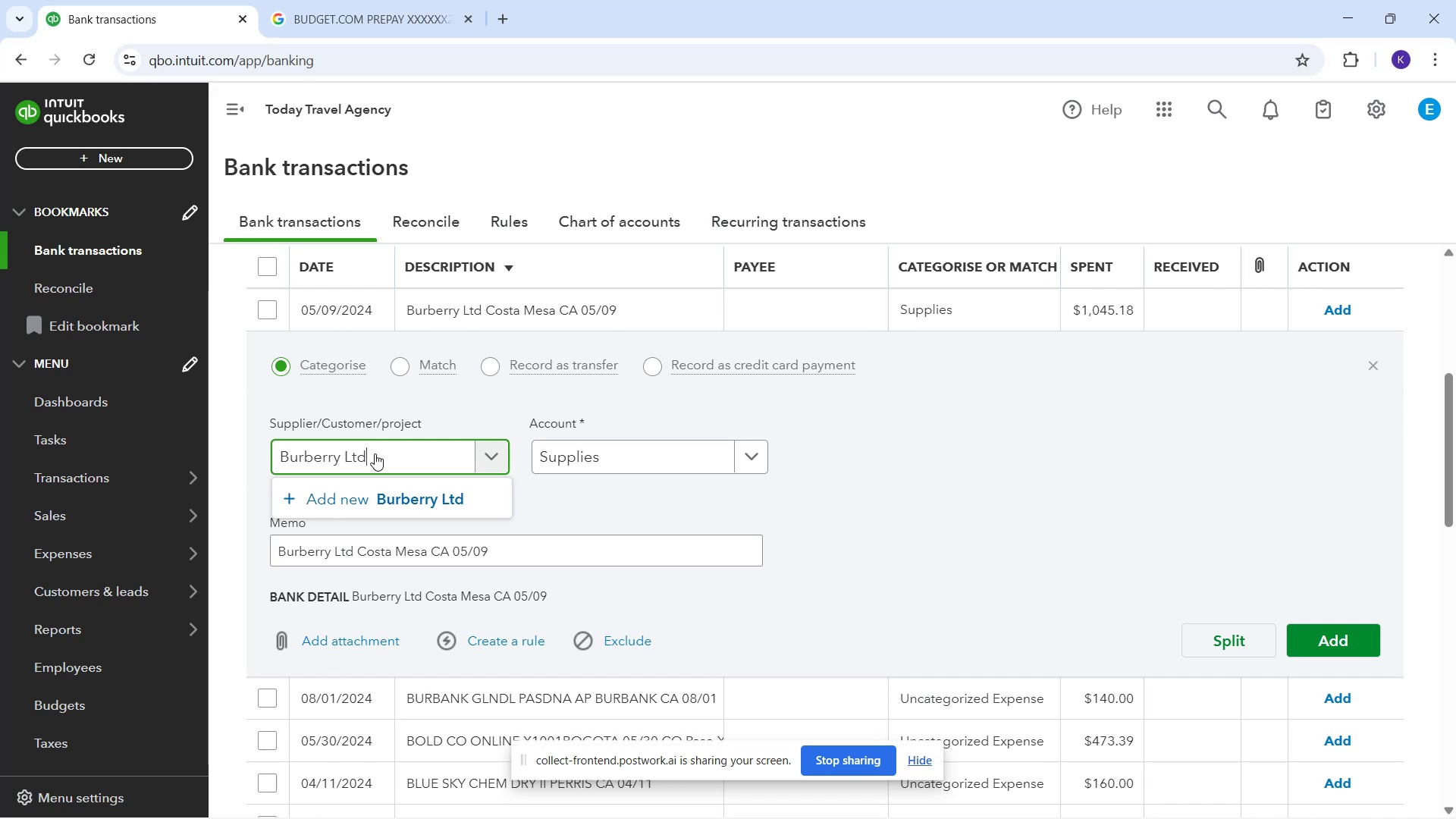 
left_click([396, 490])
 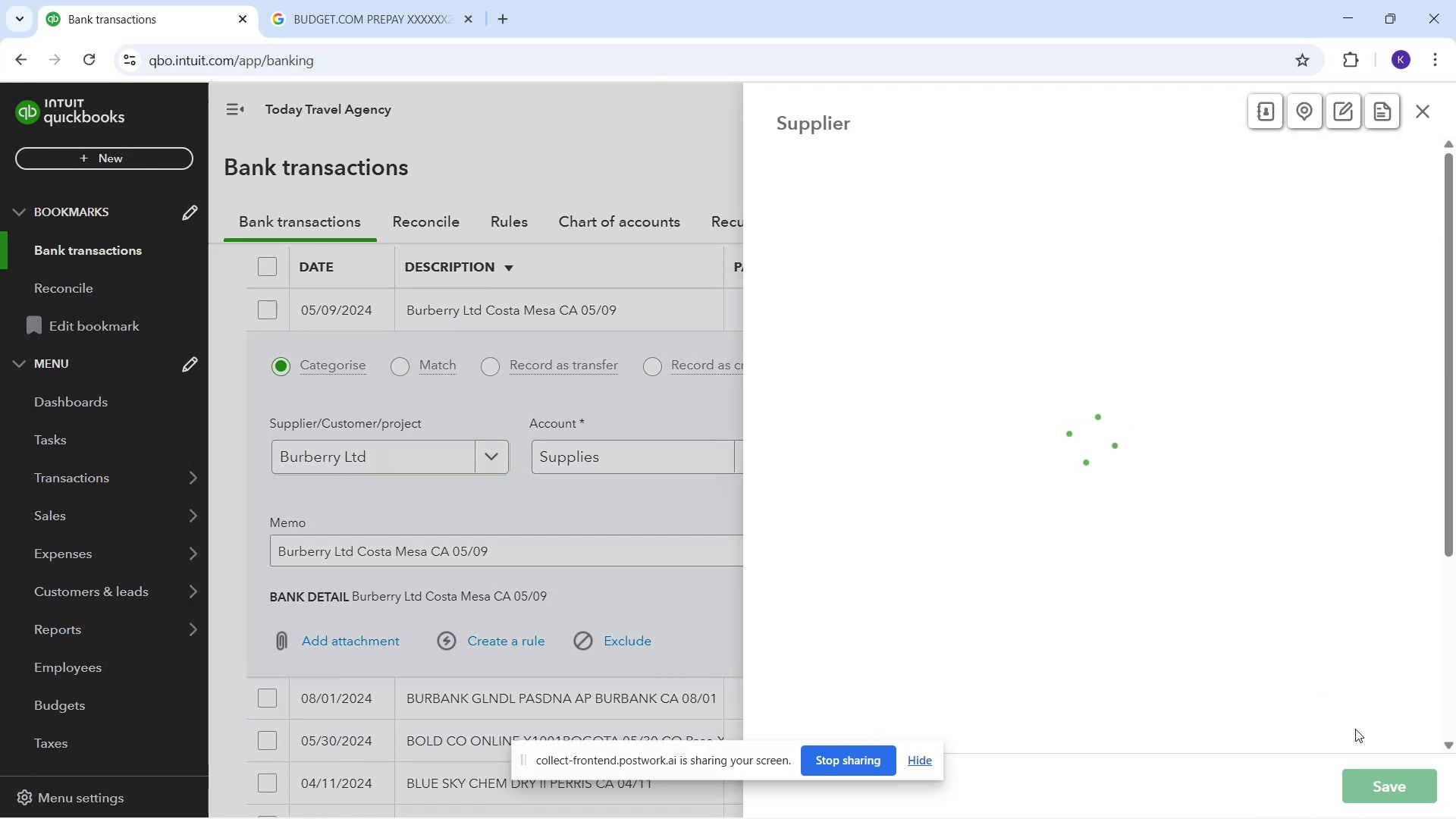 
left_click_drag(start_coordinate=[1394, 777], to_coordinate=[1390, 775])
 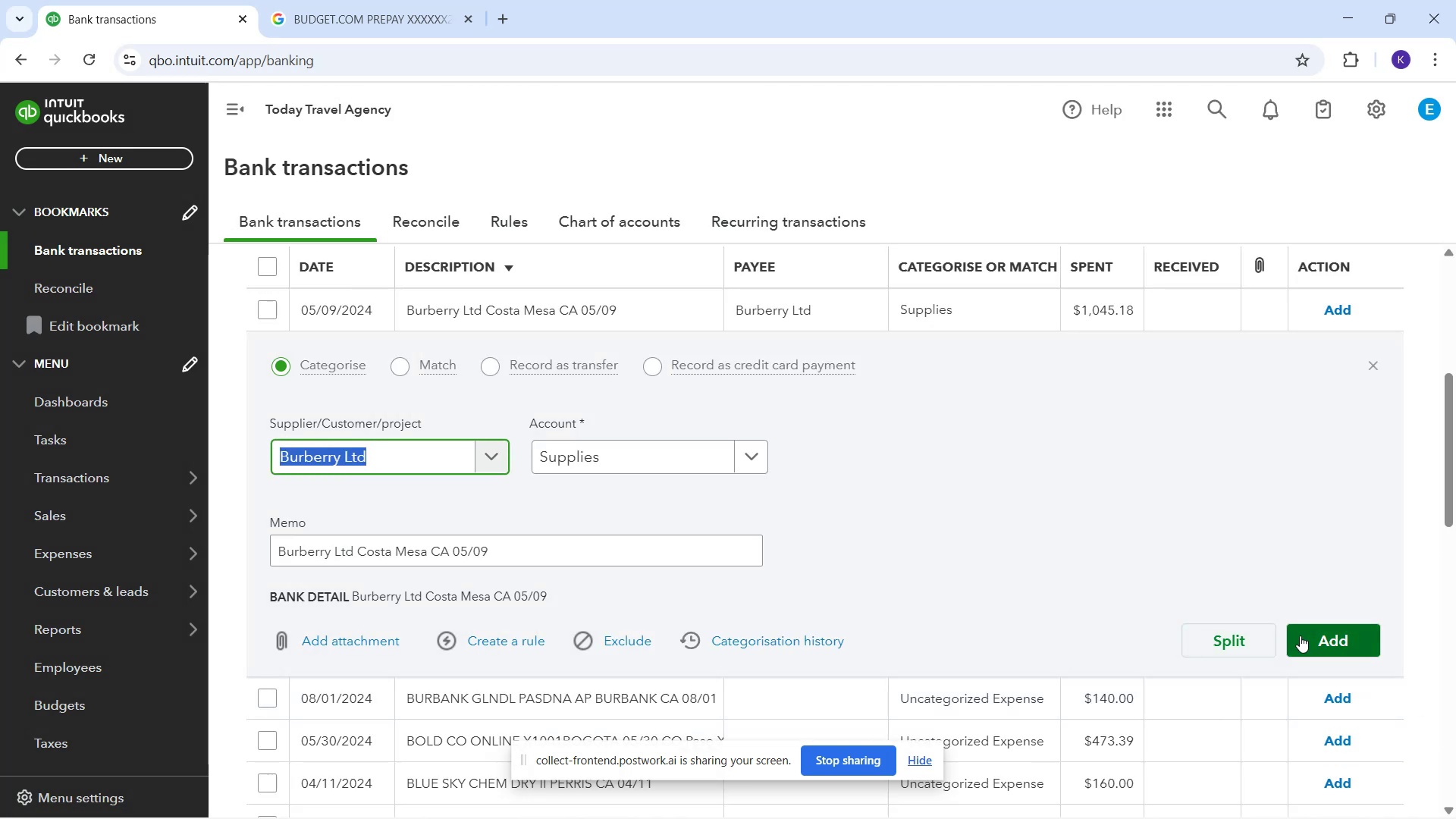 
left_click([1304, 638])
 